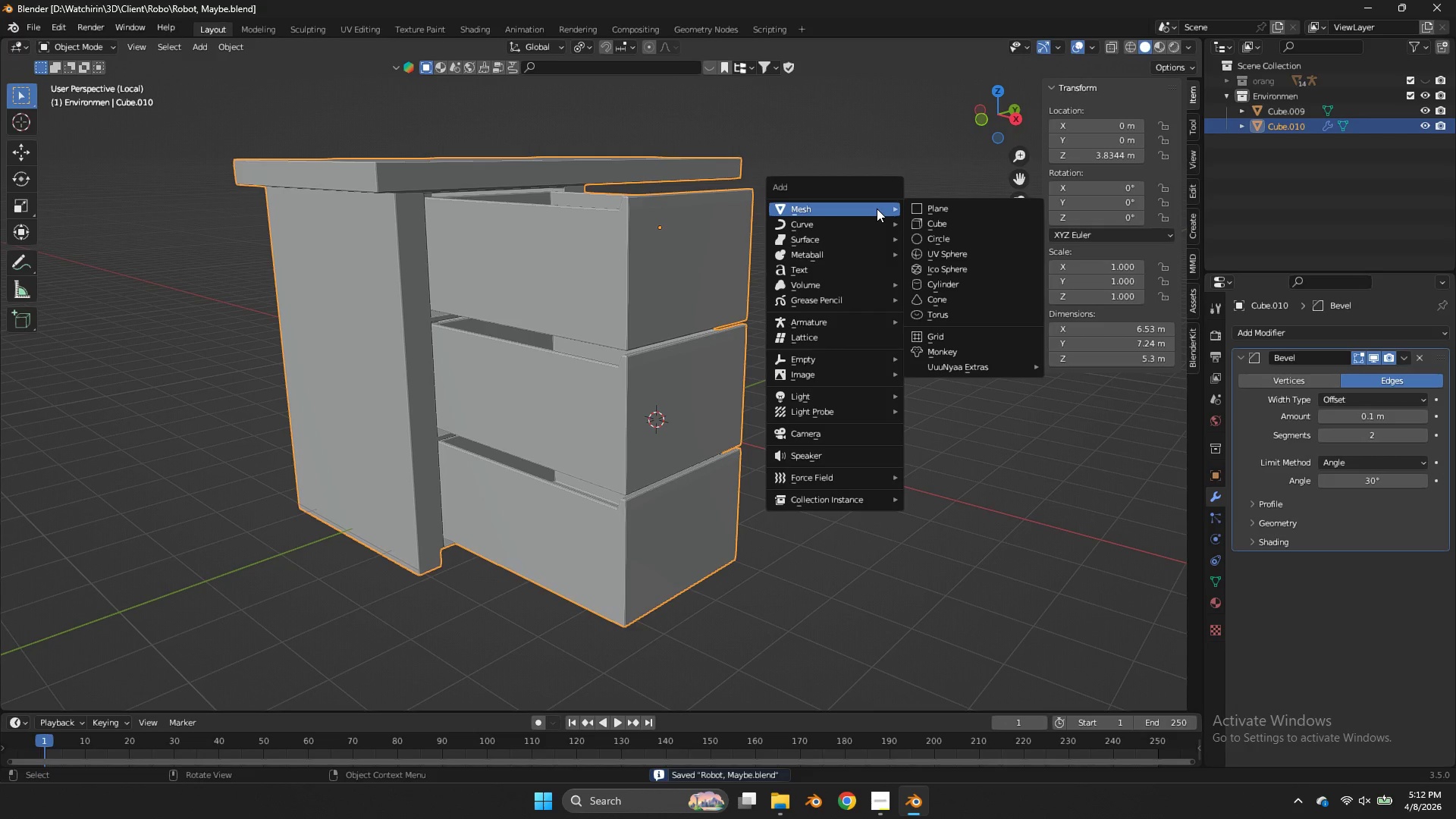 
left_click([884, 228])
 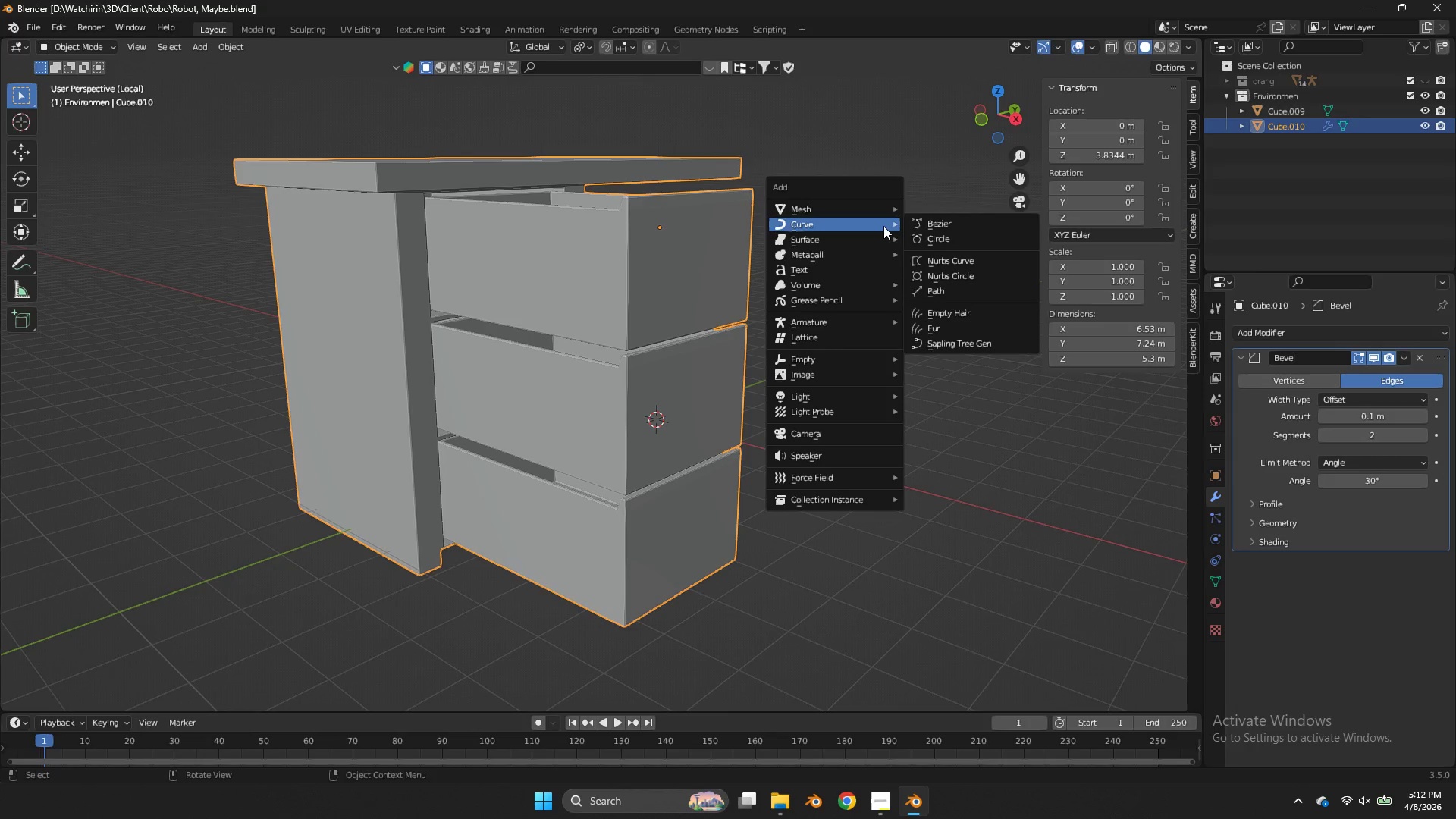 
scroll: coordinate [883, 226], scroll_direction: down, amount: 2.0
 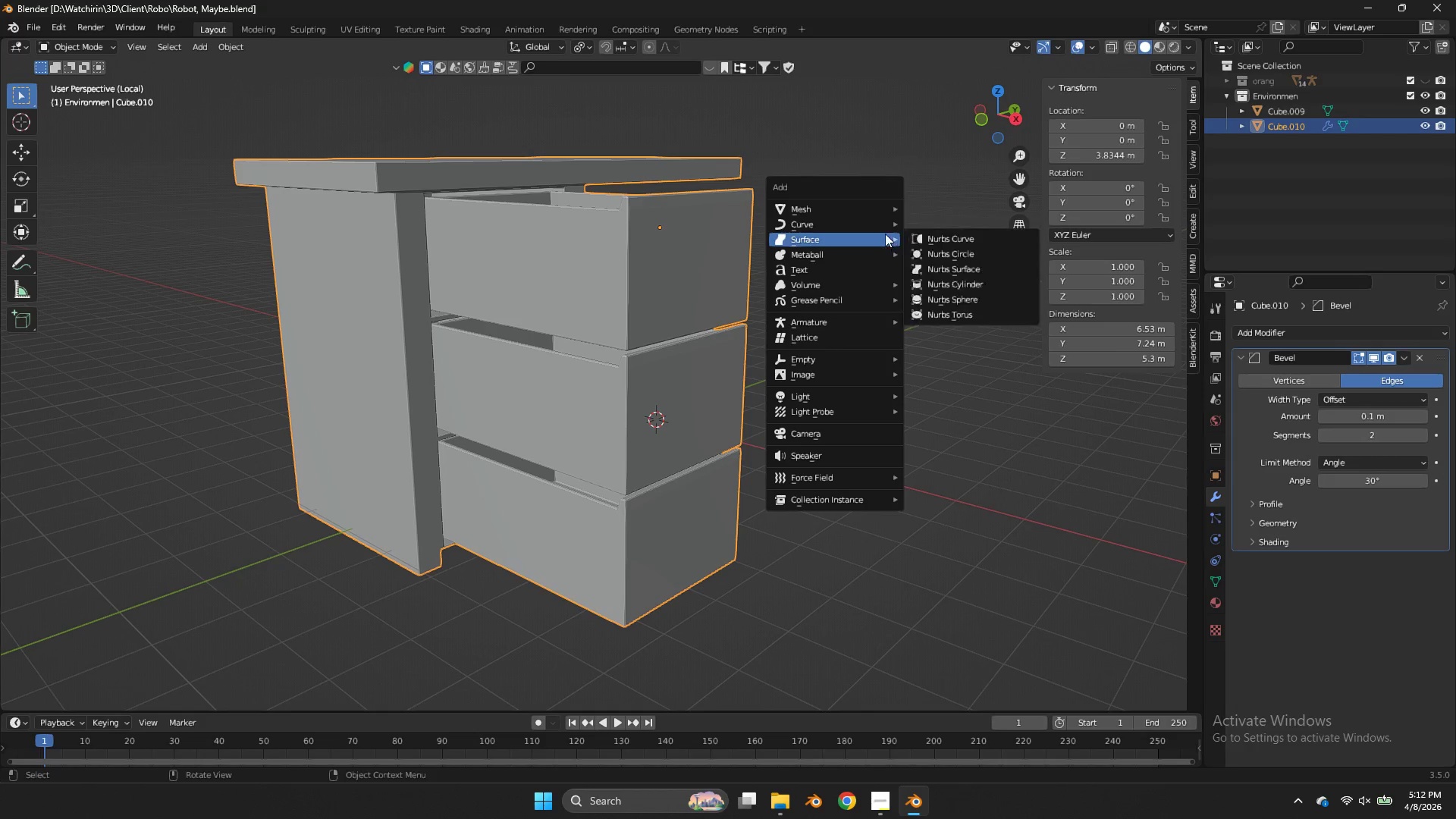 
left_click([876, 219])
 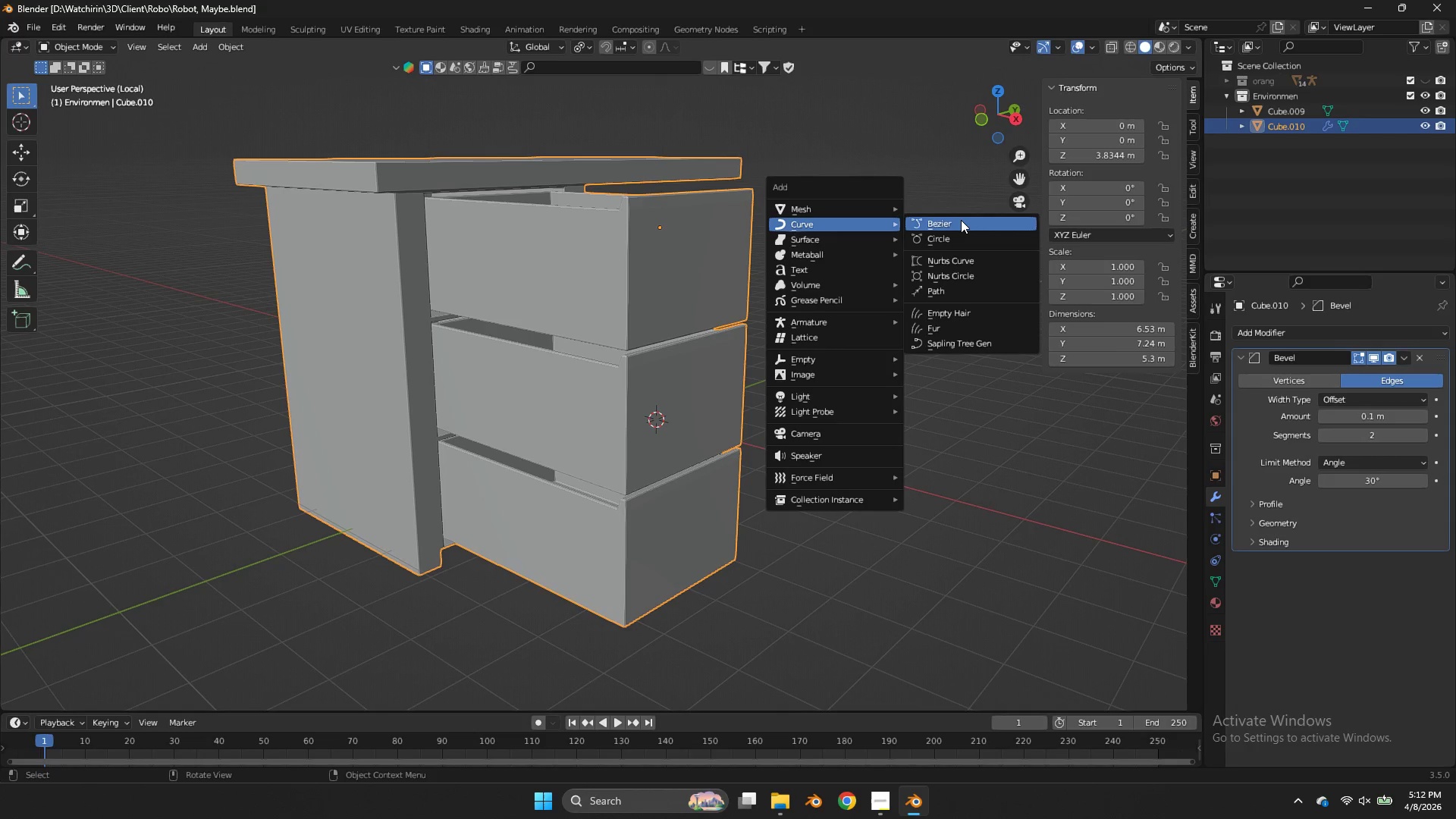 
left_click([961, 220])
 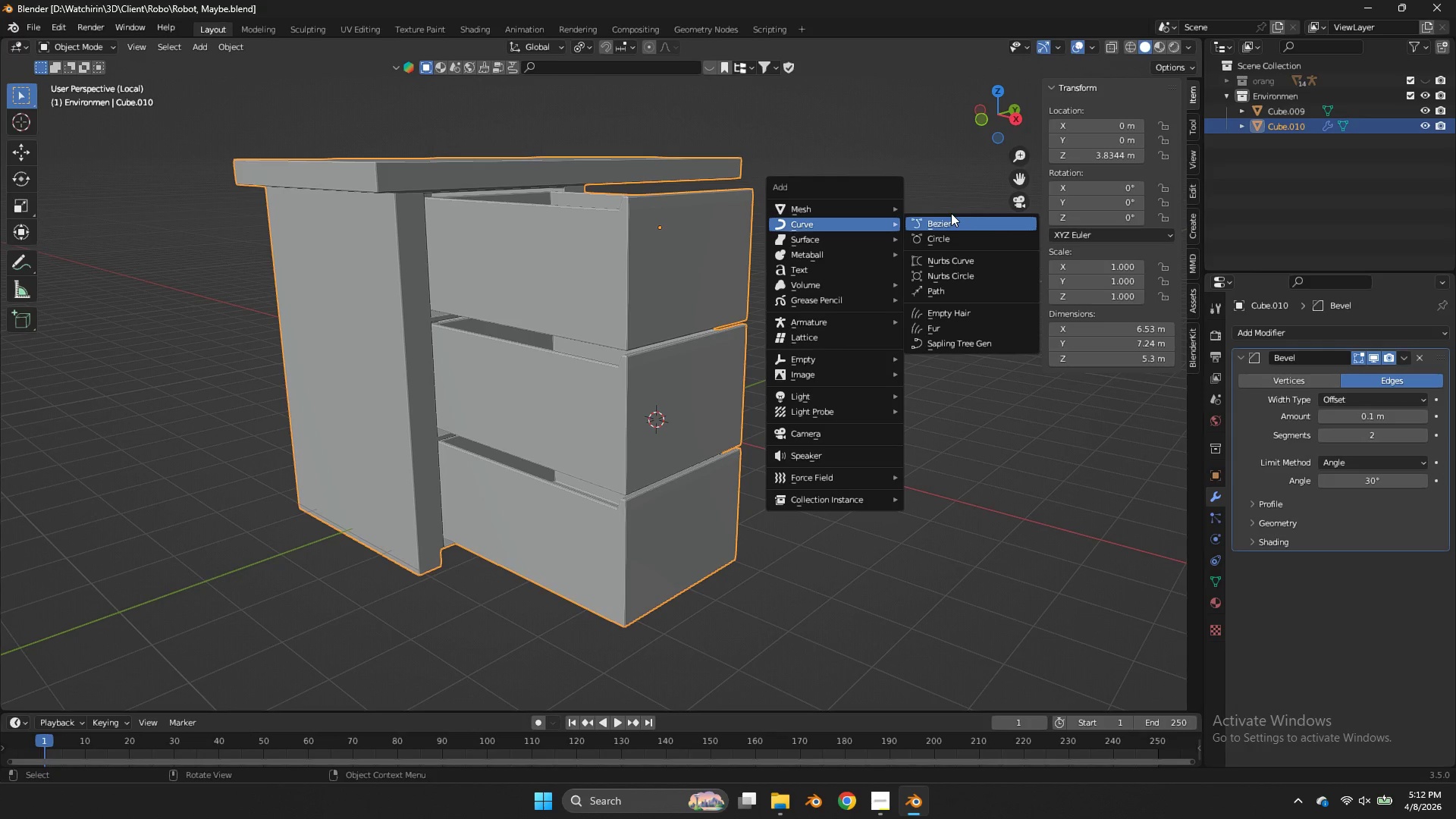 
left_click_drag(start_coordinate=[996, 93], to_coordinate=[868, 171])
 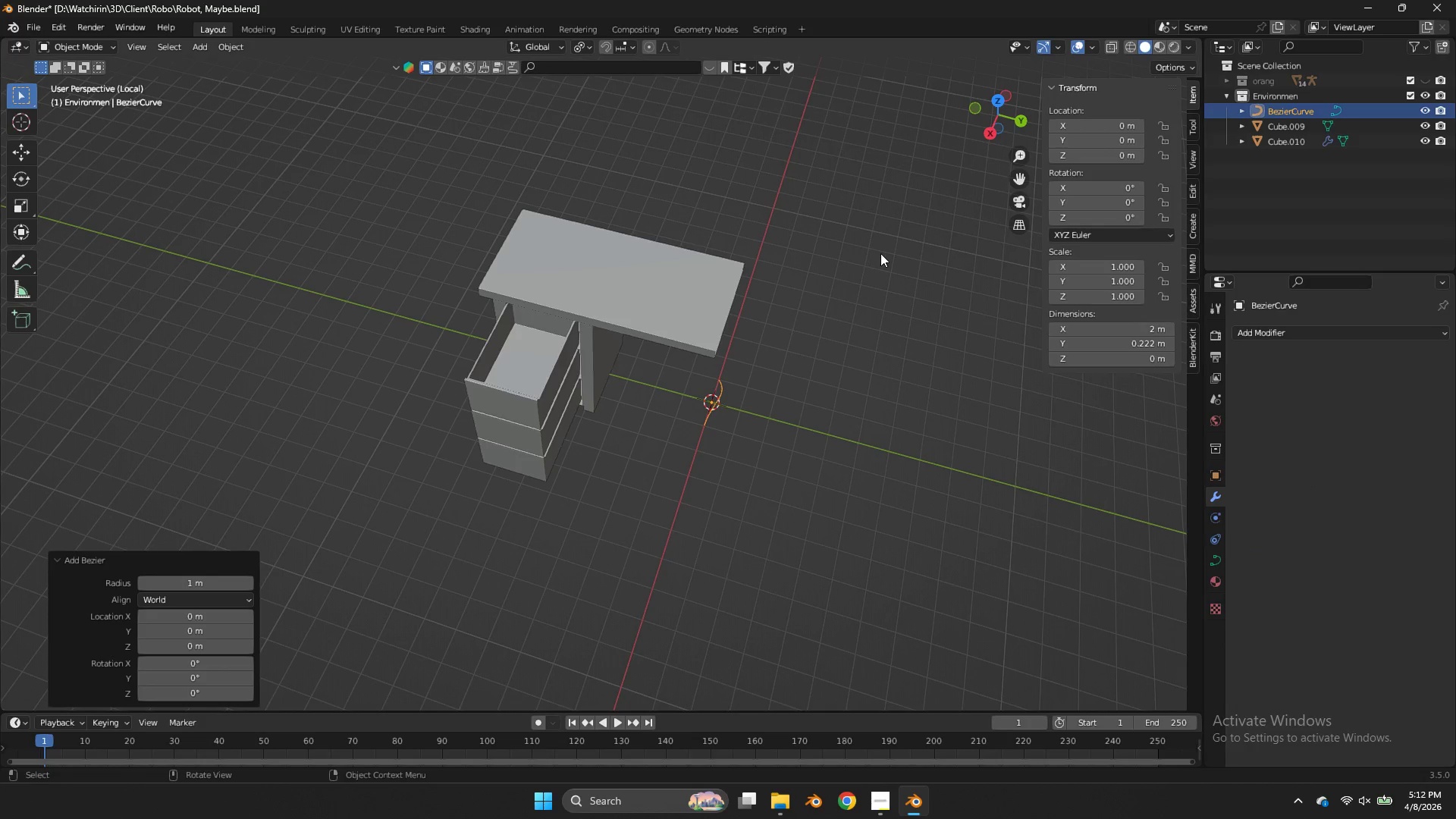 
scroll: coordinate [951, 213], scroll_direction: down, amount: 4.0
 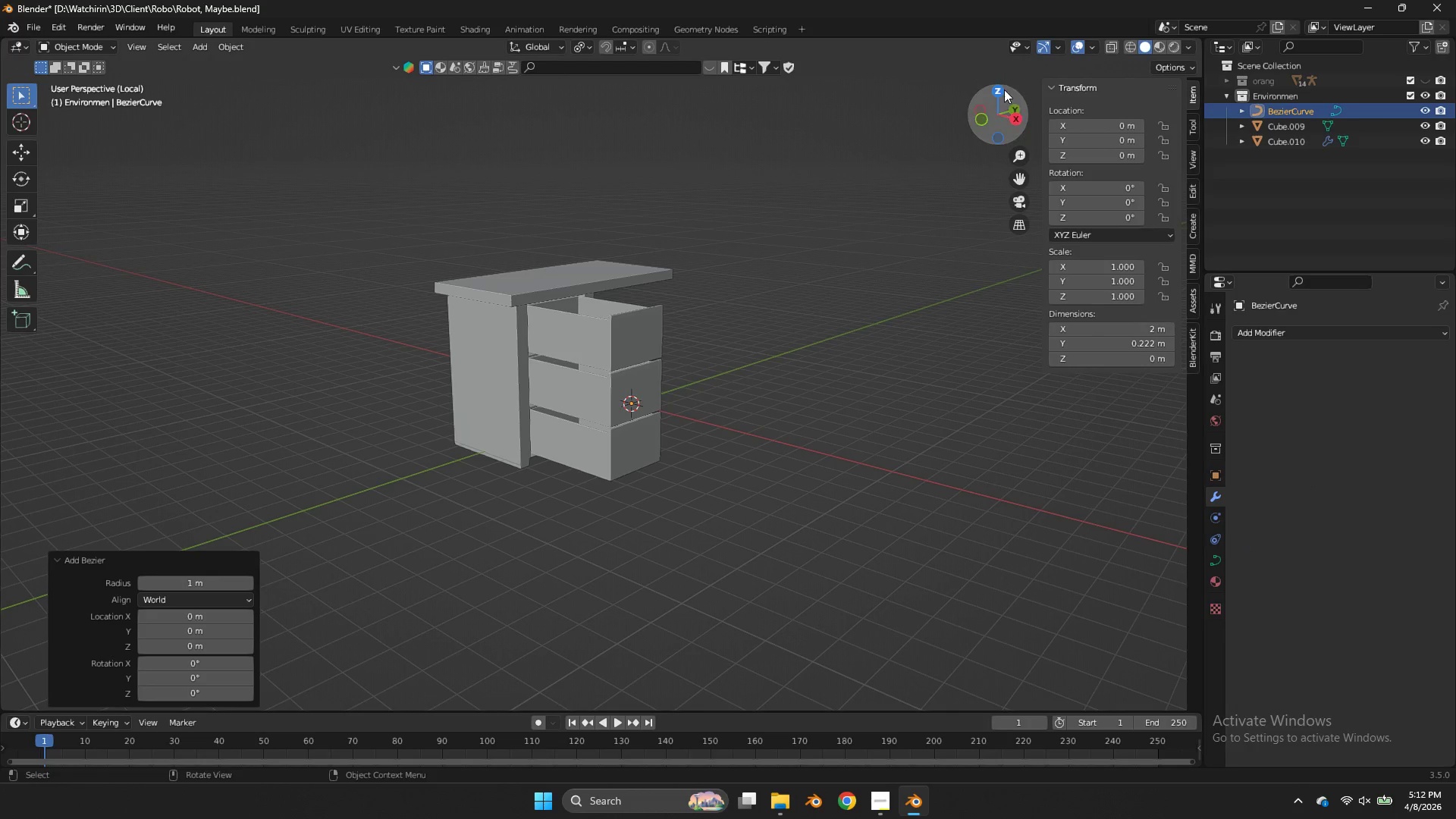 
key(Control+ControlLeft)
 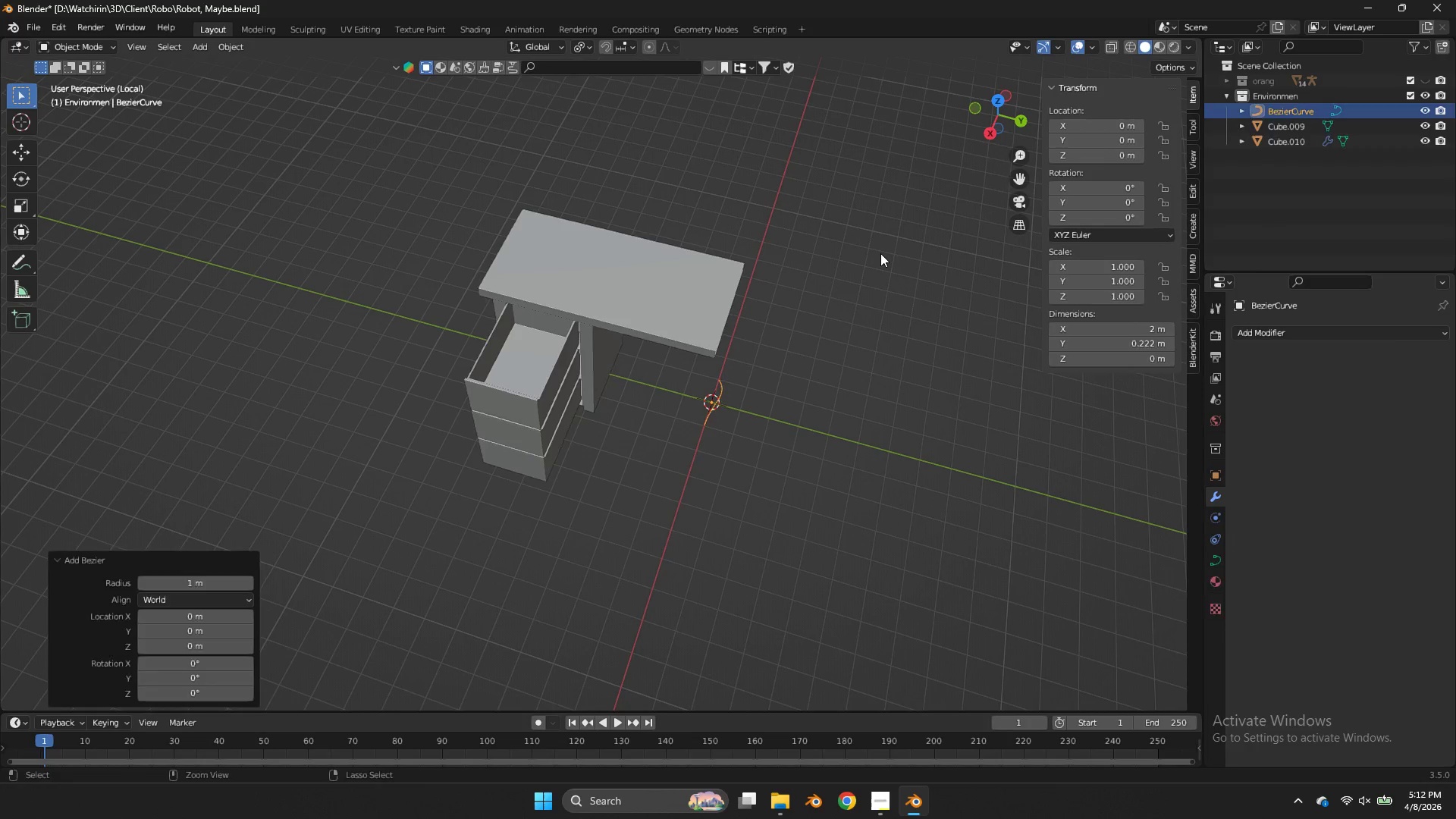 
key(Control+Z)
 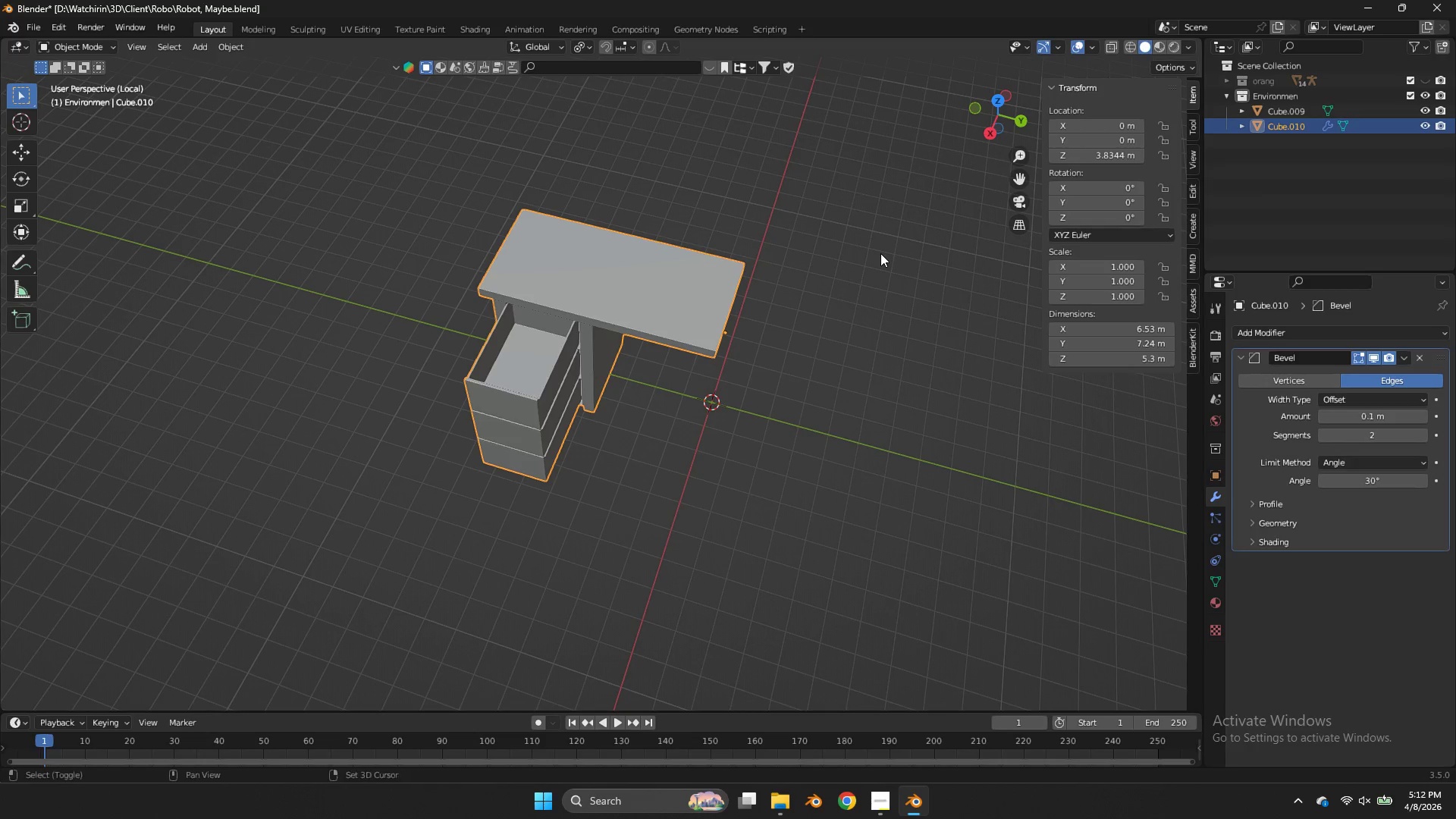 
key(Shift+ShiftLeft)
 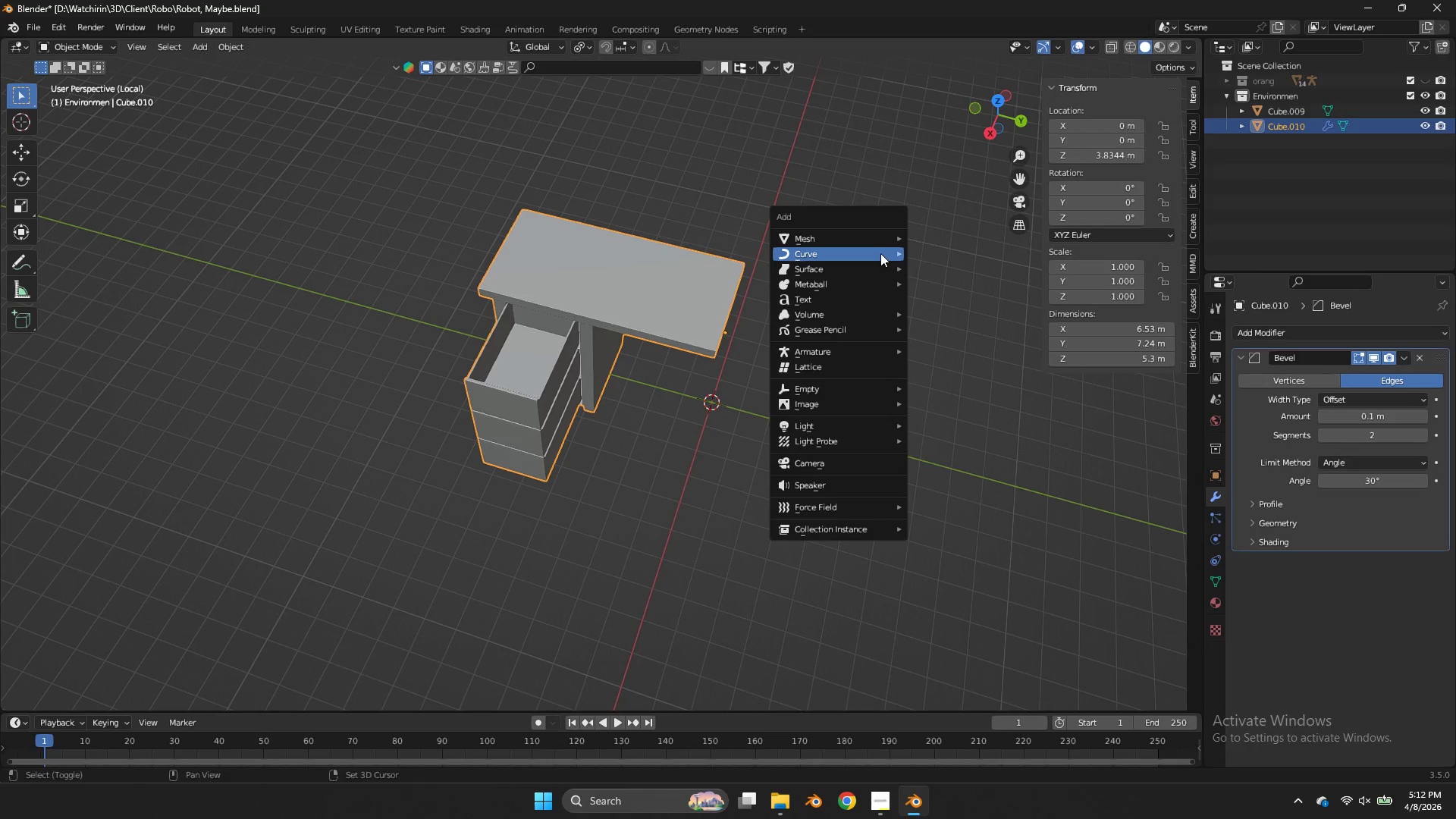 
key(Shift+A)
 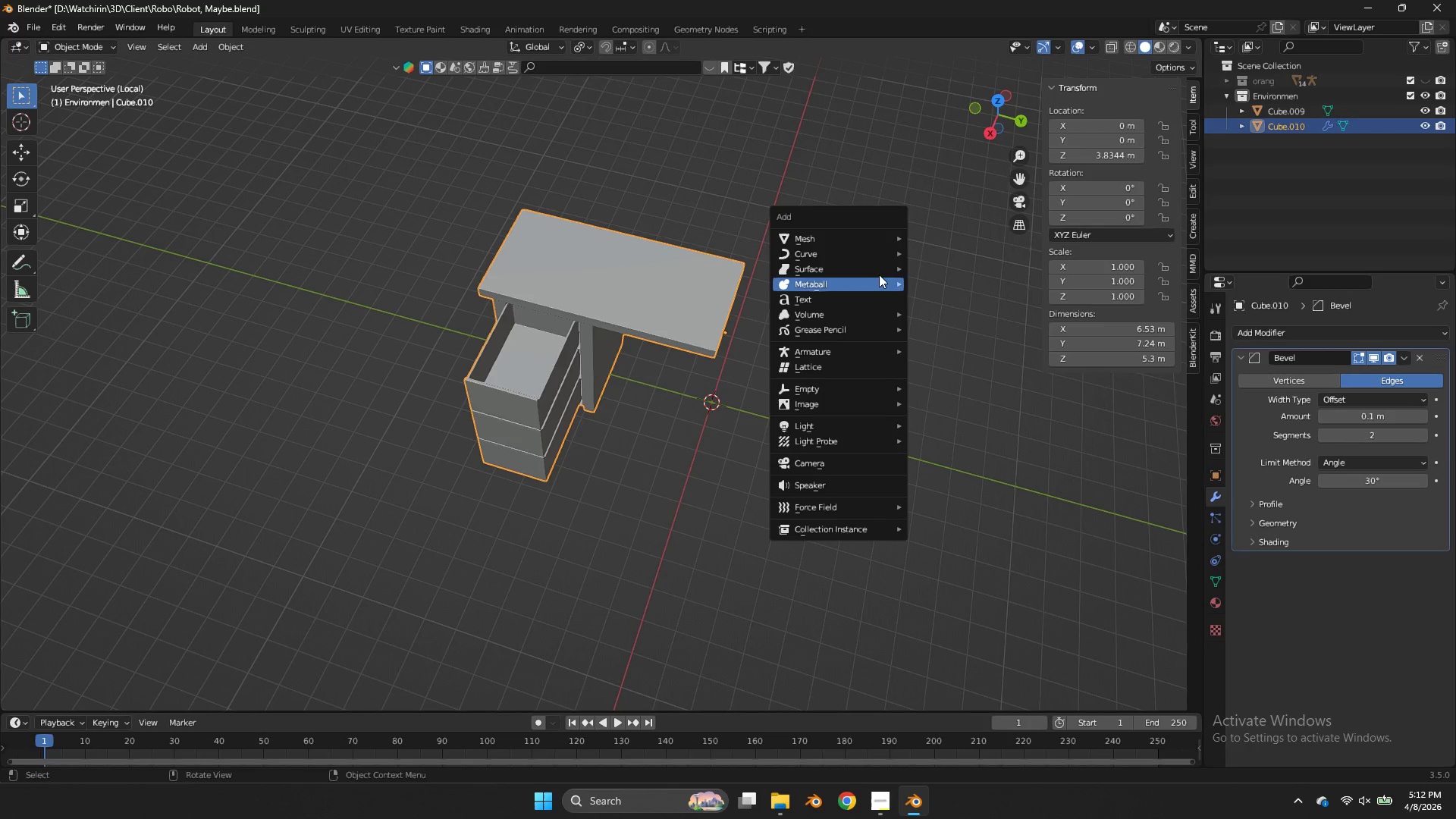 
left_click([877, 252])
 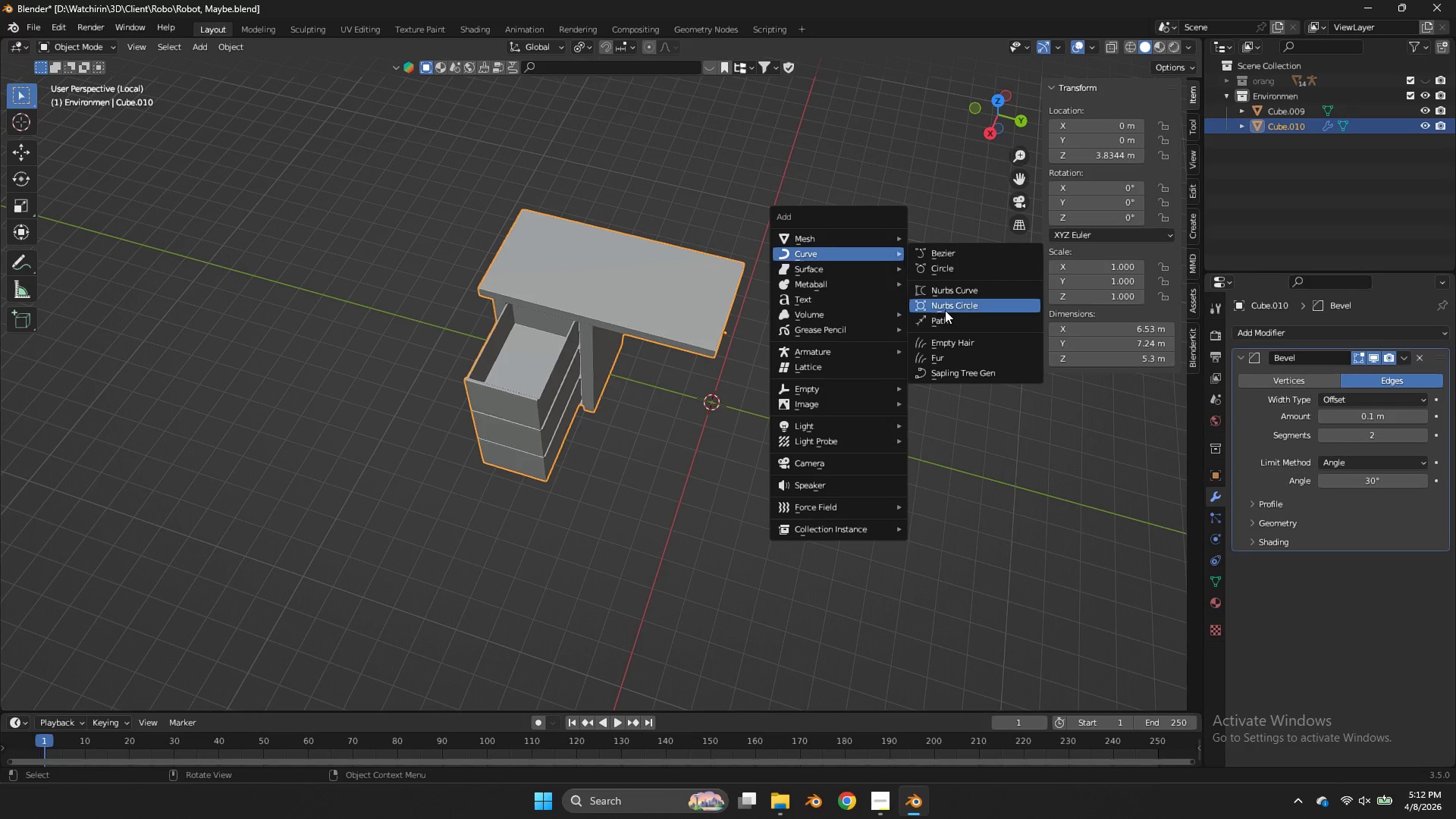 
left_click([946, 315])
 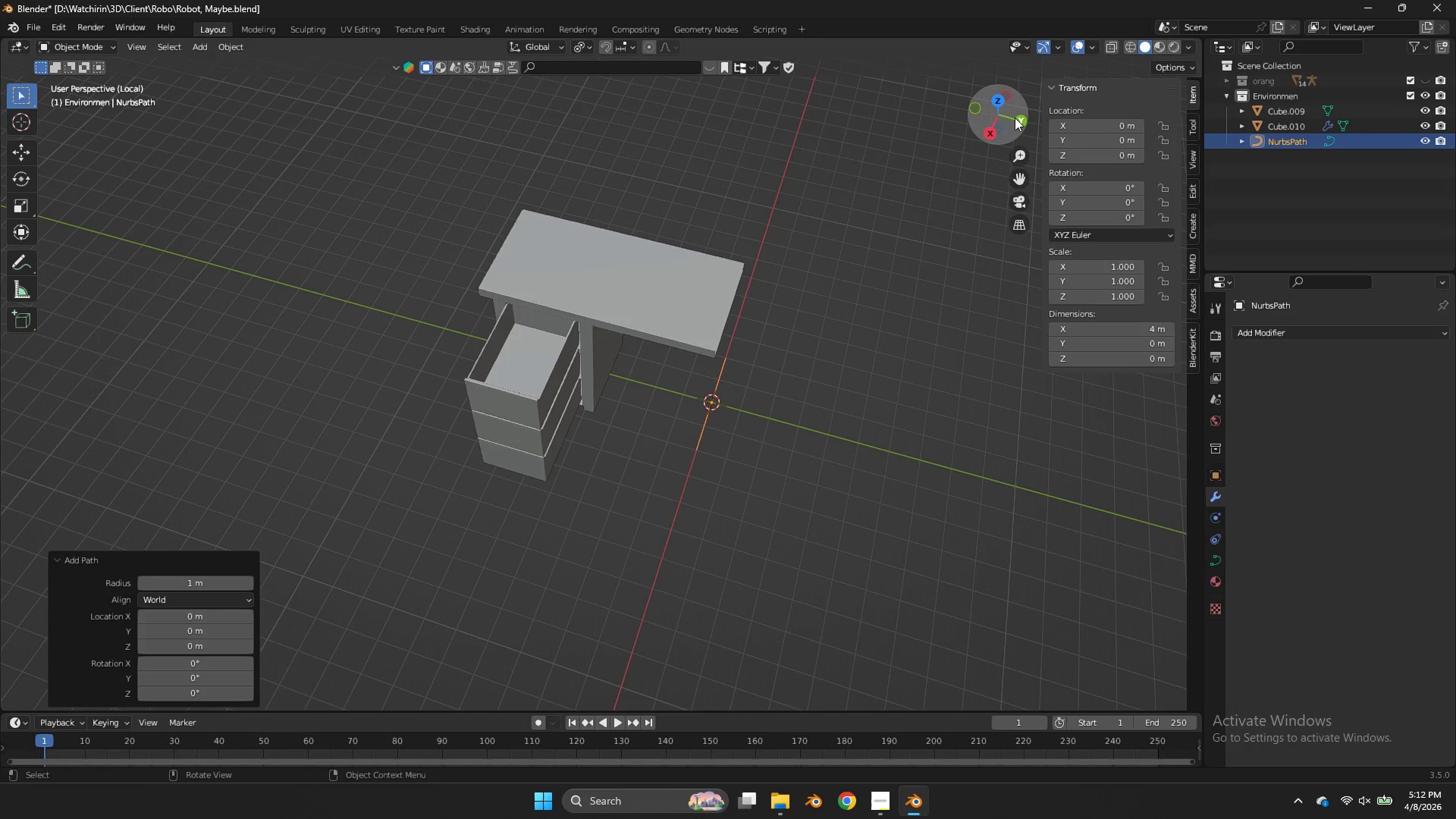 
left_click([989, 105])
 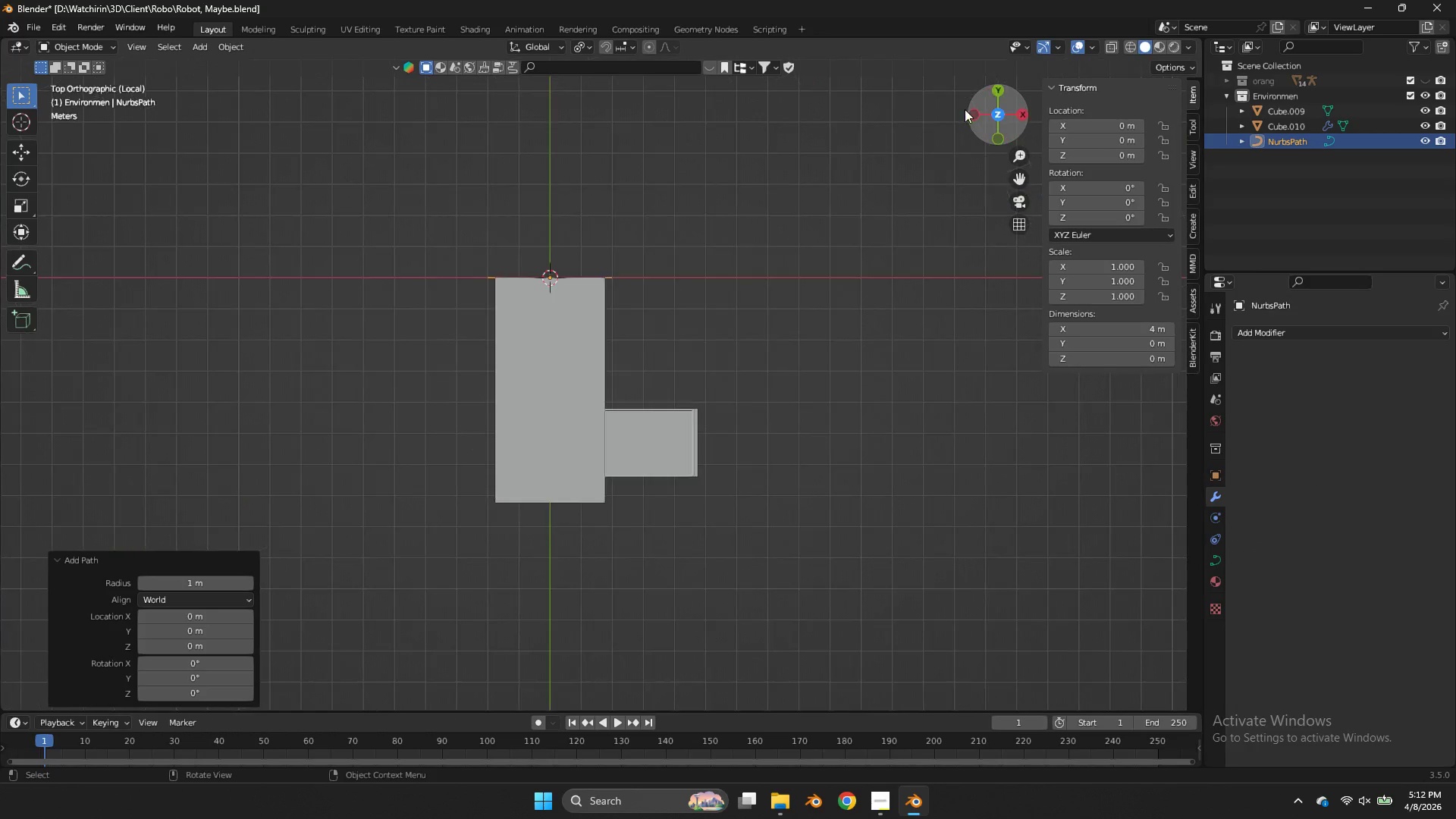 
key(Z)
 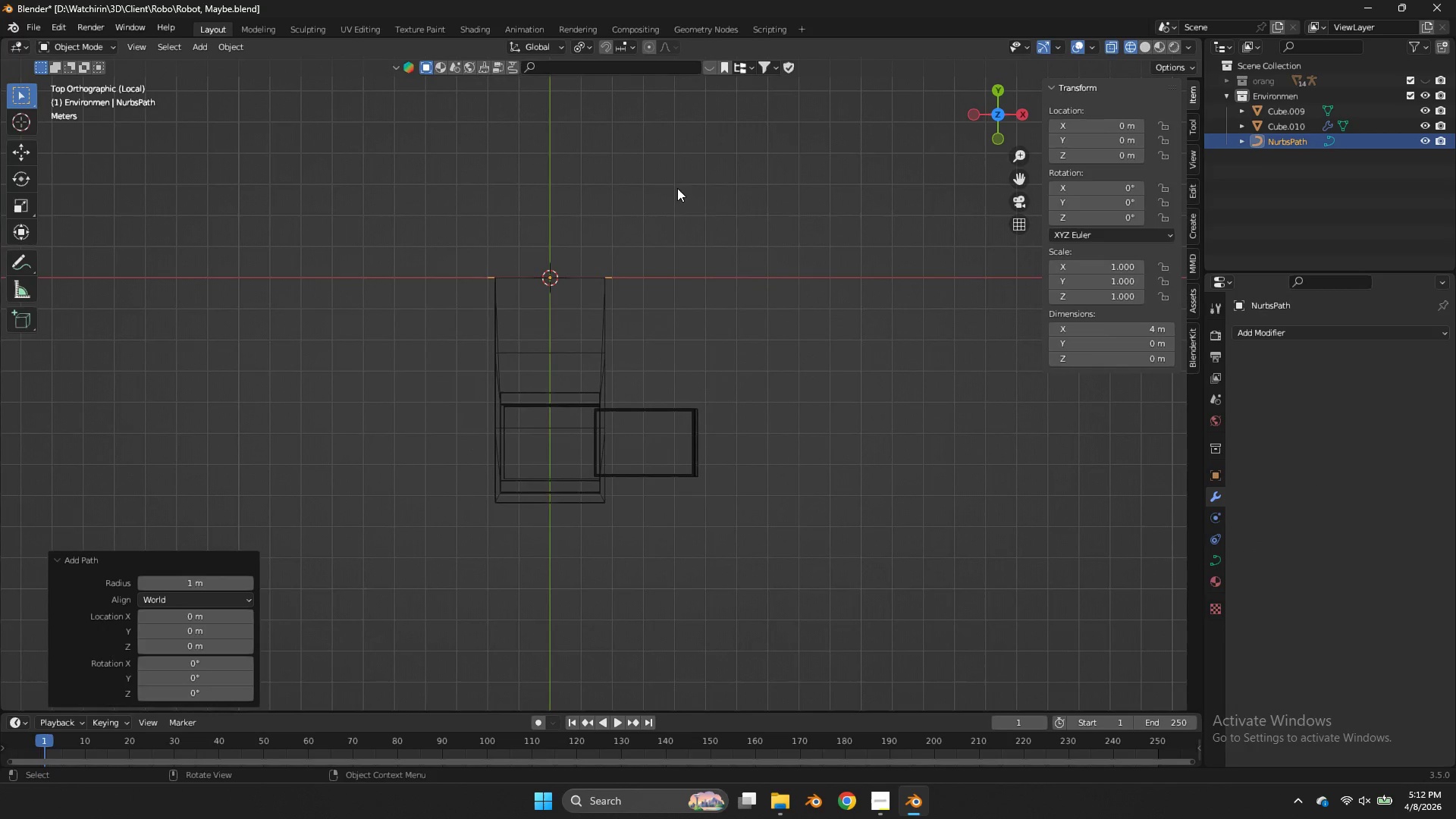 
key(Tab)
 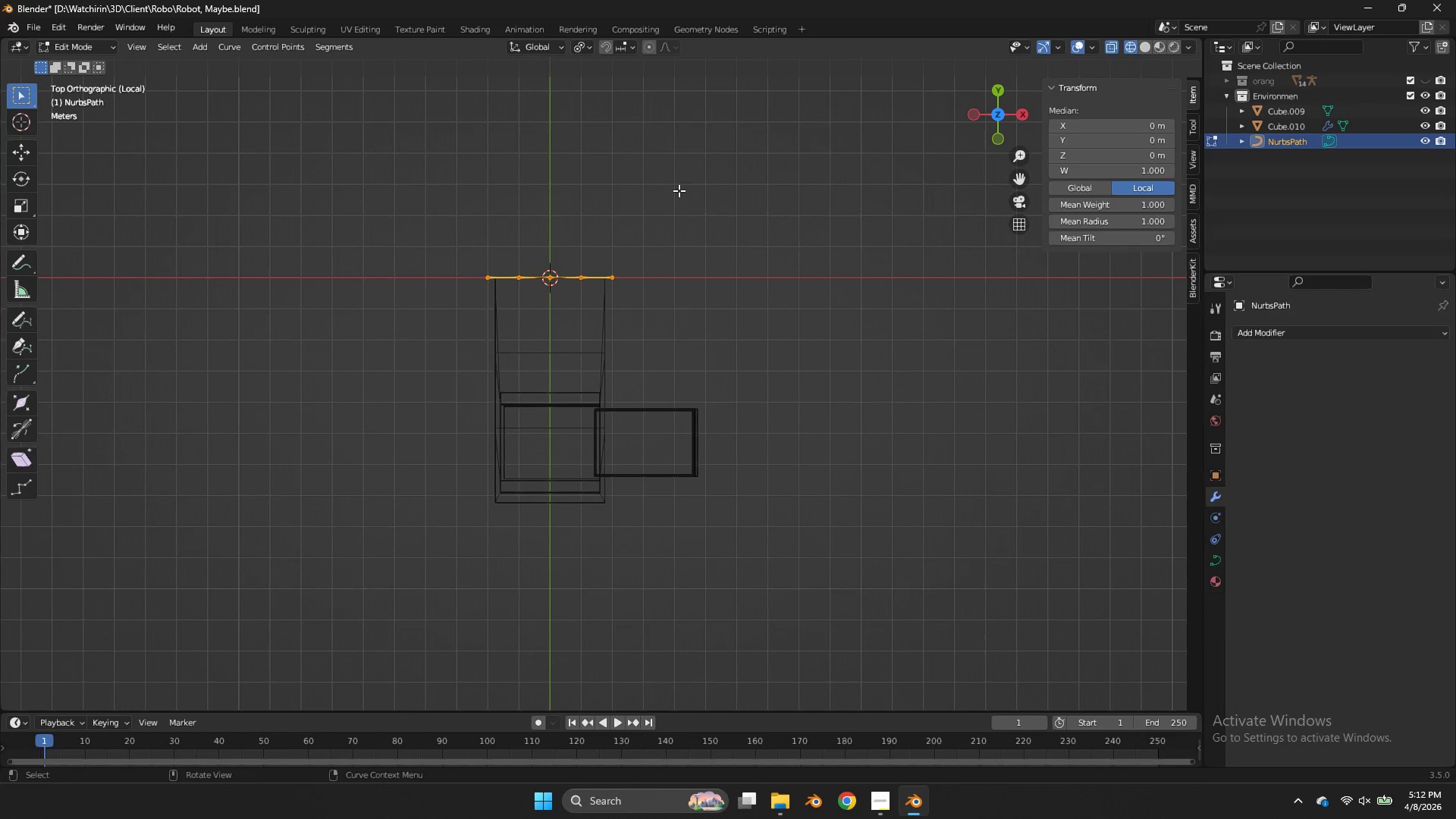 
key(Tab)
 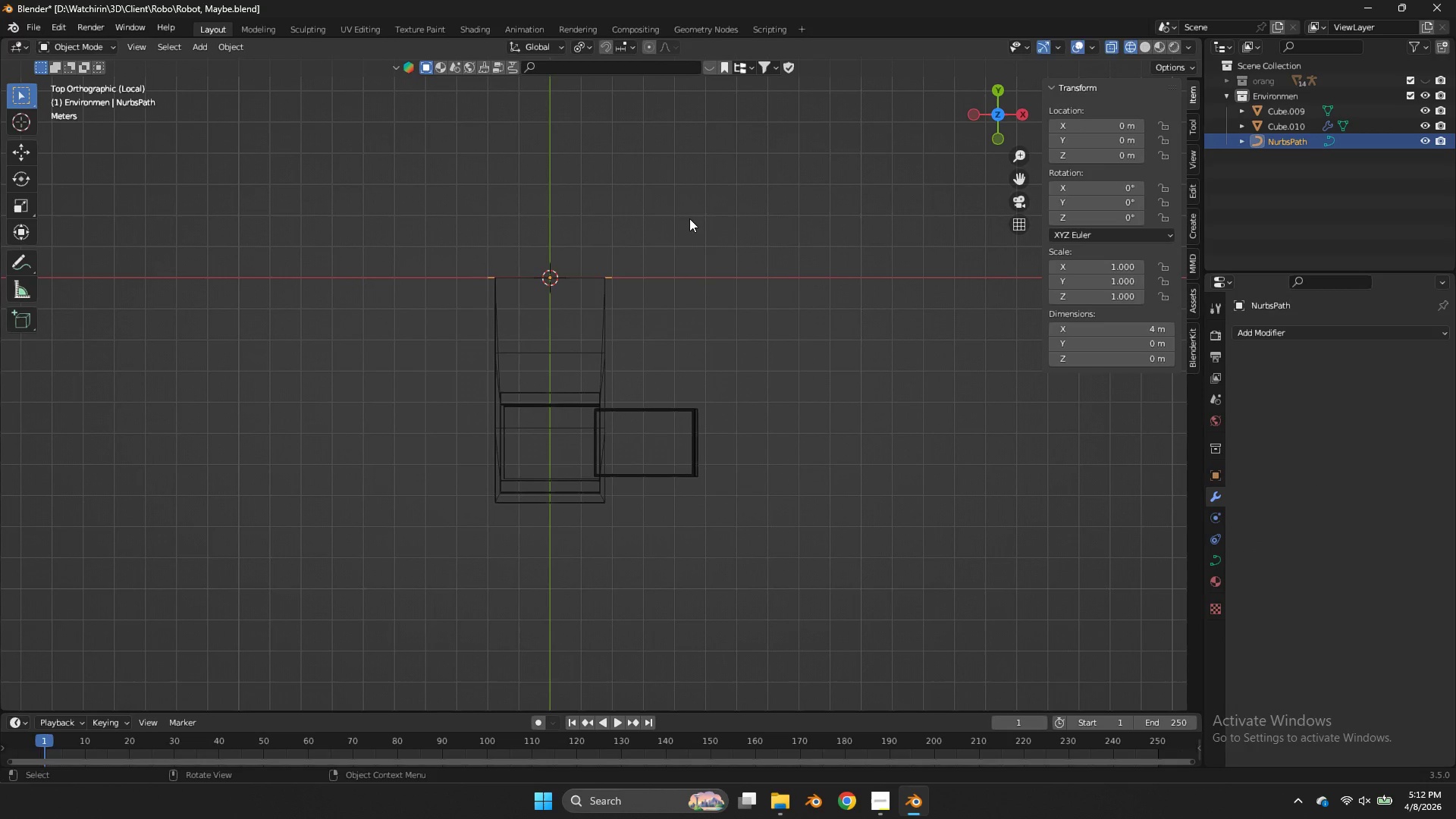 
key(R)
 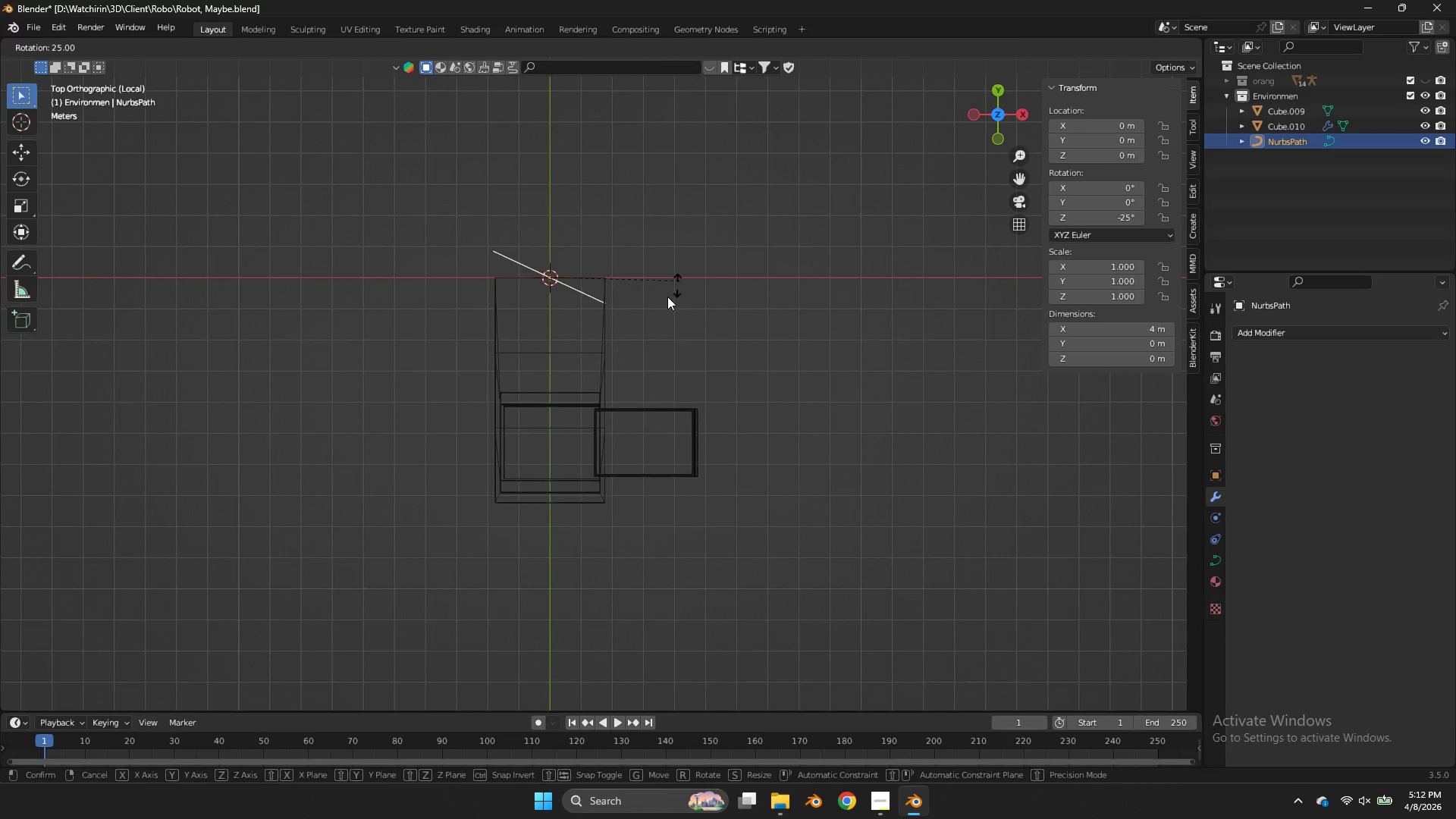 
hold_key(key=ControlLeft, duration=1.45)
left_click([585, 348])
 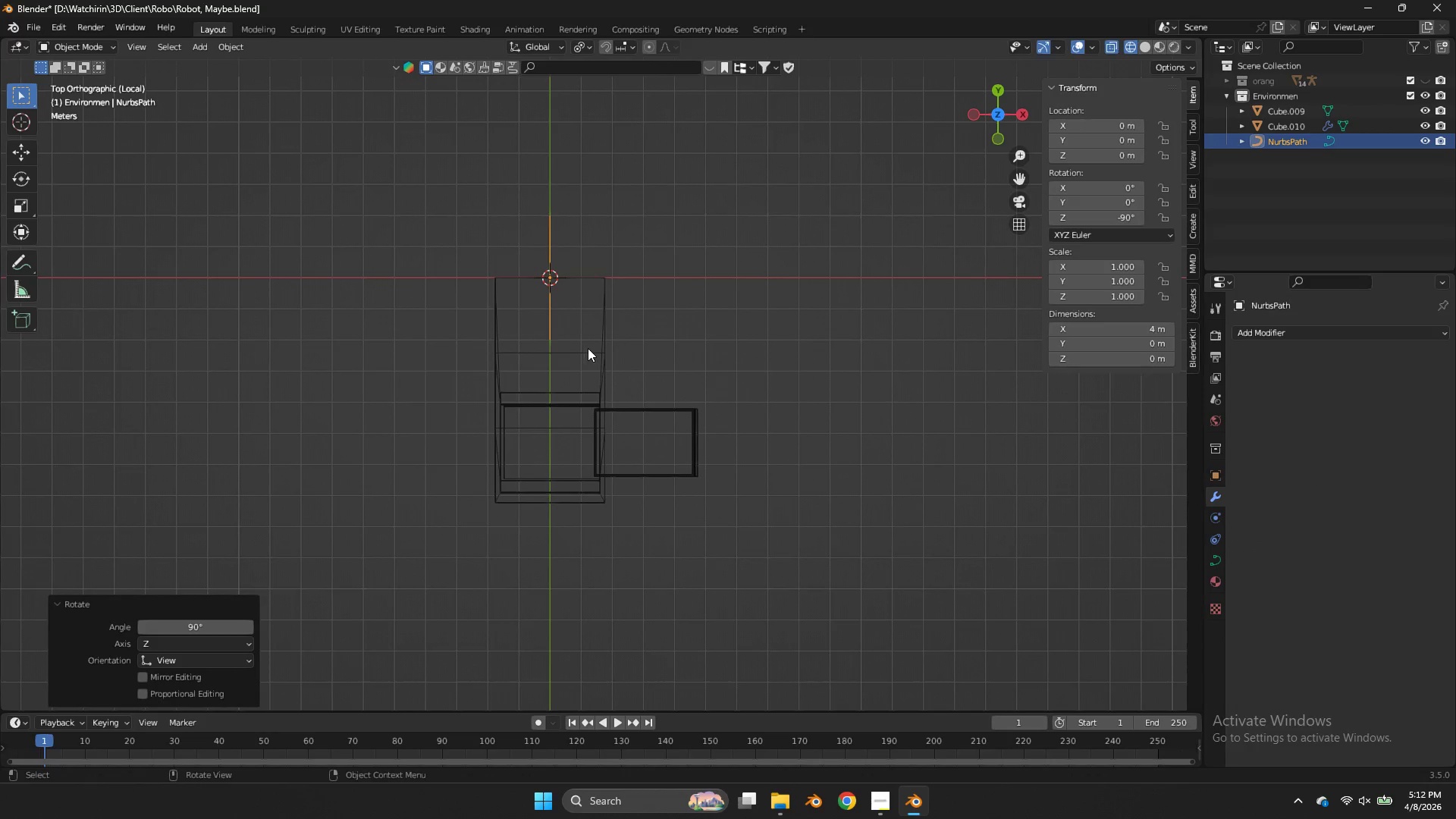 
key(G)
 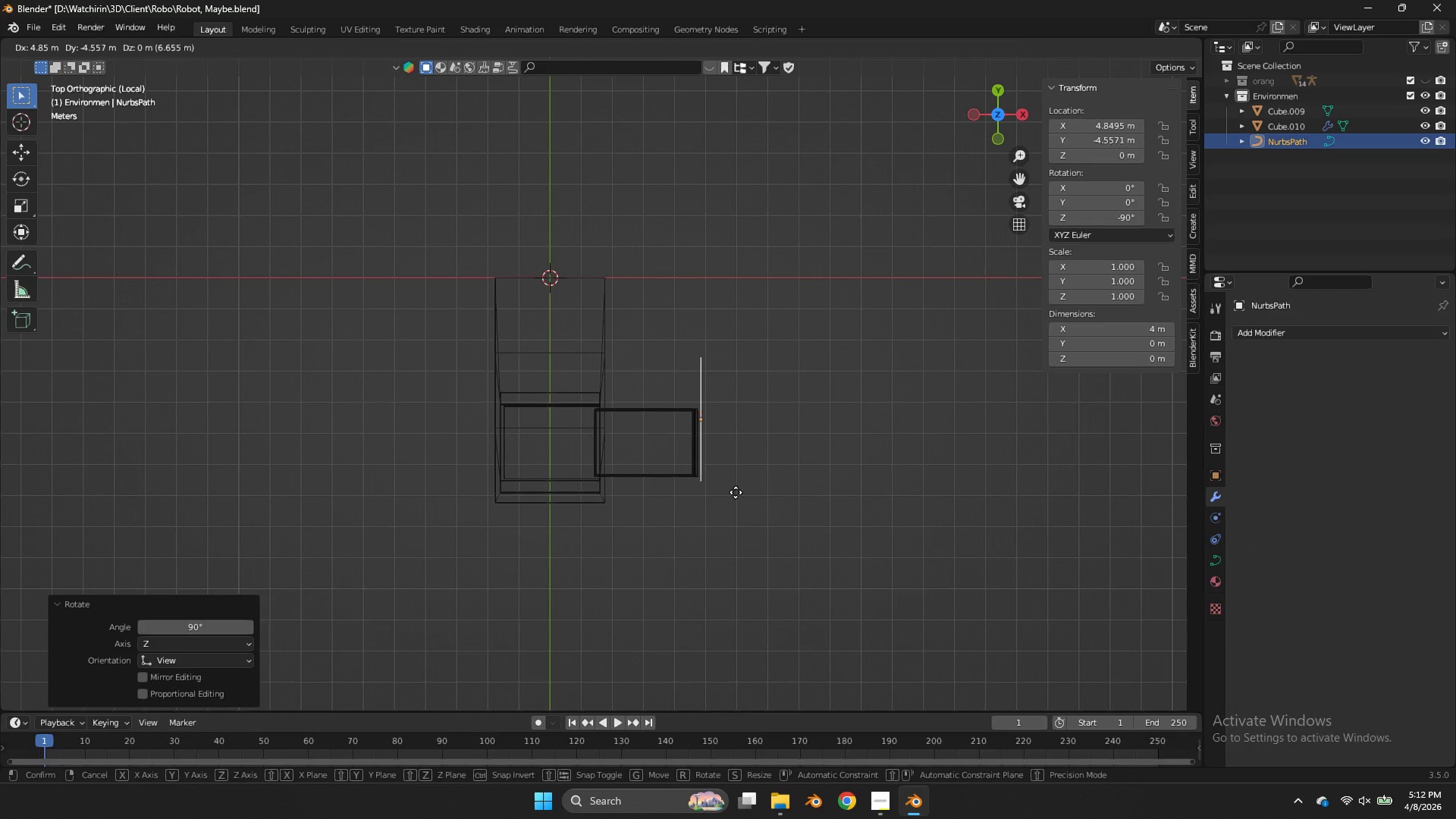 
left_click([730, 501])
 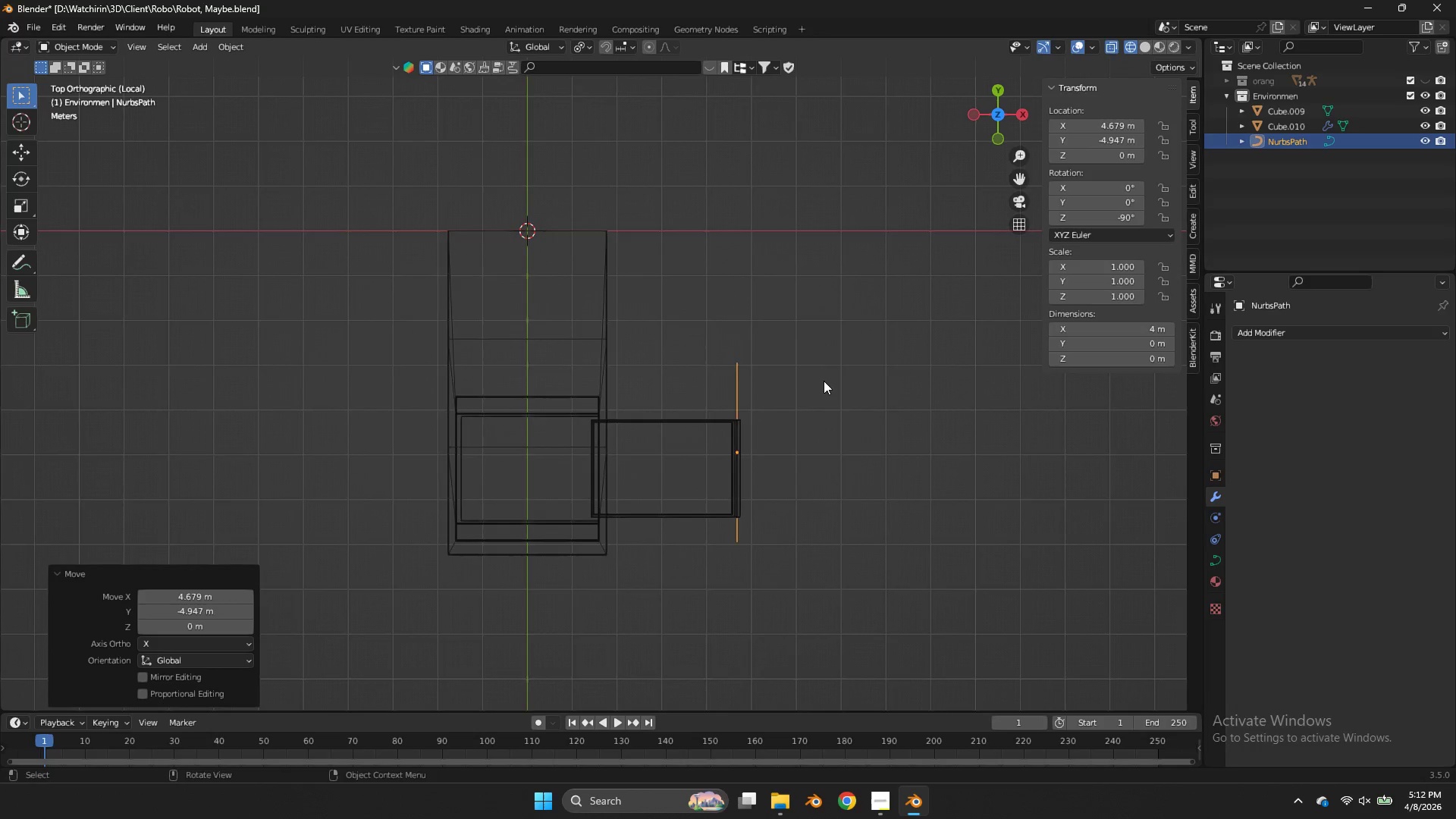 
key(G)
 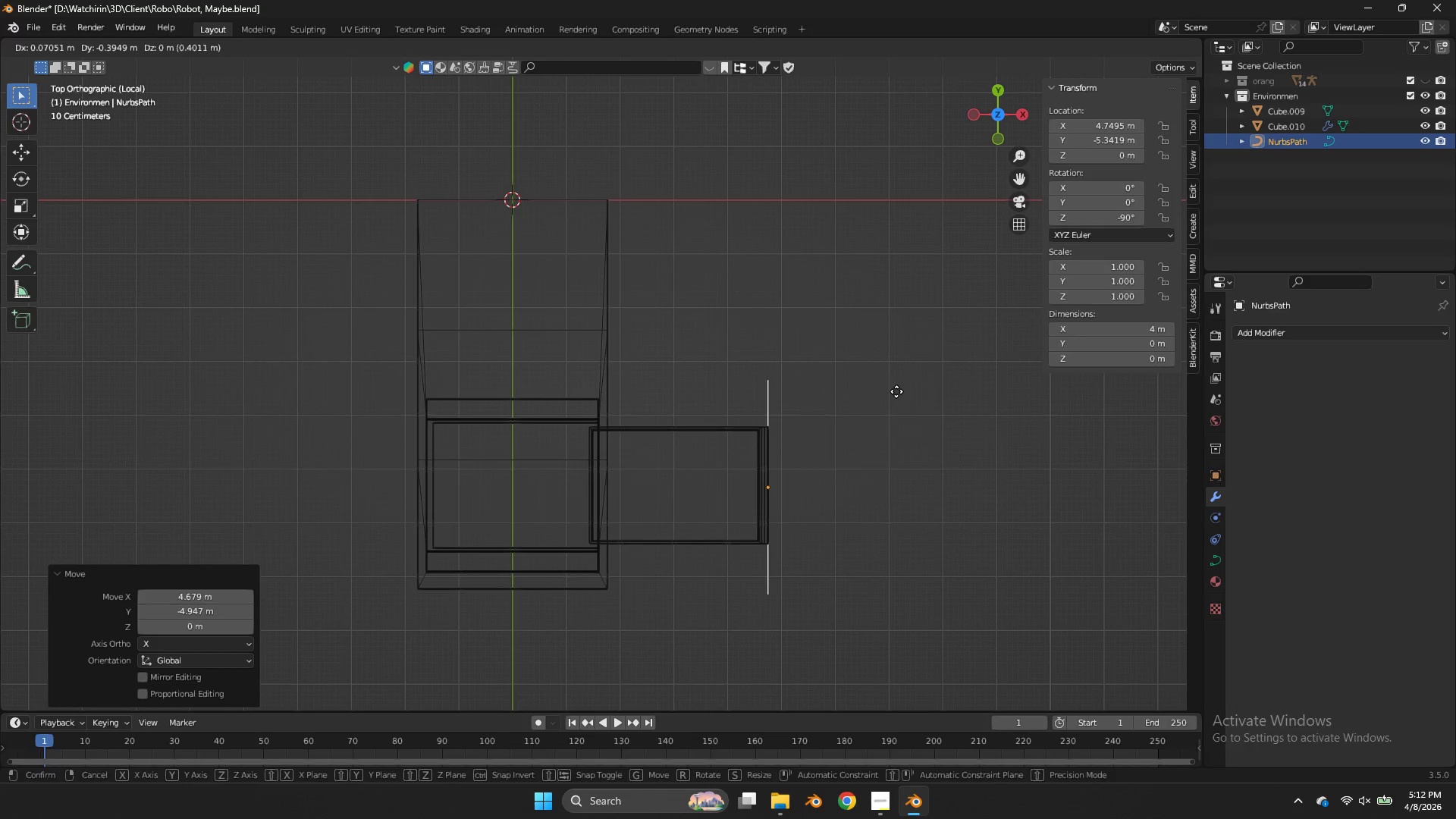 
scroll: coordinate [824, 379], scroll_direction: up, amount: 3.0
 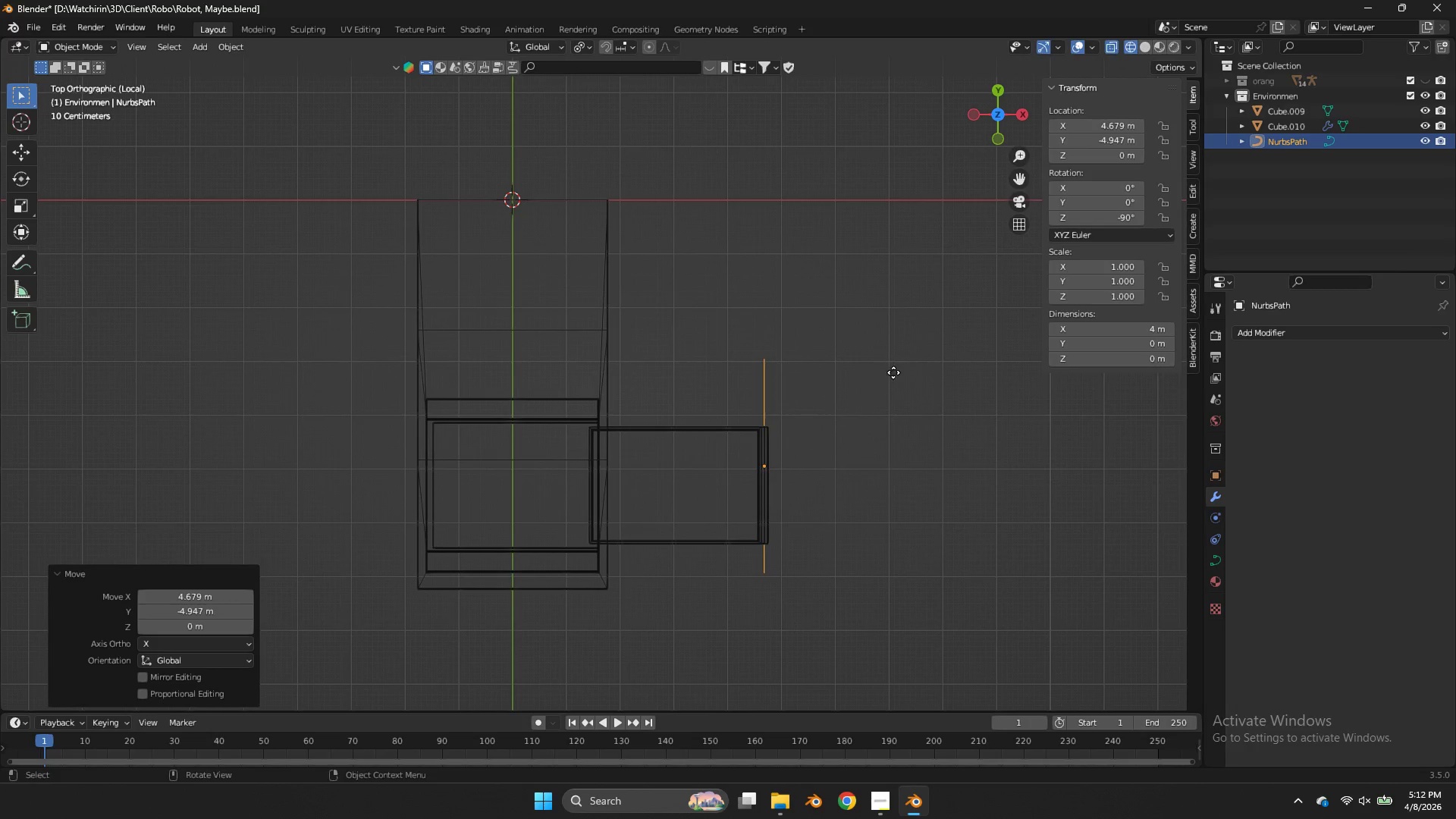 
left_click([896, 391])
 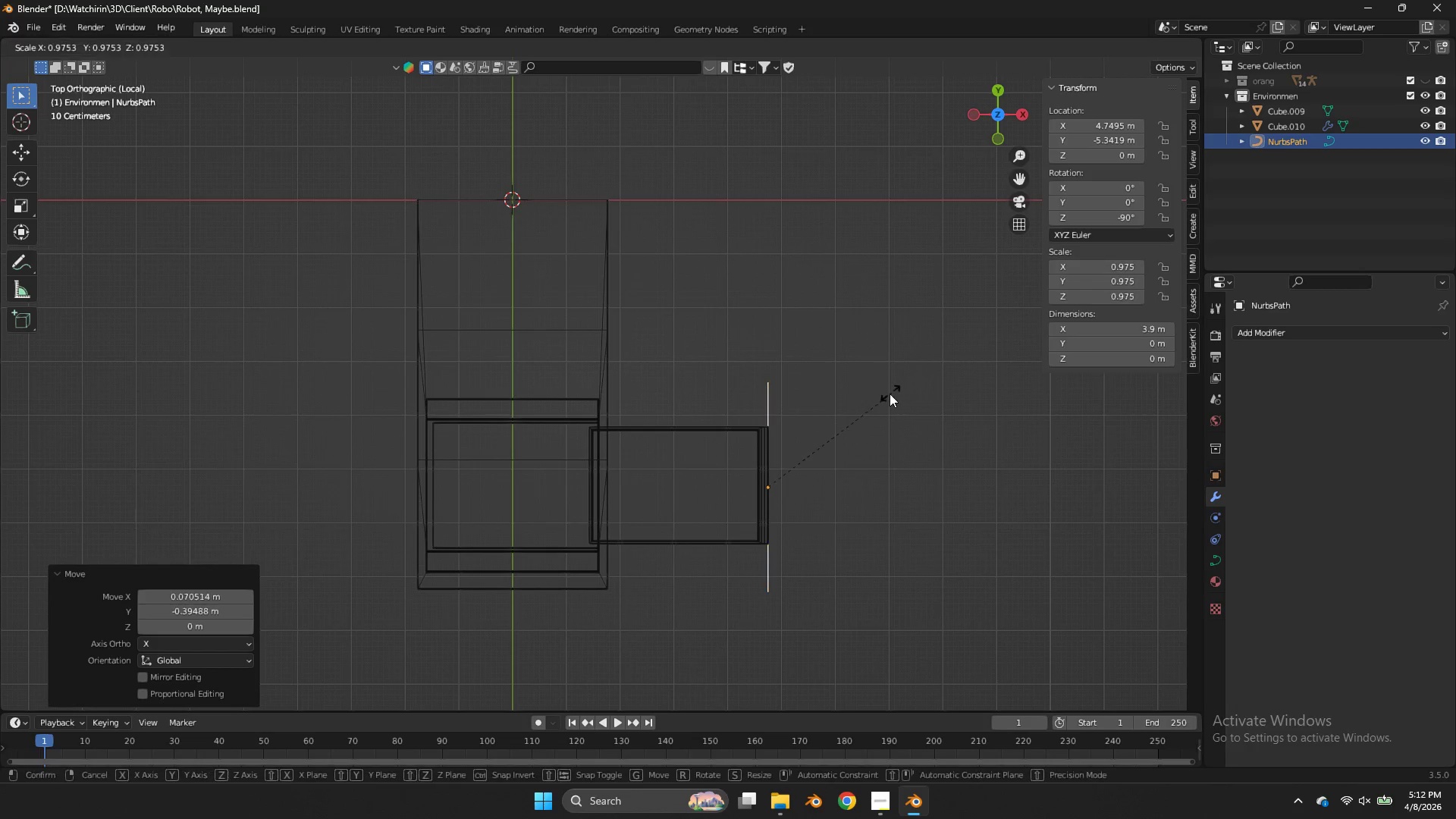 
key(S)
 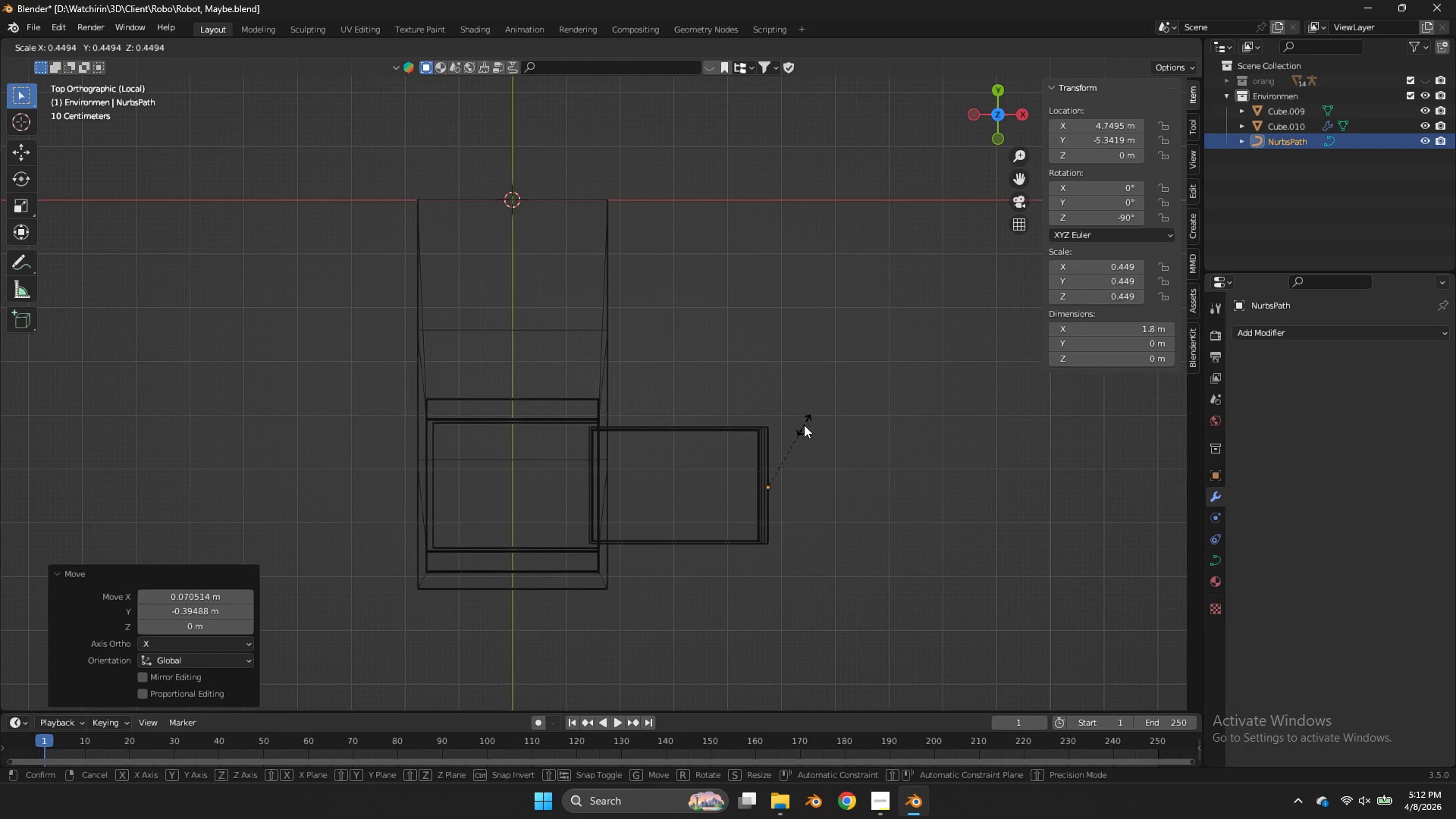 
left_click([804, 425])
 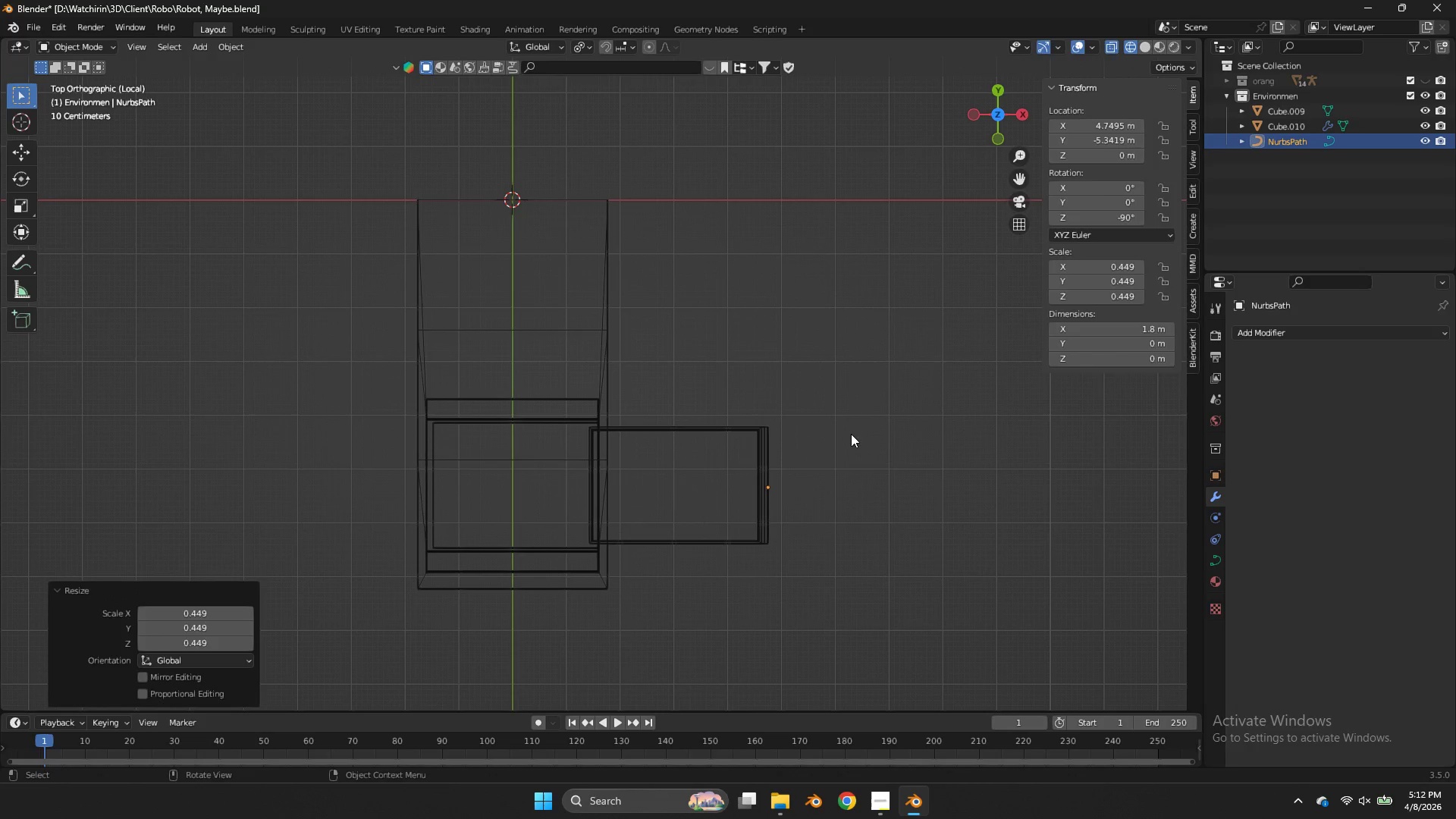 
key(Tab)
type(zgx)
 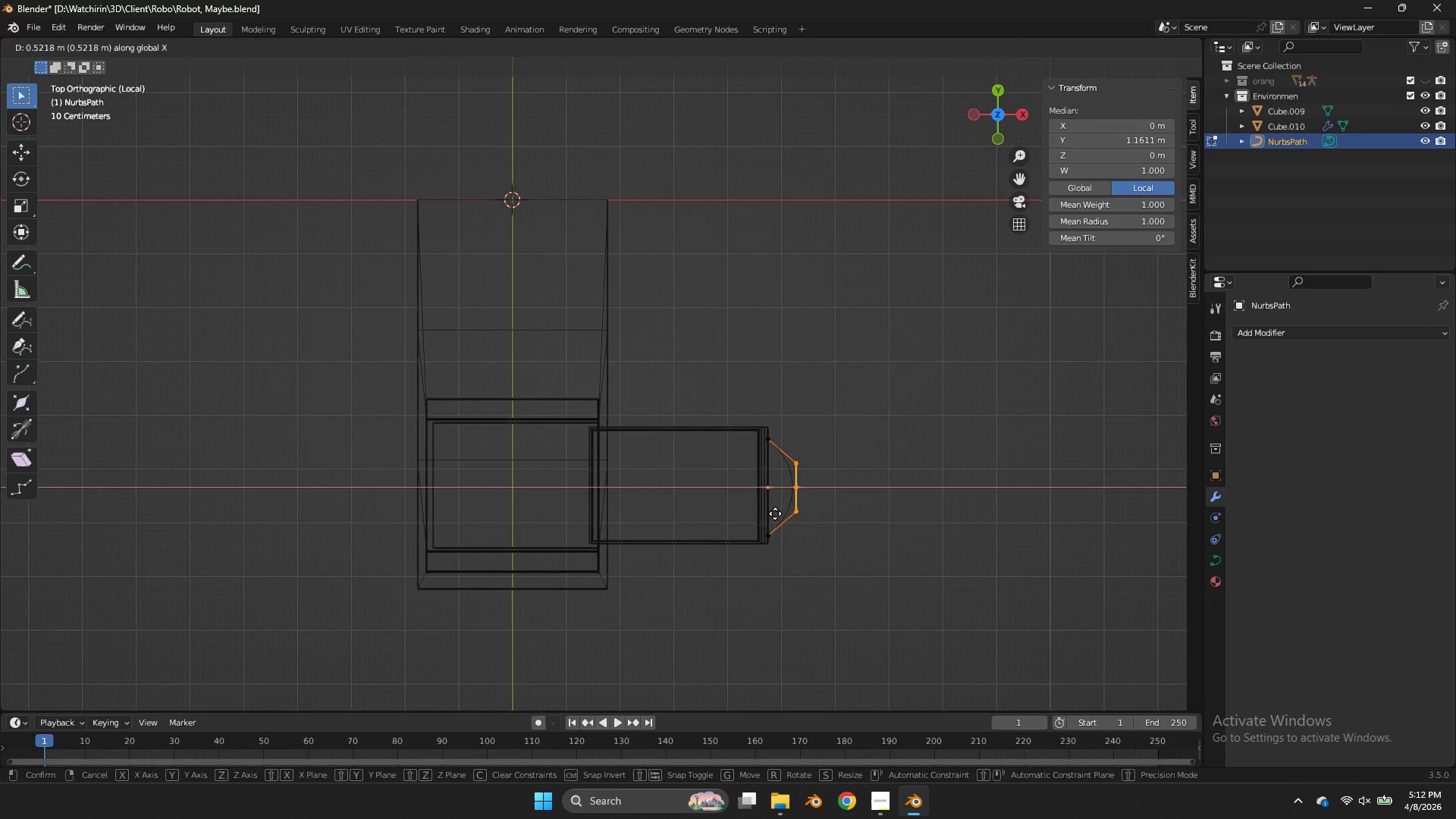 
left_click_drag(start_coordinate=[805, 461], to_coordinate=[745, 514])
 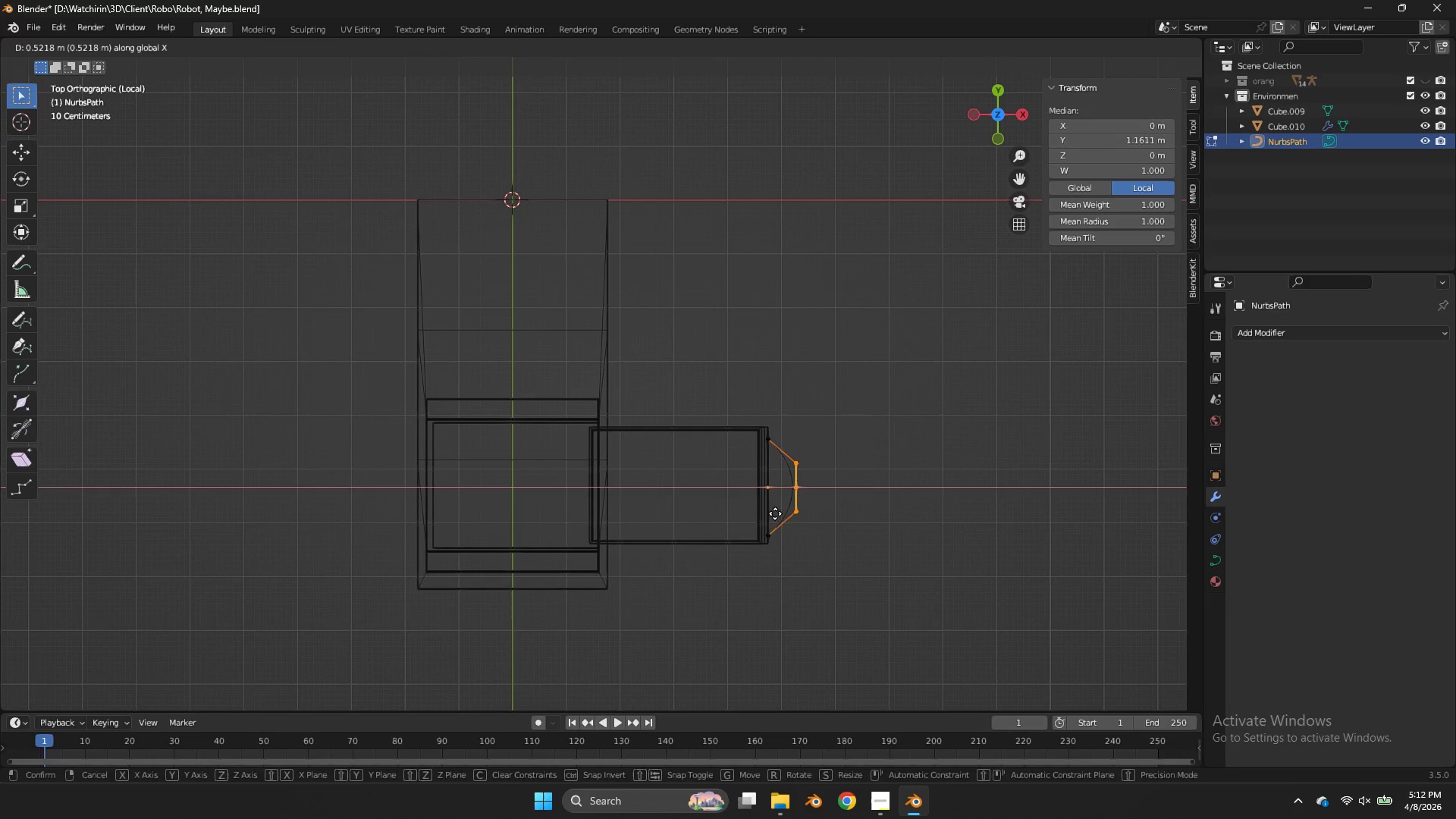 
left_click([765, 513])
 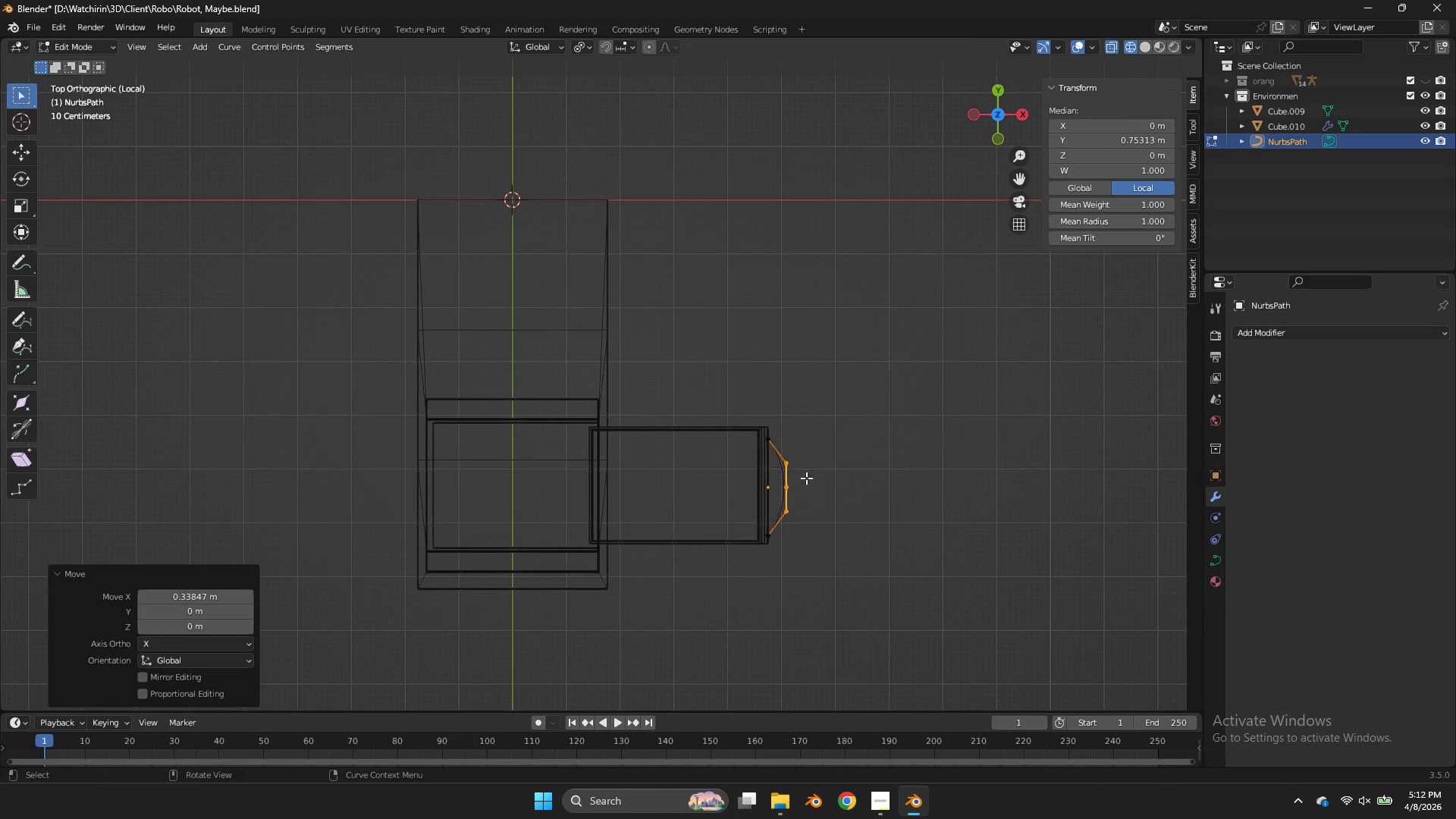 
left_click_drag(start_coordinate=[802, 477], to_coordinate=[773, 494])
 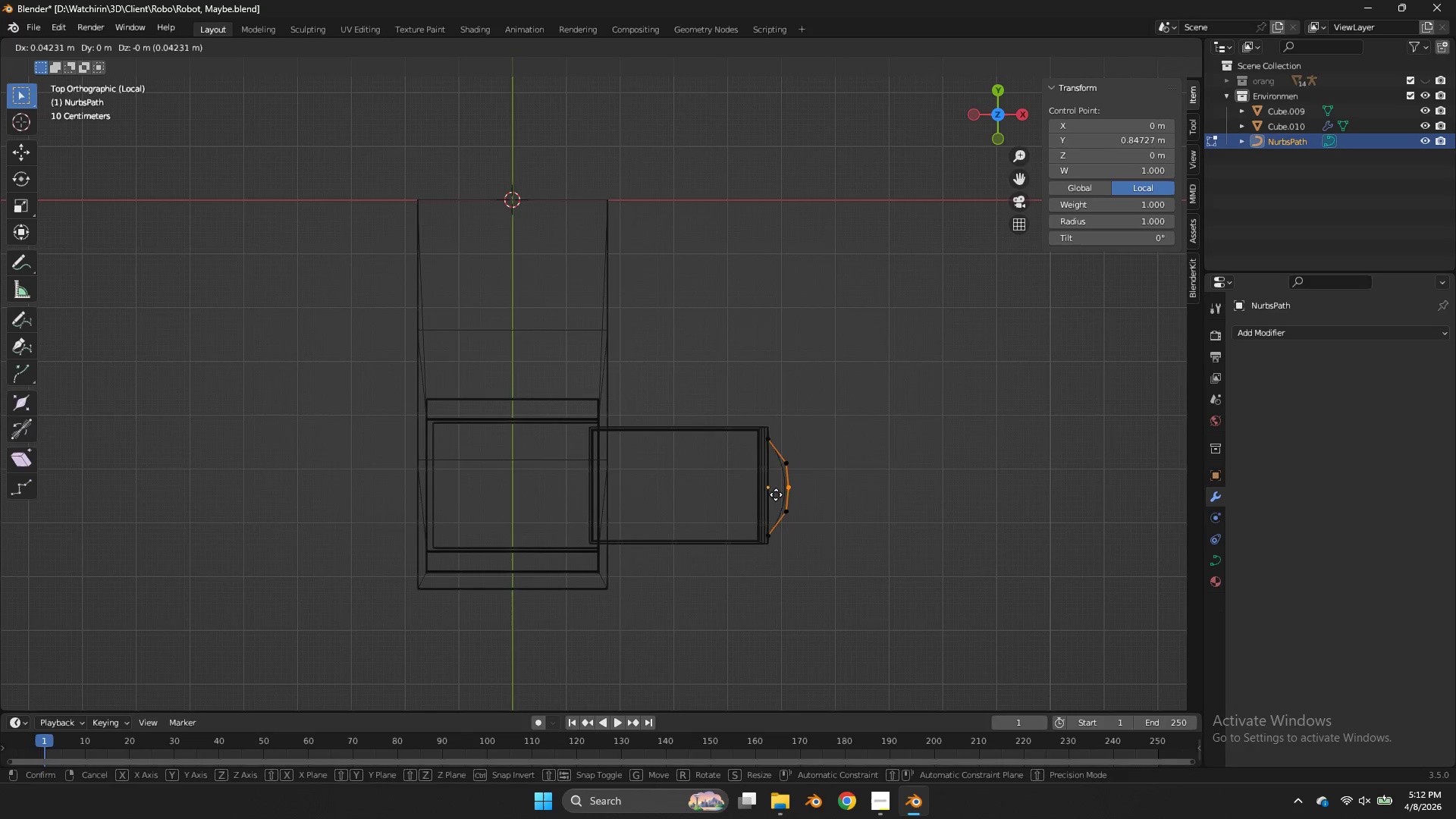 
type(gx)
 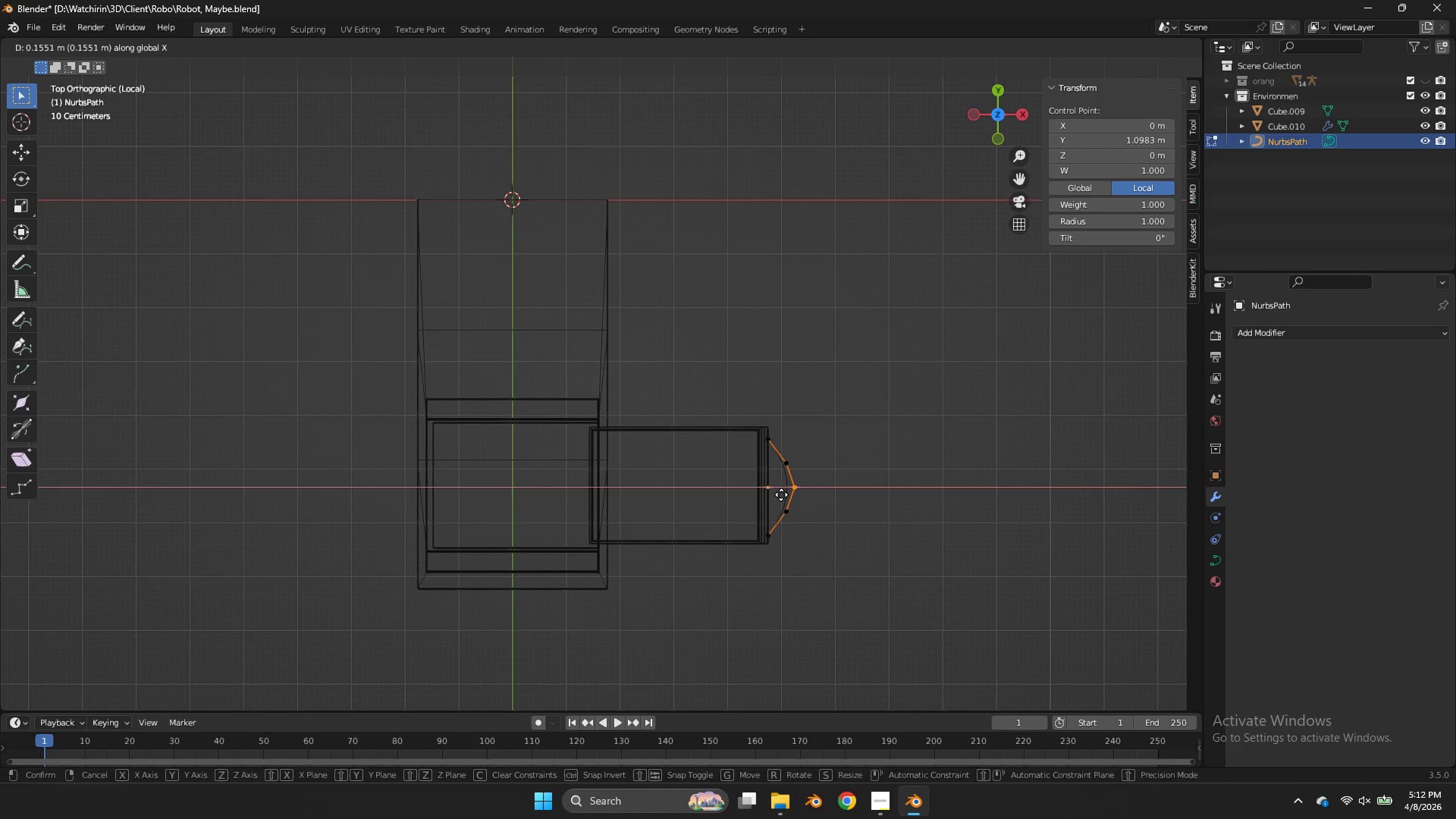 
left_click([781, 494])
 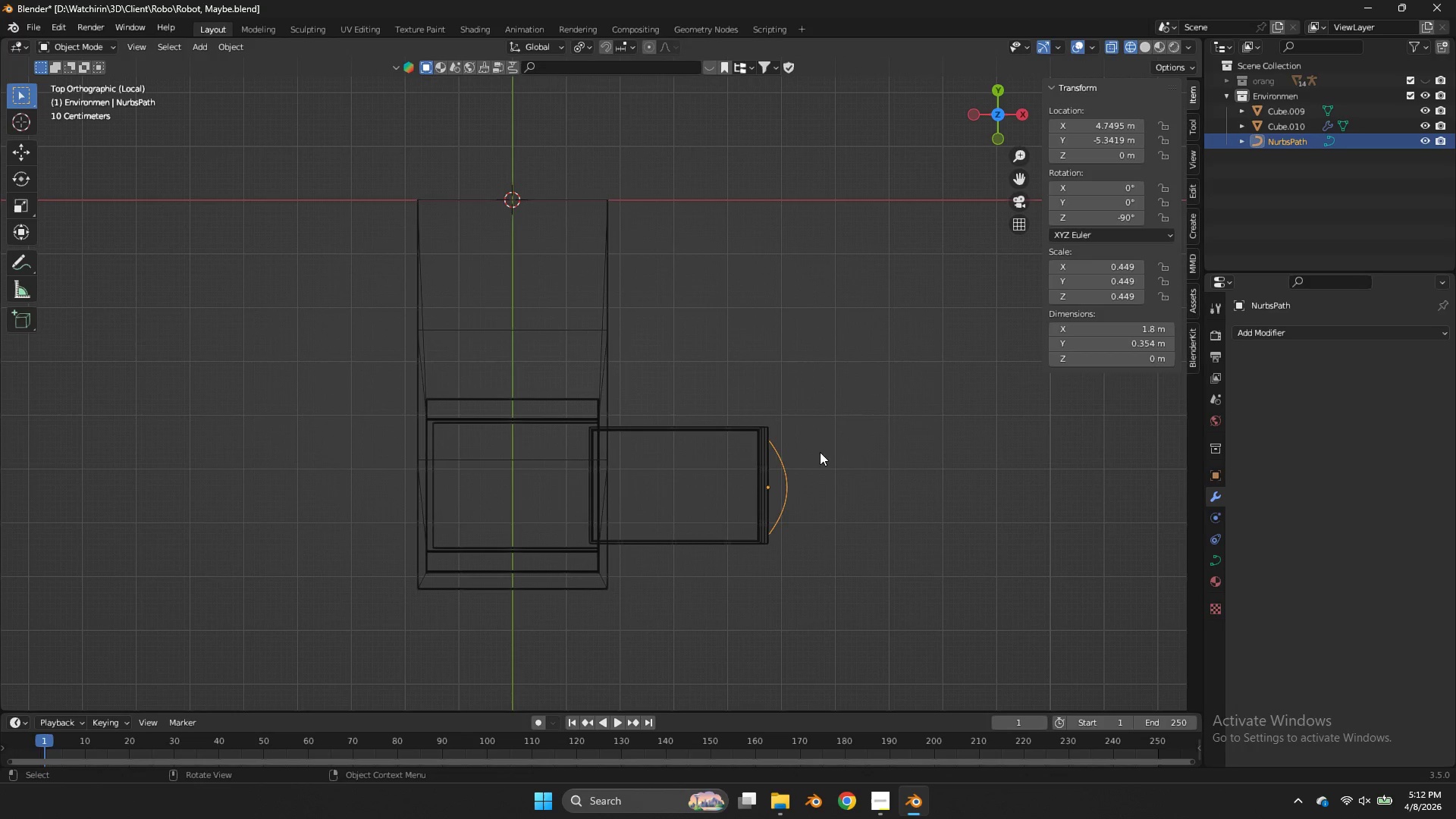 
key(Tab)
type(zgz)
 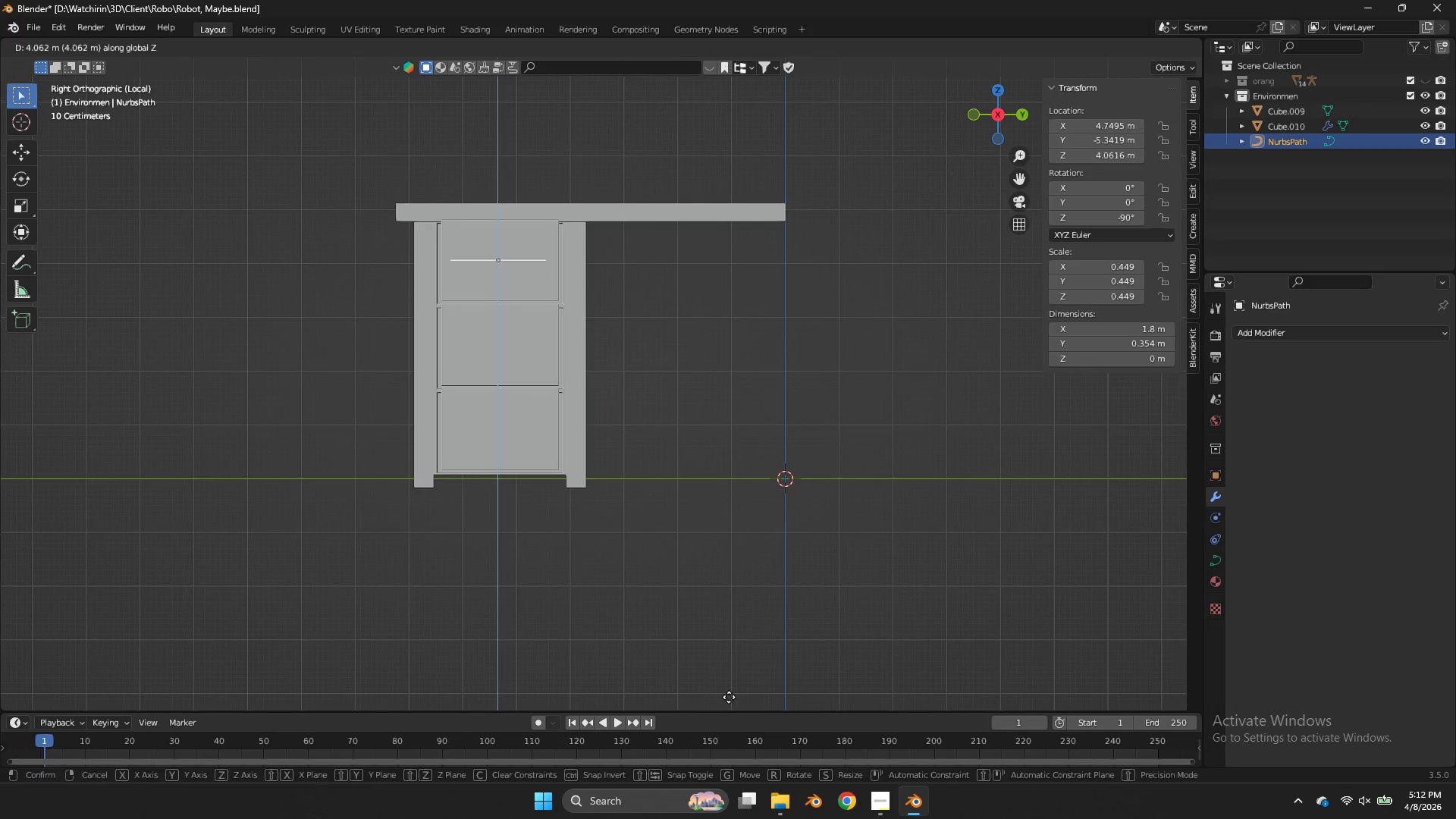 
left_click([729, 696])
 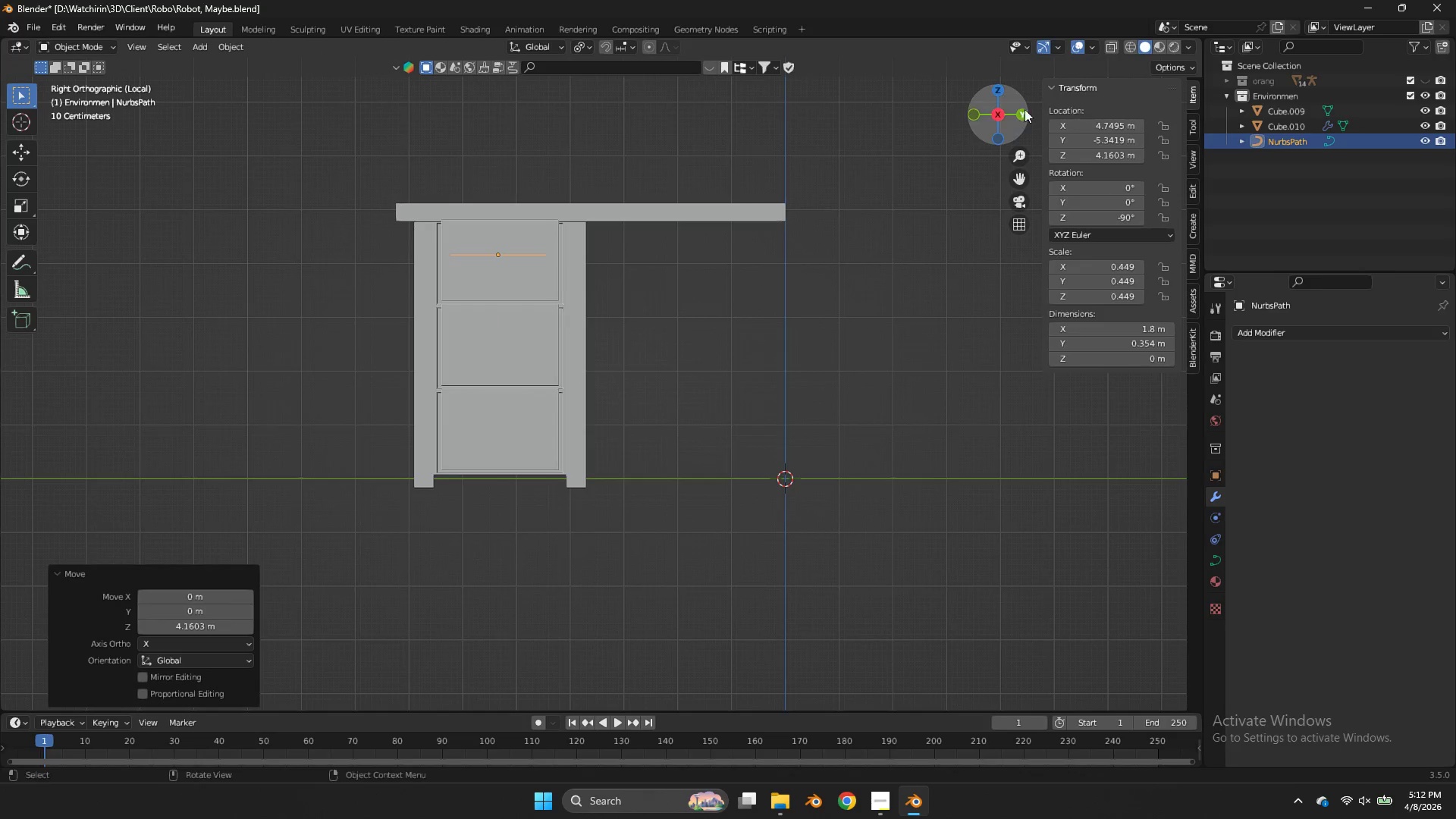 
left_click_drag(start_coordinate=[1021, 113], to_coordinate=[1135, 168])
 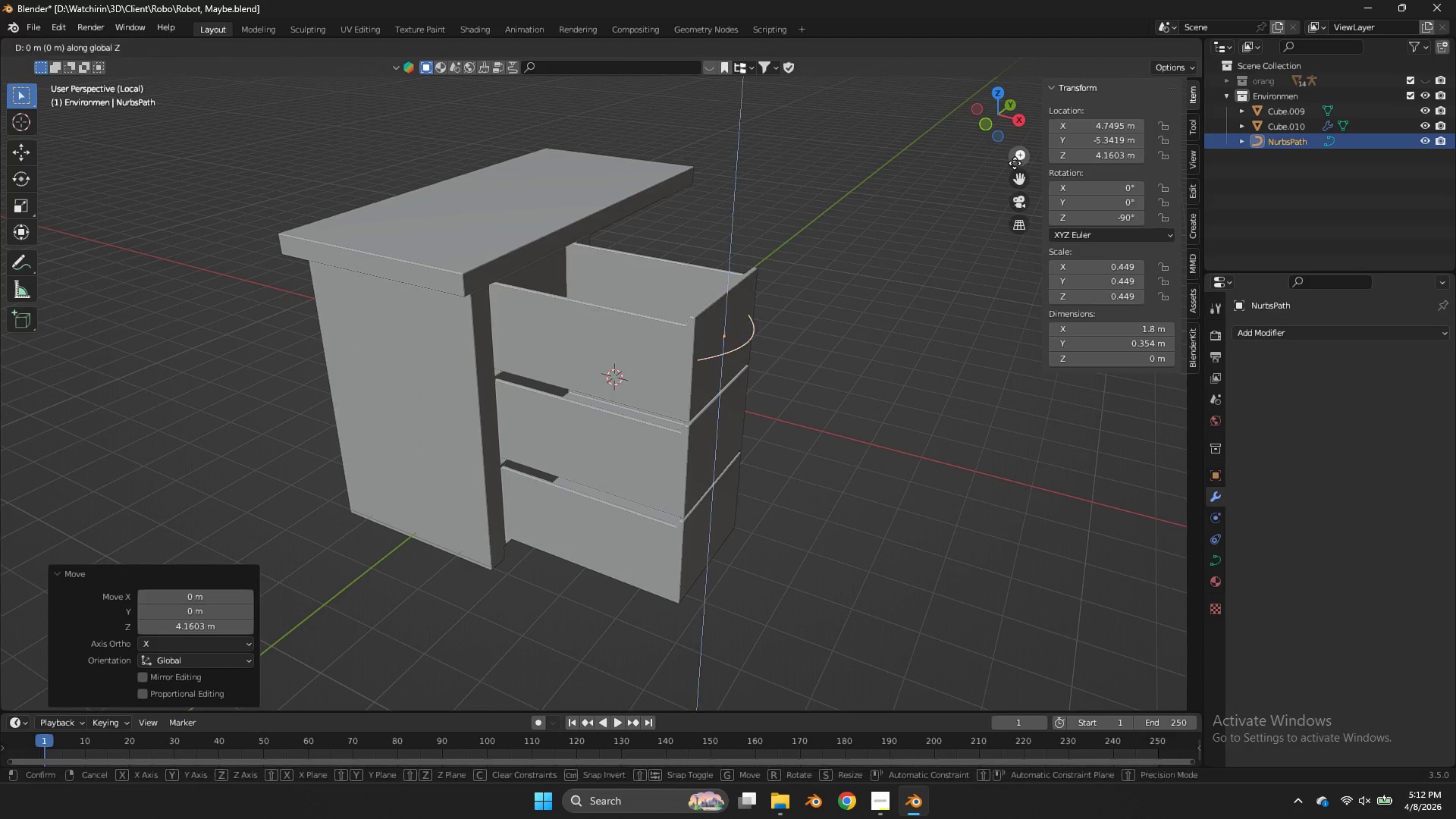 
type(gz)
 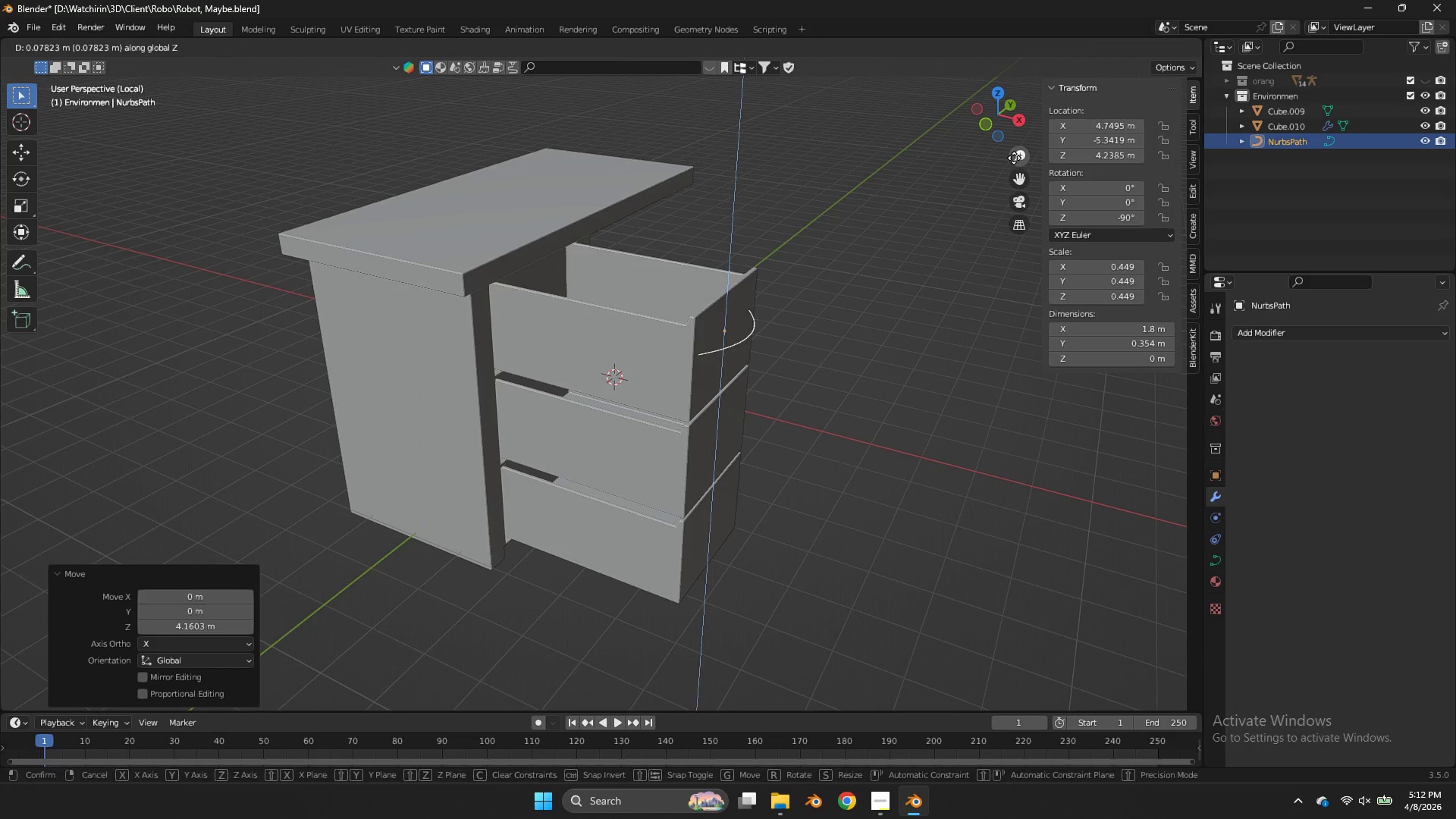 
left_click([1014, 158])
 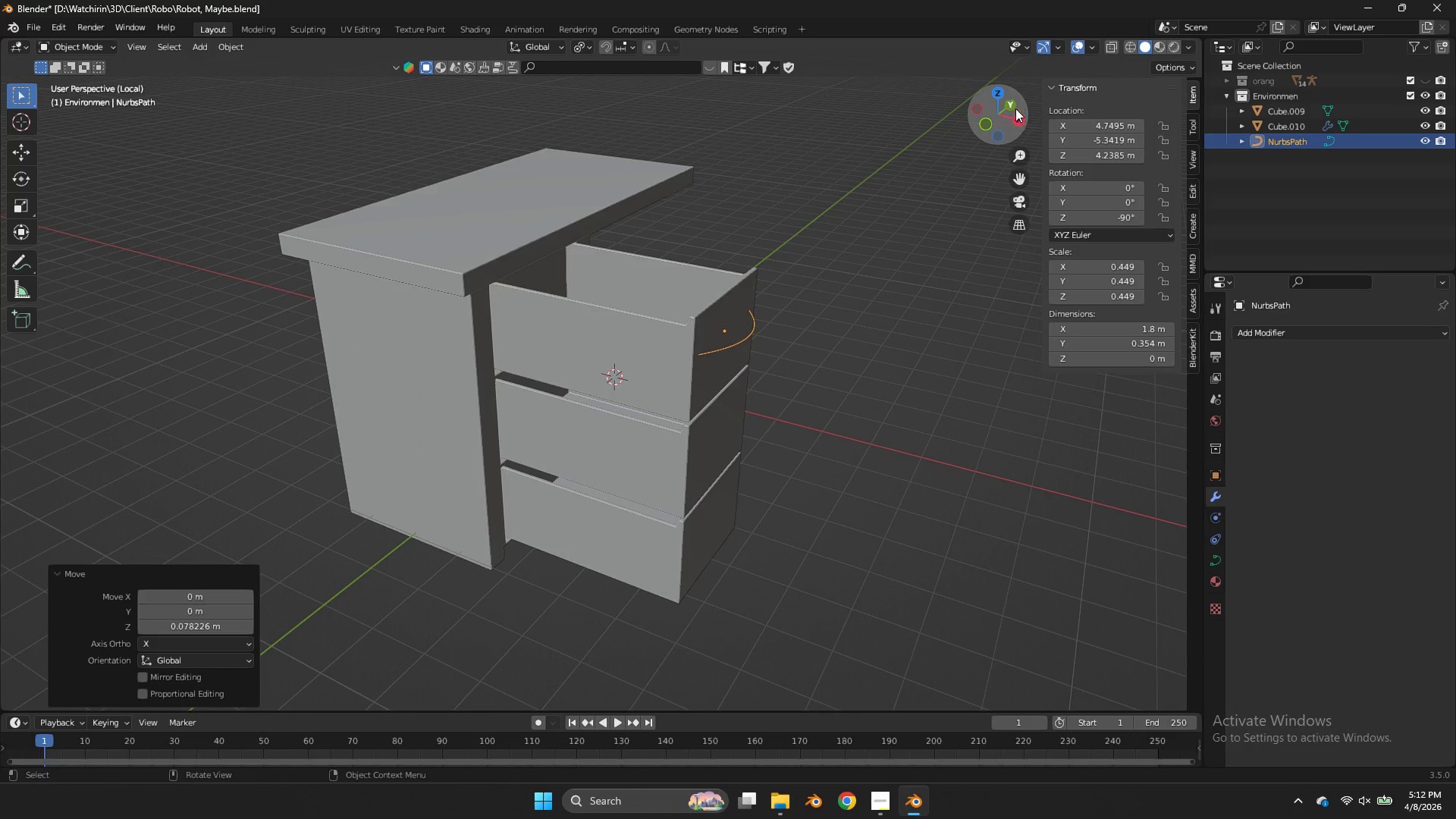 
key(Tab)
 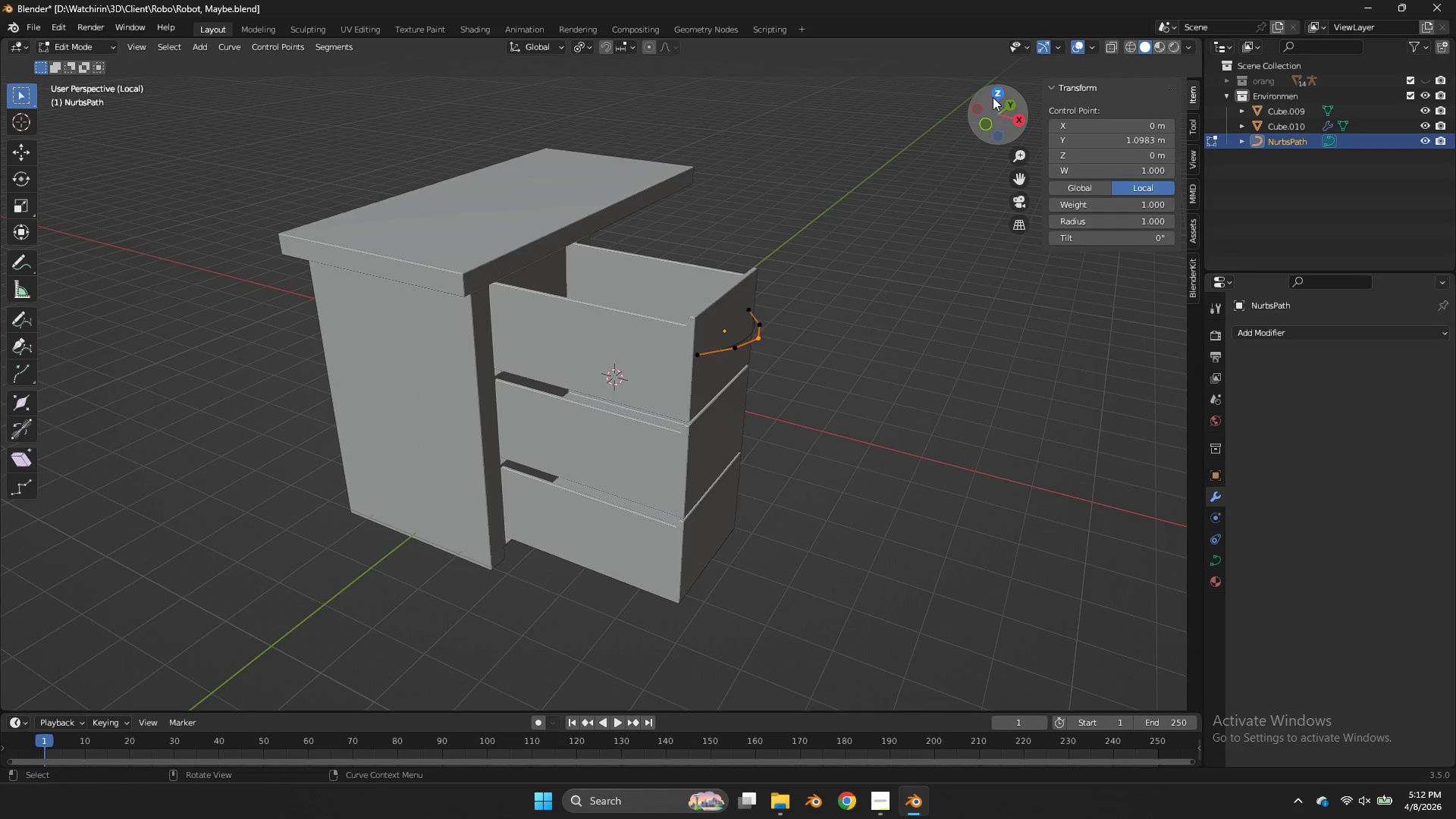 
left_click([993, 97])
 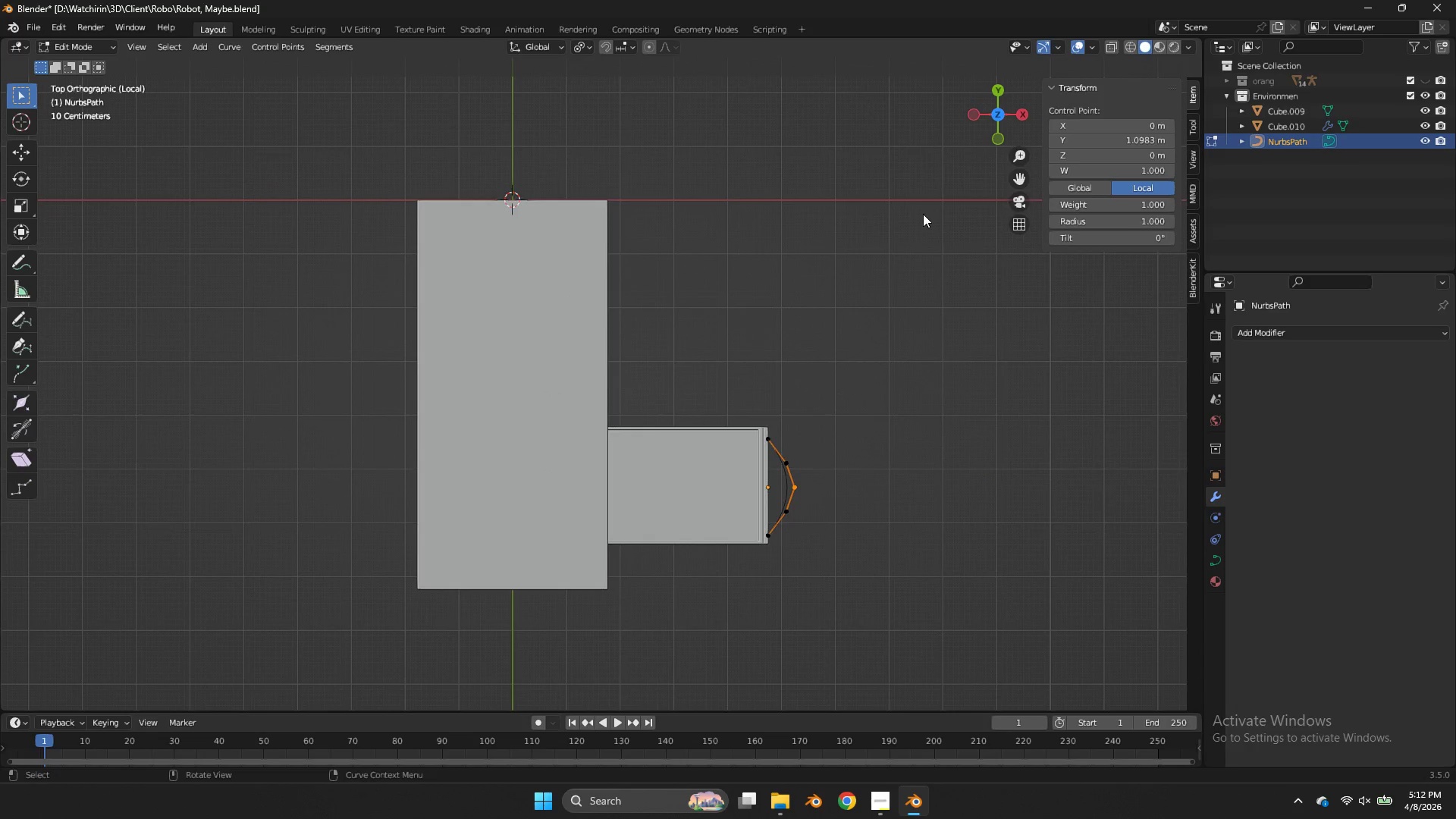 
type(zs)
 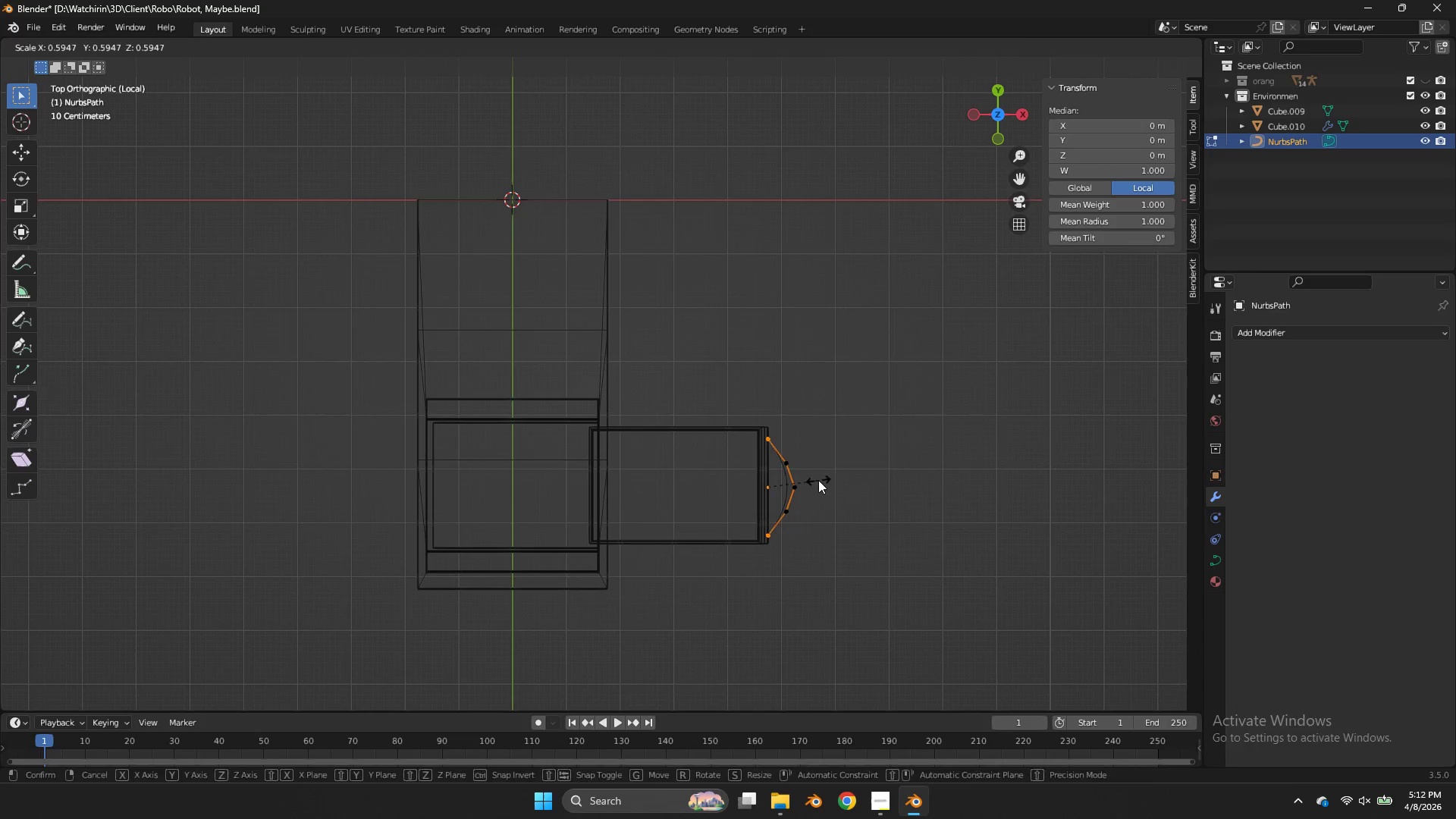 
left_click_drag(start_coordinate=[776, 436], to_coordinate=[745, 580])
 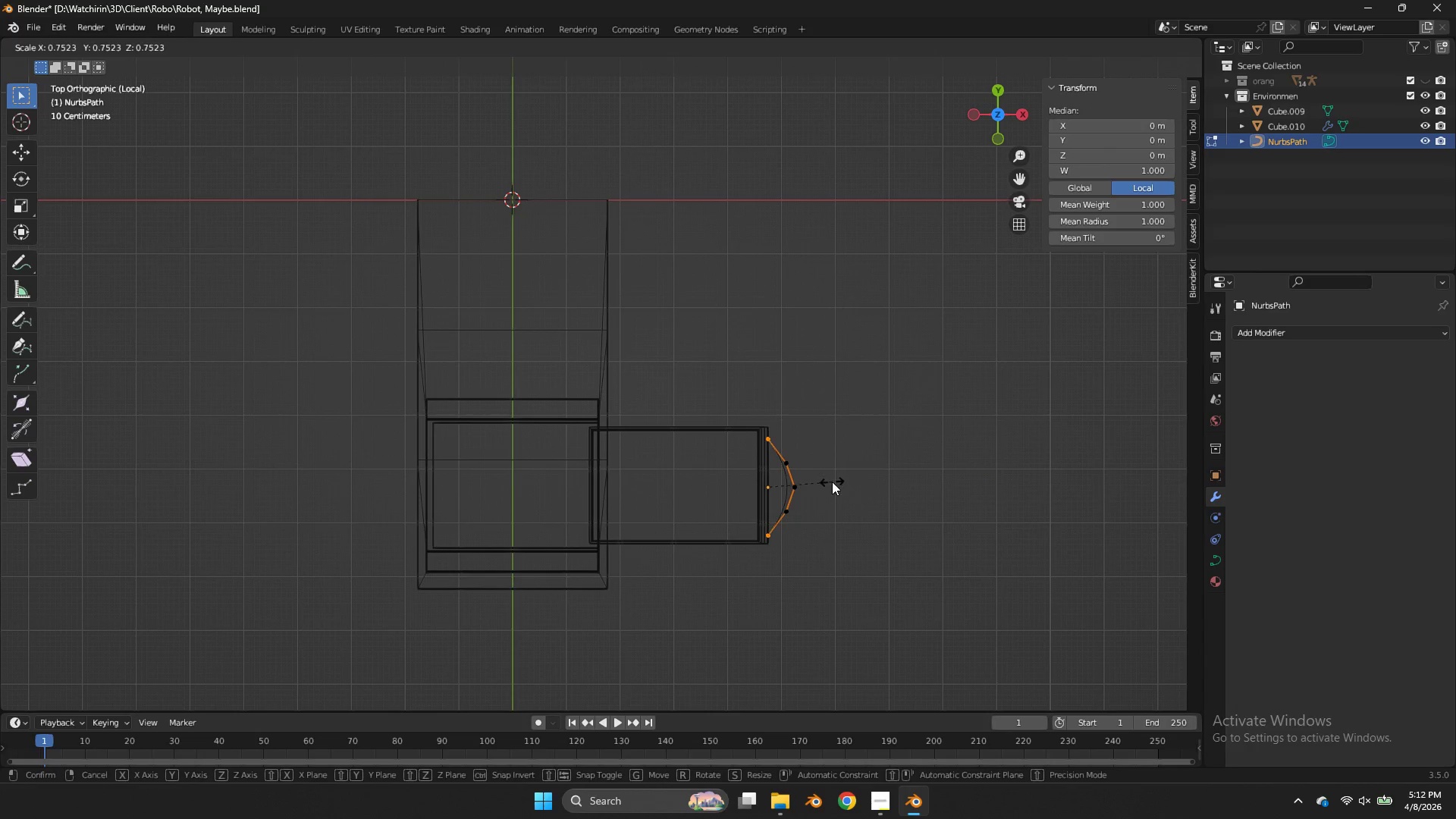 
right_click([818, 480])
 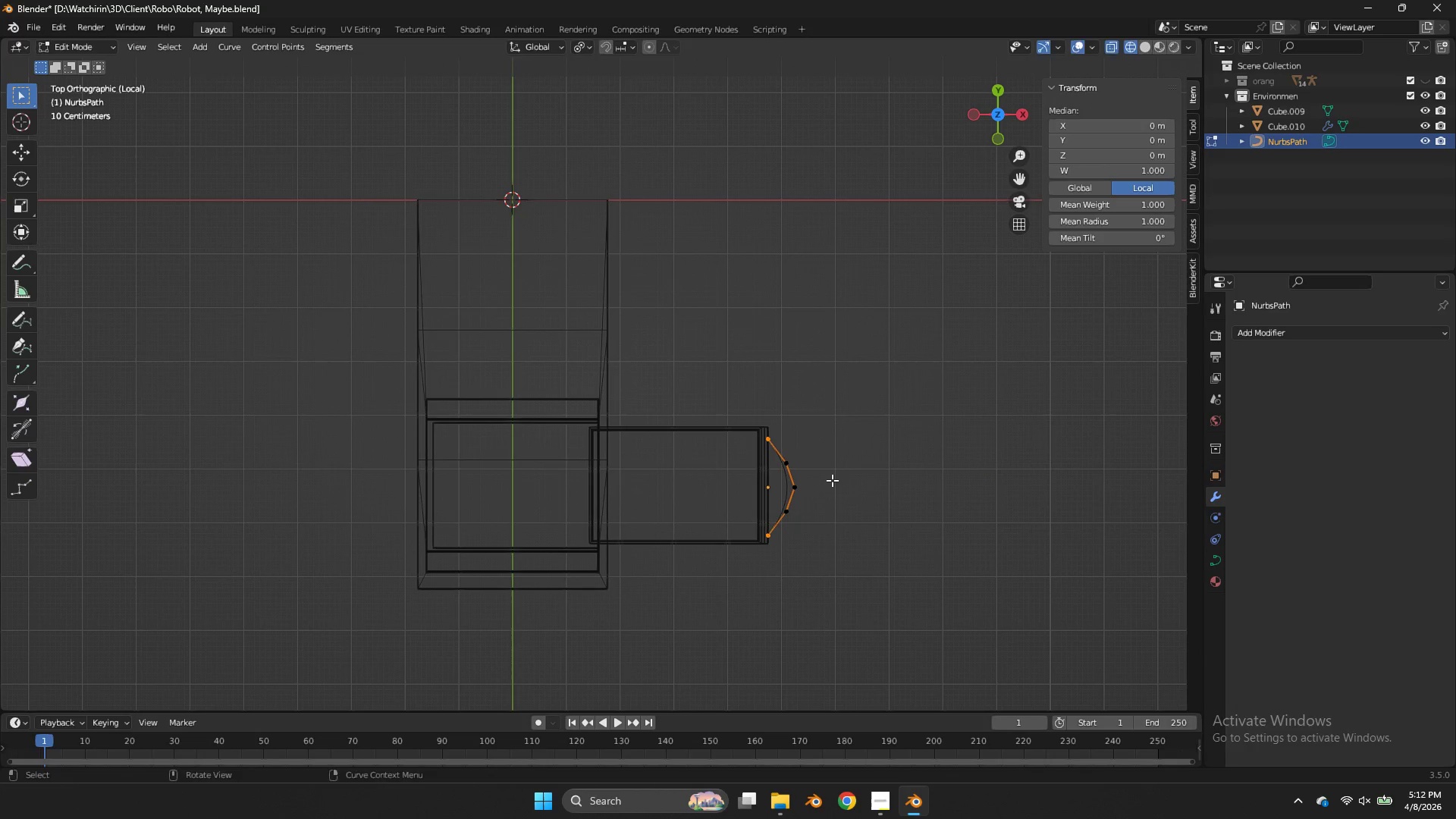 
type(sgy)
 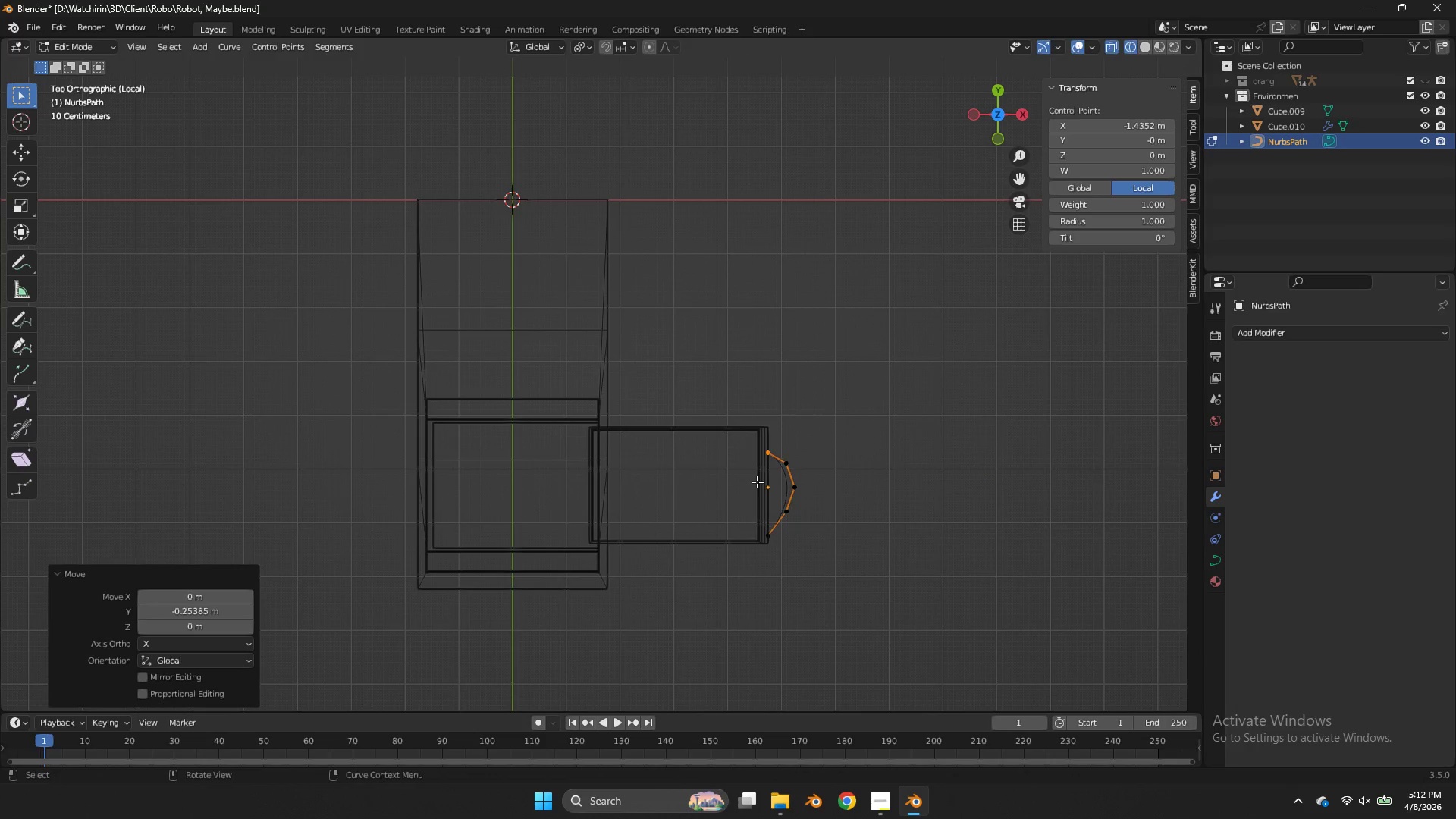 
left_click_drag(start_coordinate=[772, 428], to_coordinate=[758, 468])
 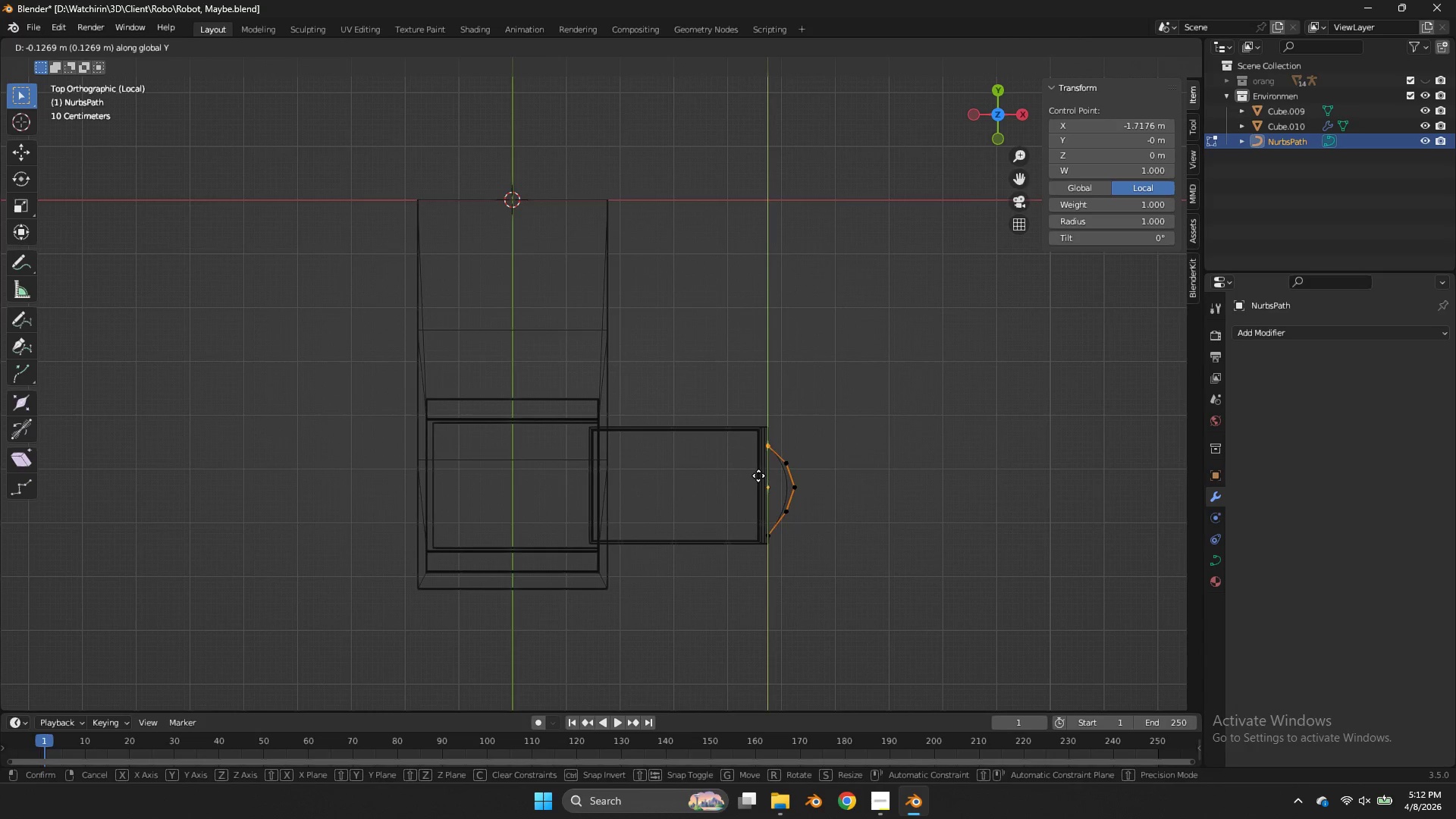 
left_click([757, 482])
 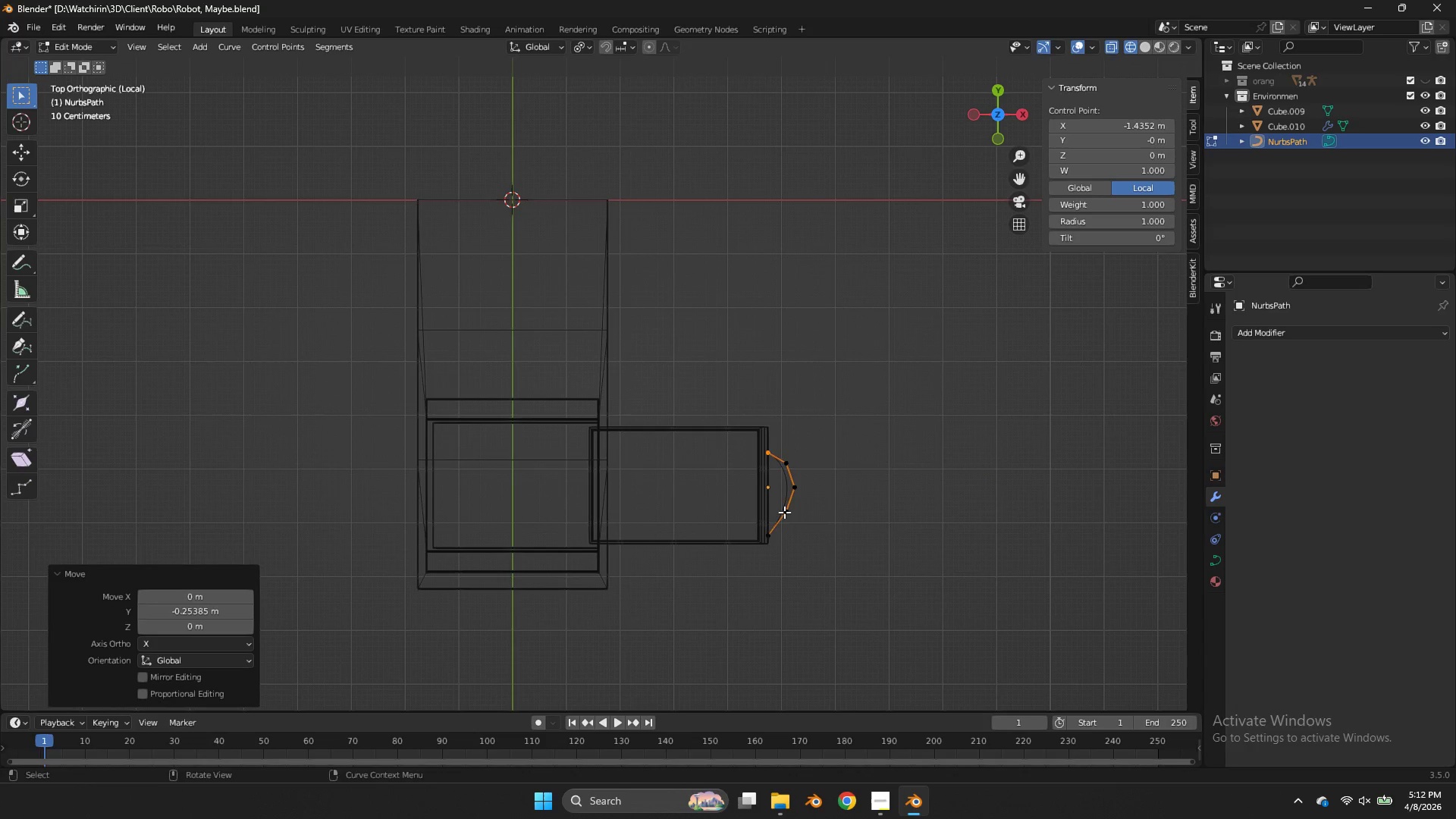 
left_click_drag(start_coordinate=[784, 512], to_coordinate=[752, 543])
 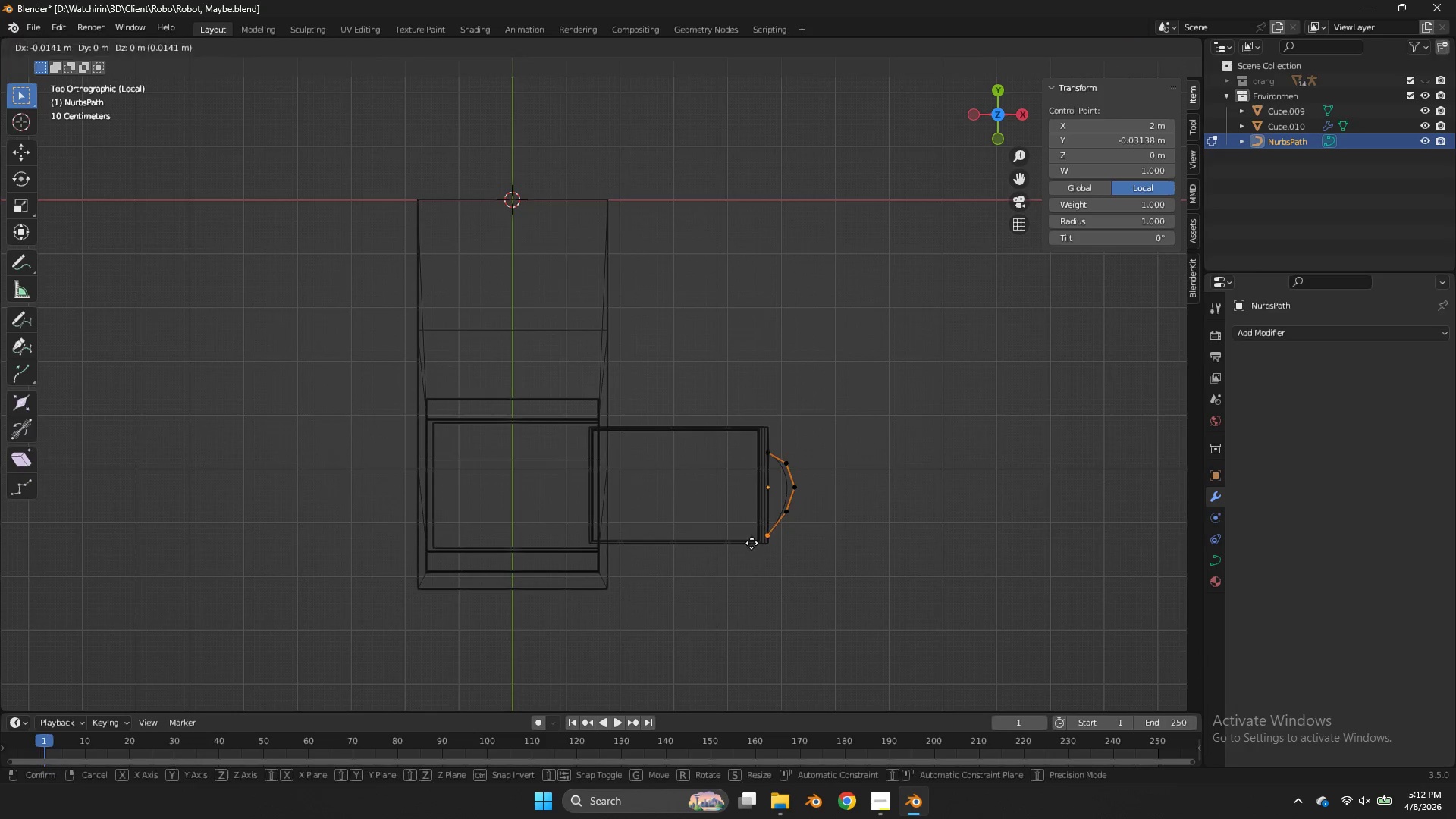 
type(gy)
 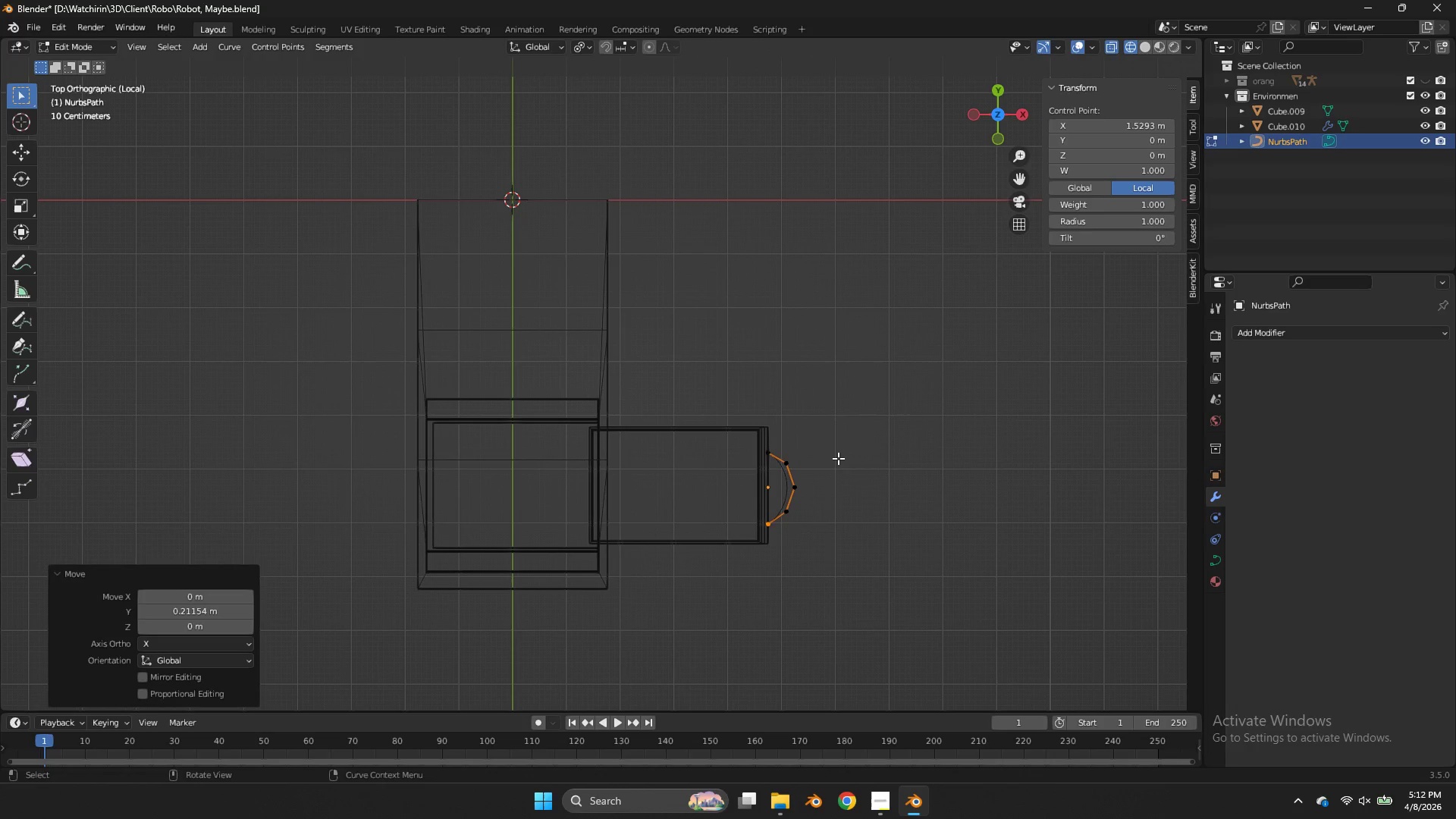 
type(agx)
 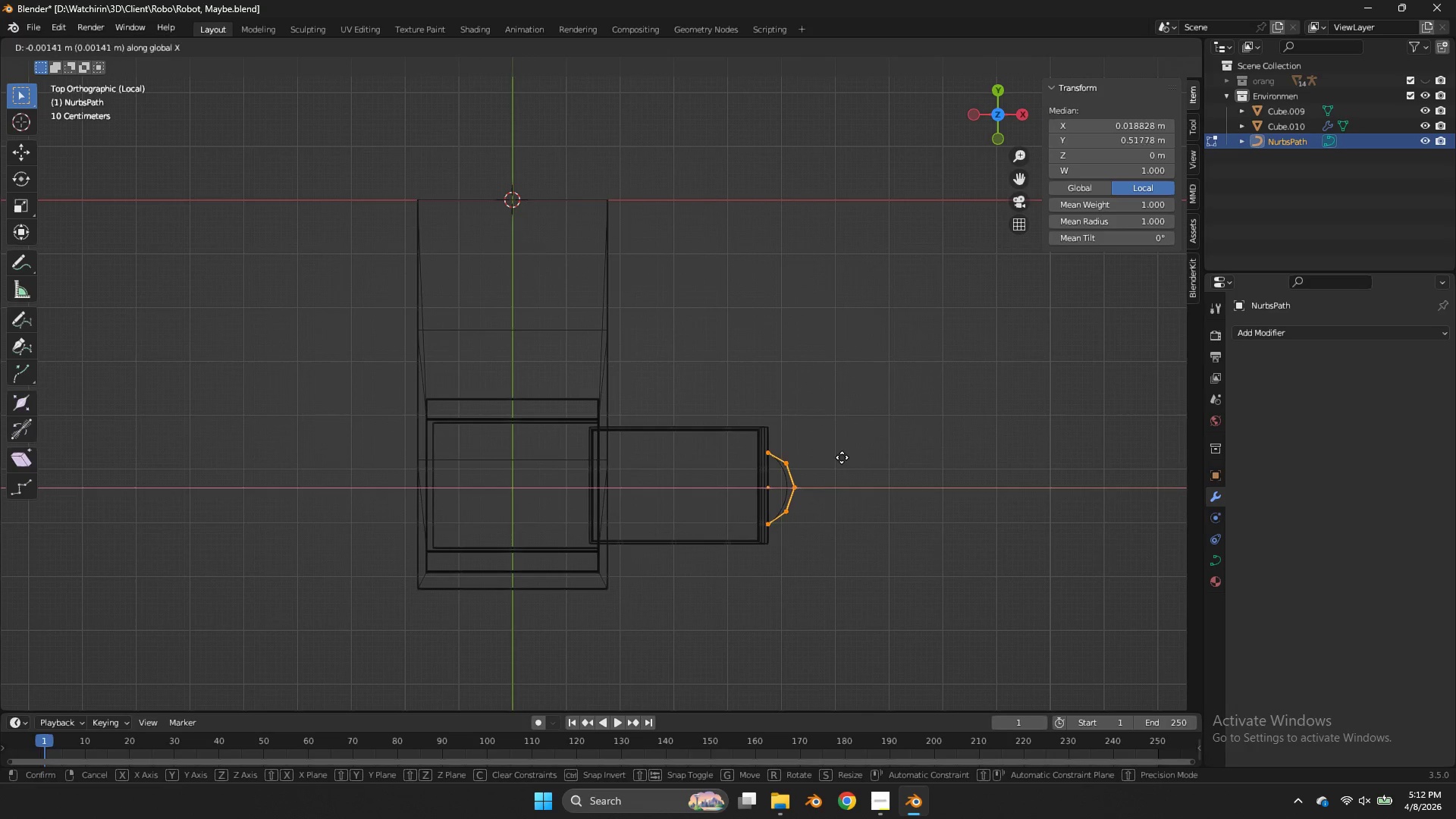 
hold_key(key=ShiftLeft, duration=0.89)
left_click([789, 440])
 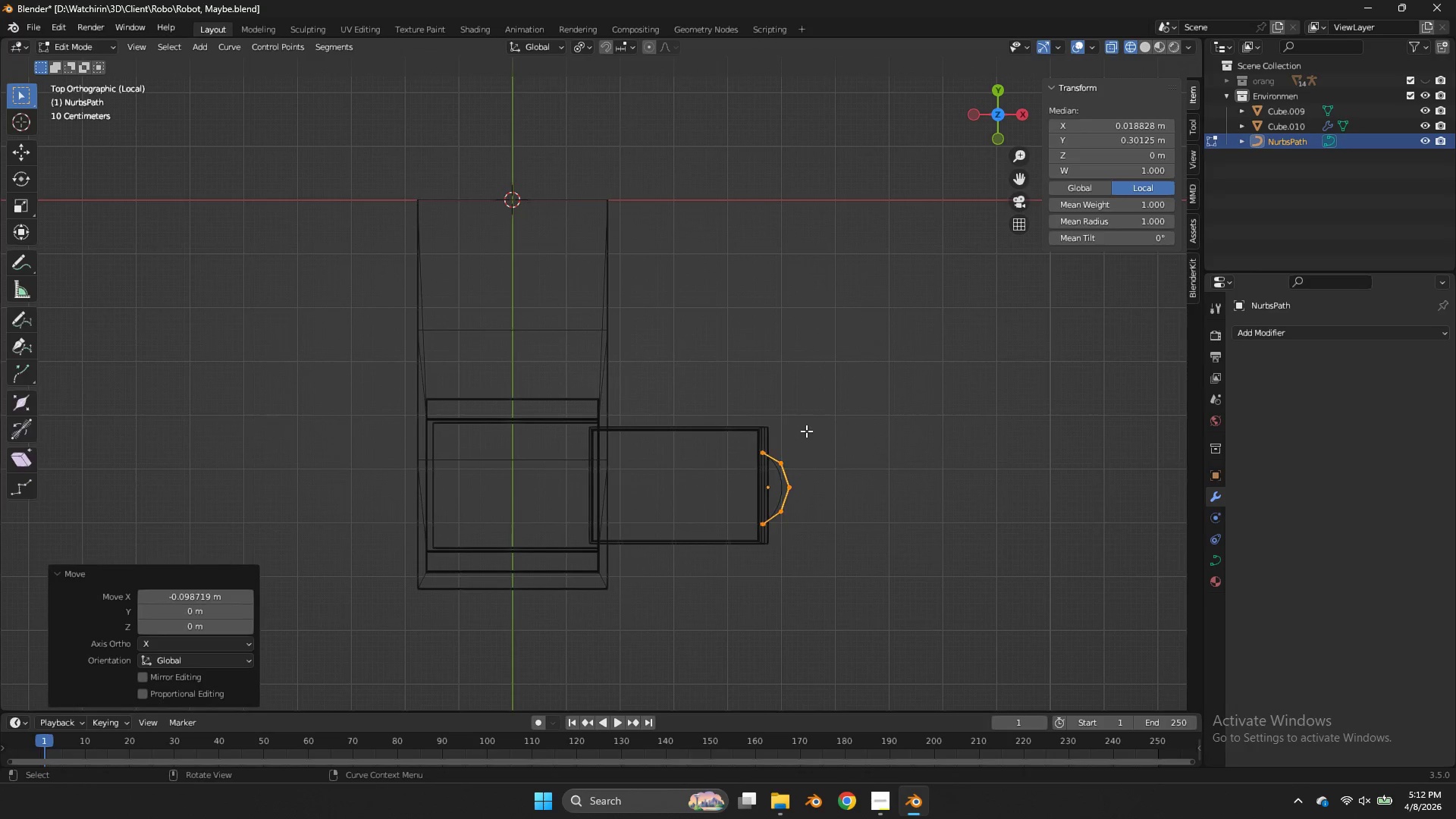 
key(Tab)
 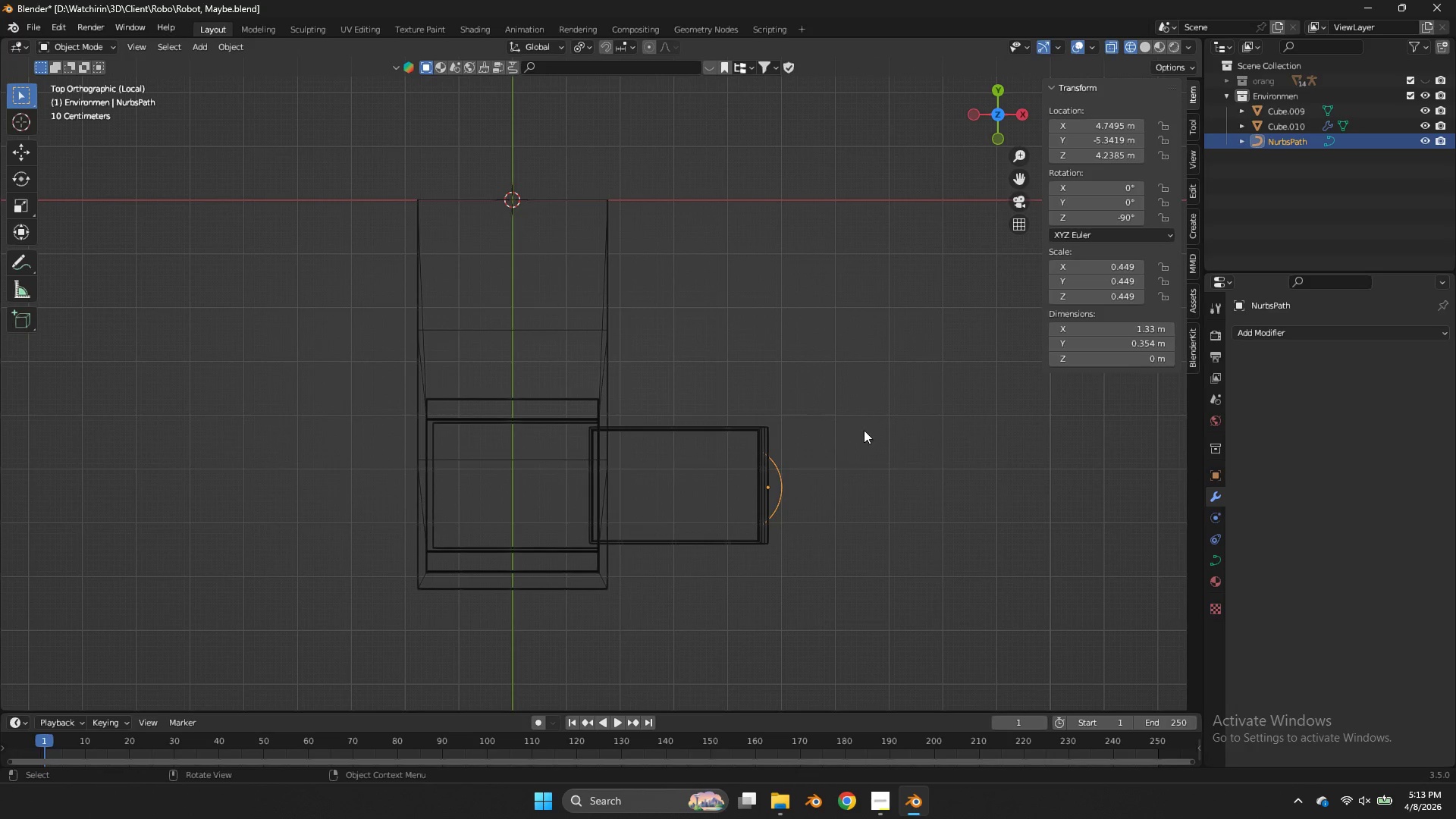 
key(Z)
 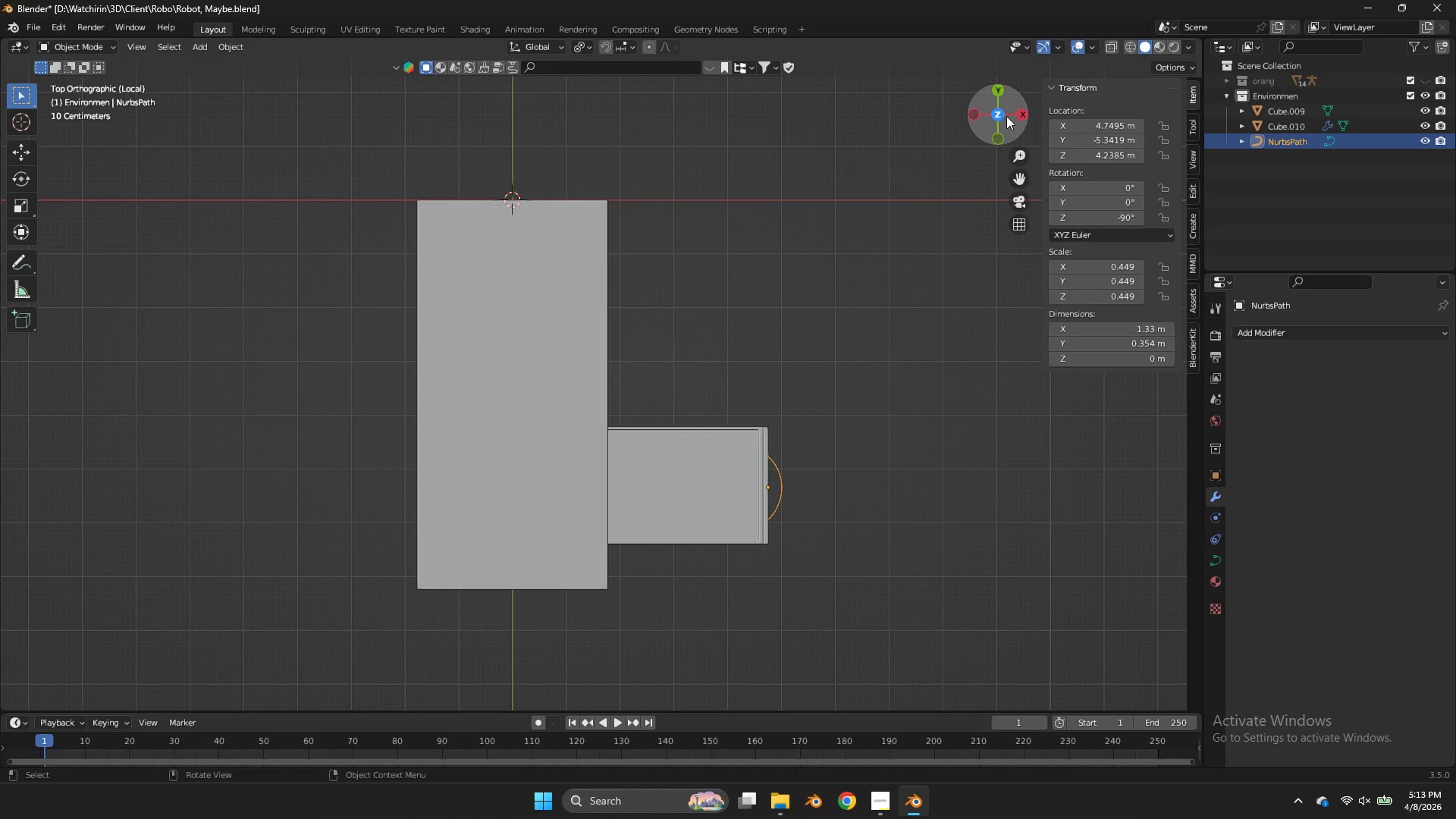 
left_click_drag(start_coordinate=[1006, 115], to_coordinate=[896, 649])
 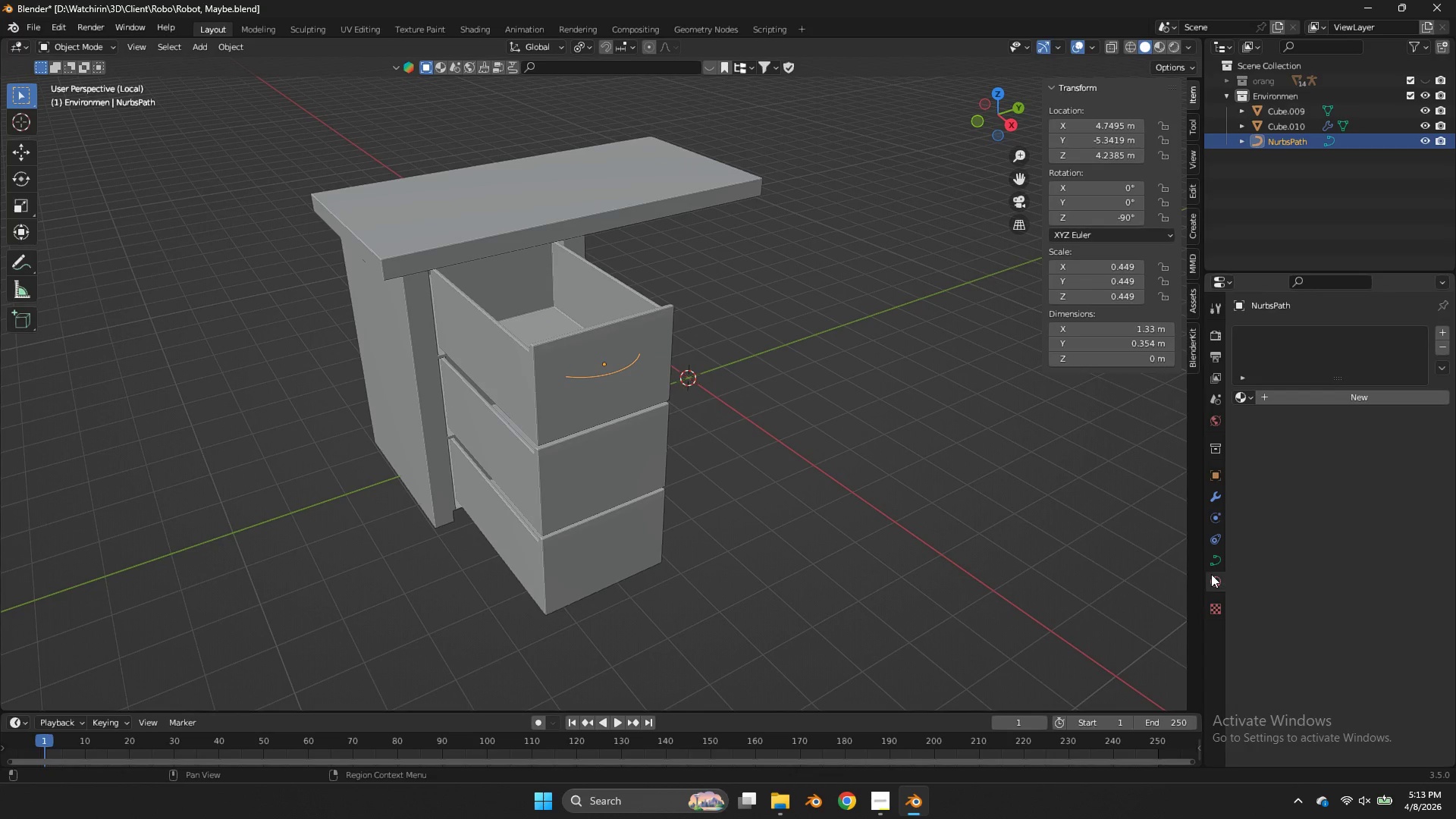 
double_click([1215, 558])
 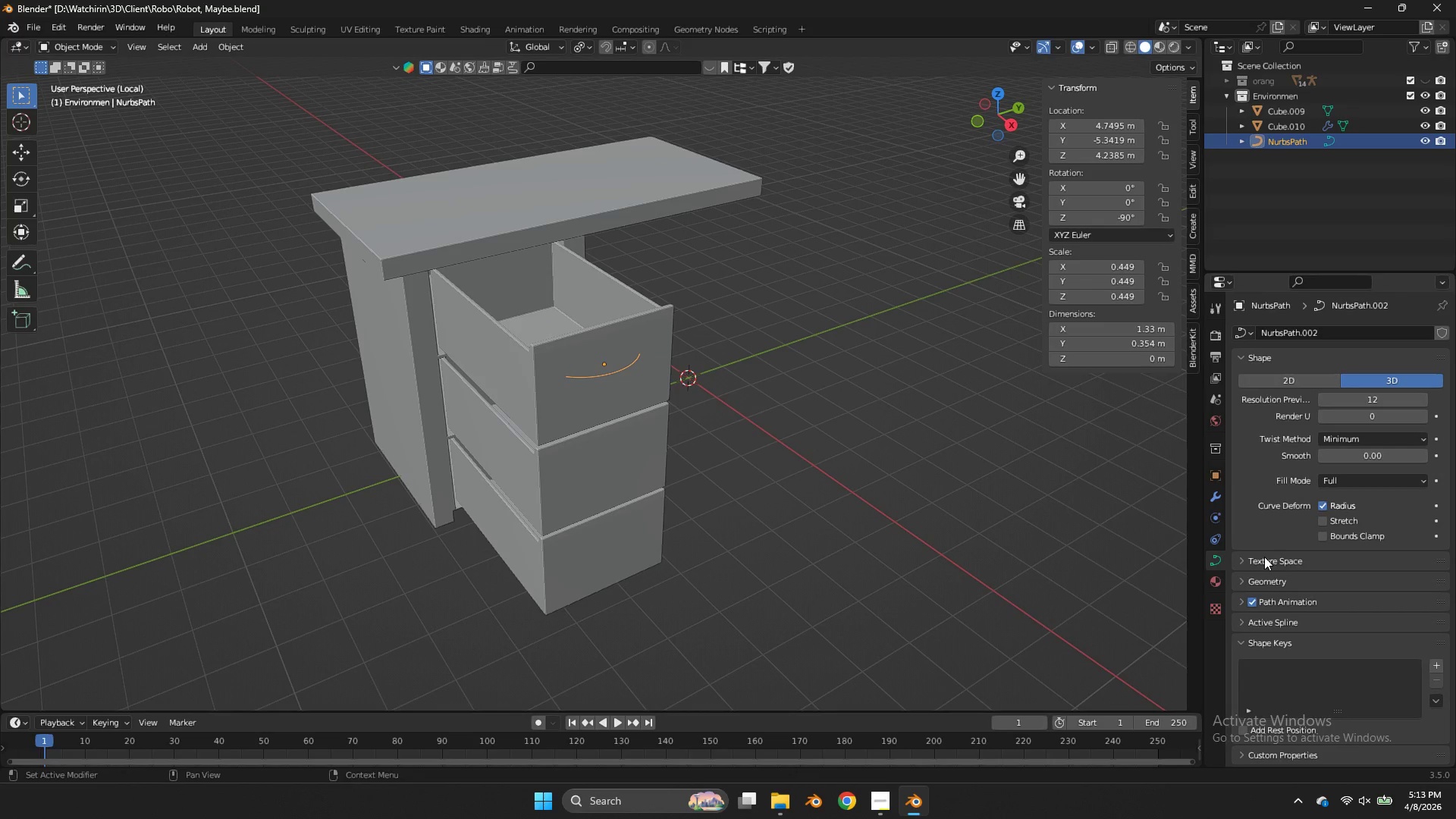 
left_click([1268, 571])
 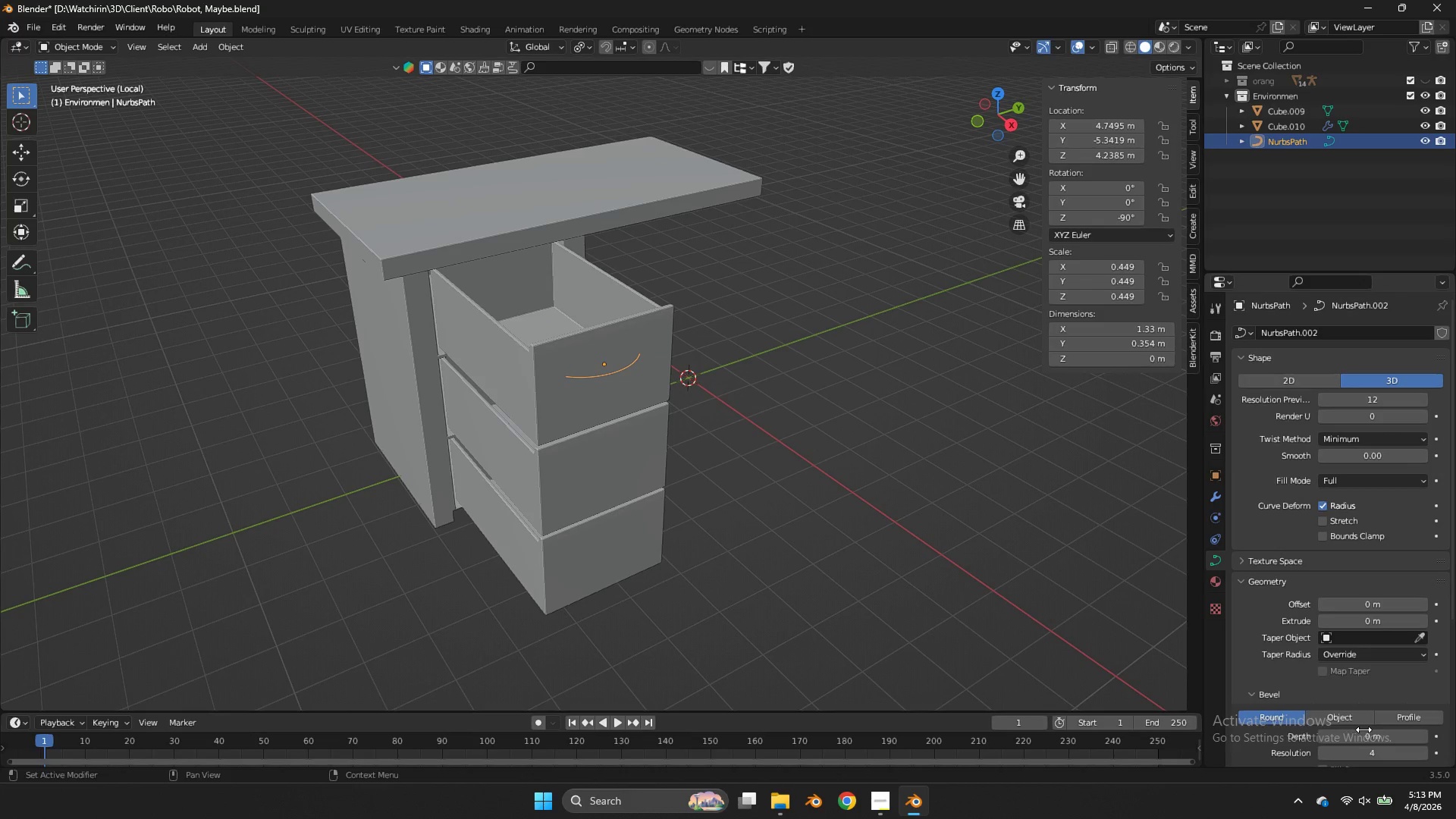 
left_click([1353, 717])
 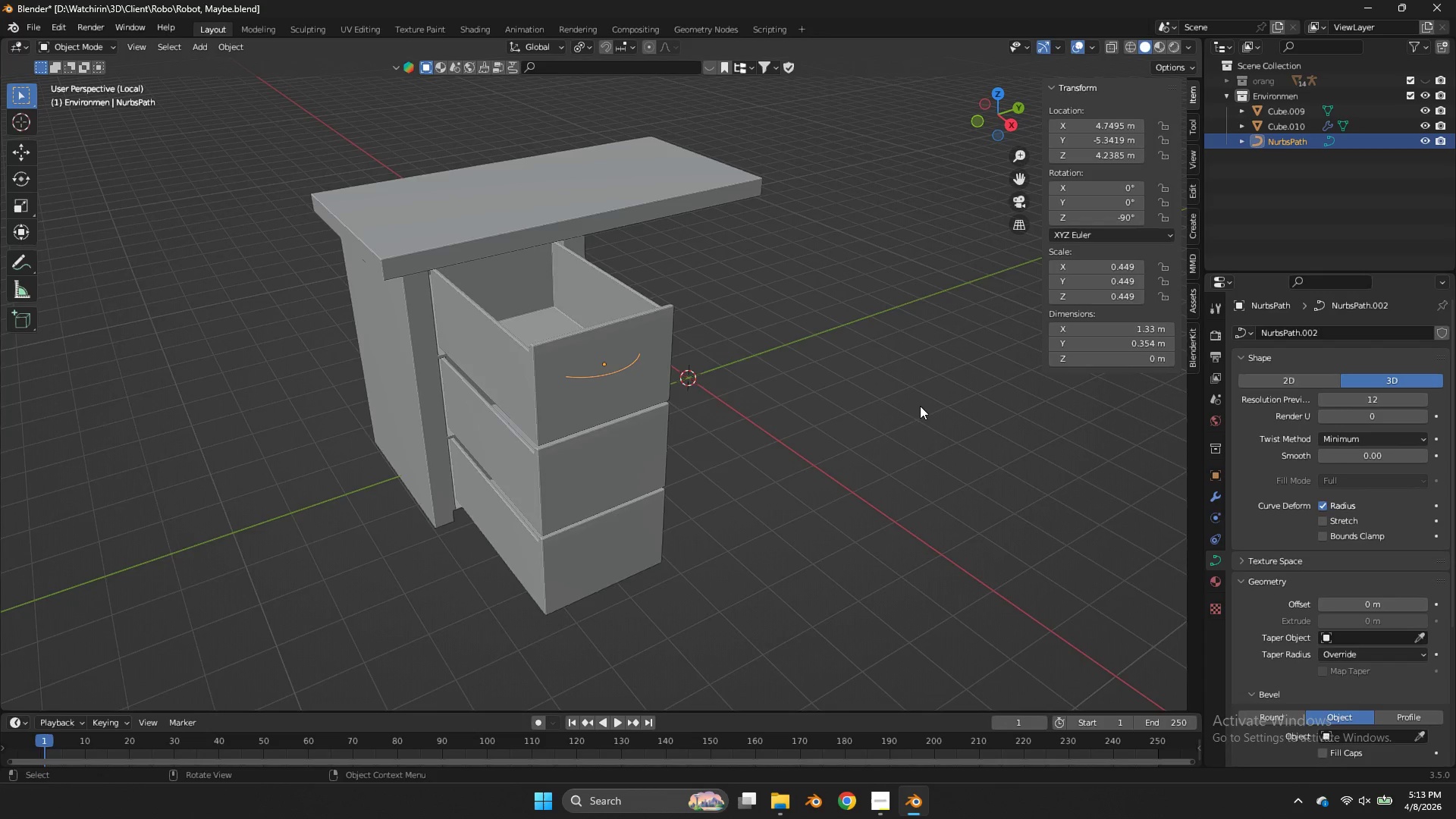 
scroll: coordinate [919, 399], scroll_direction: up, amount: 3.0
 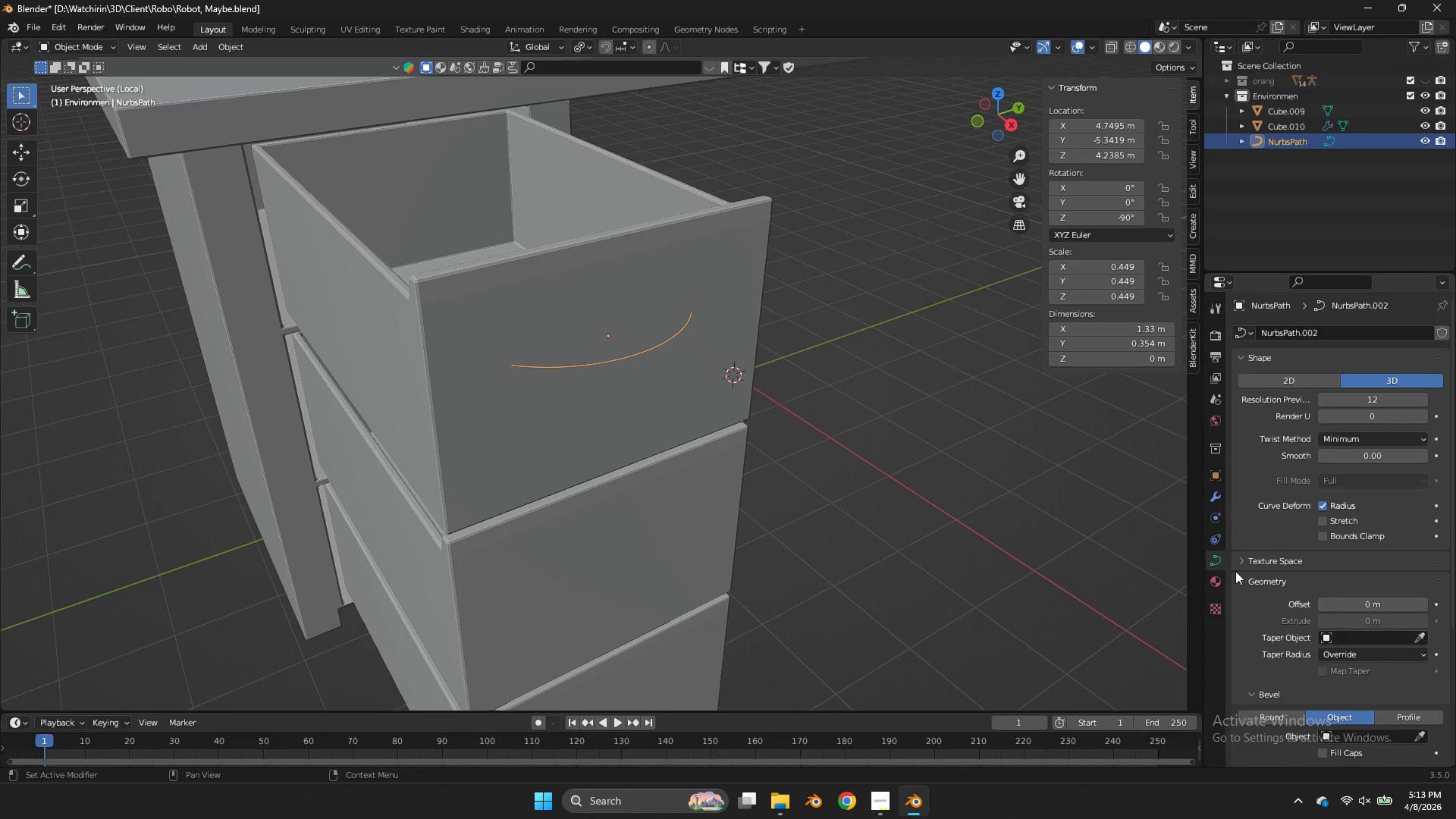 
scroll: coordinate [1358, 603], scroll_direction: down, amount: 3.0
 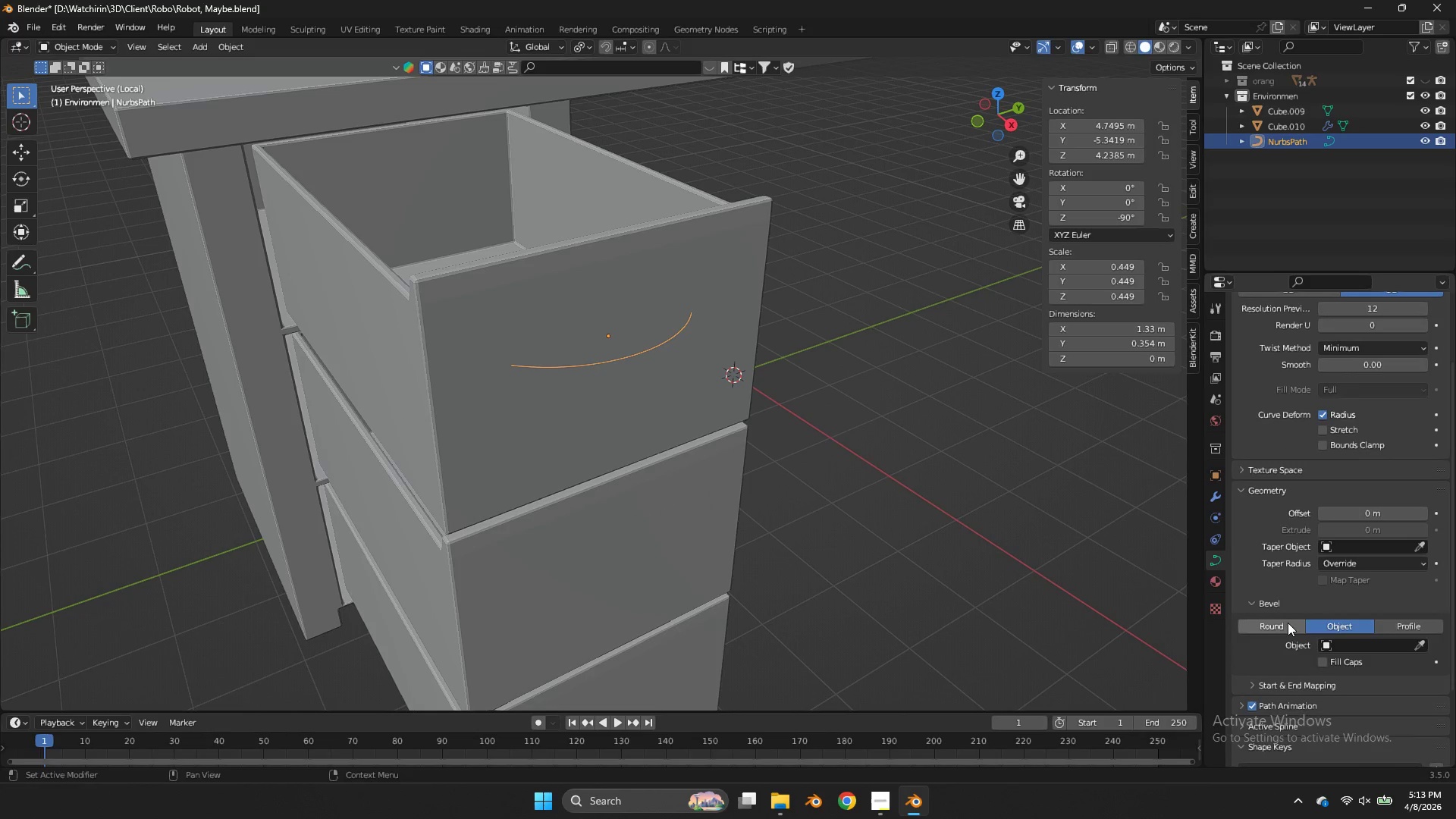 
left_click([1288, 623])
 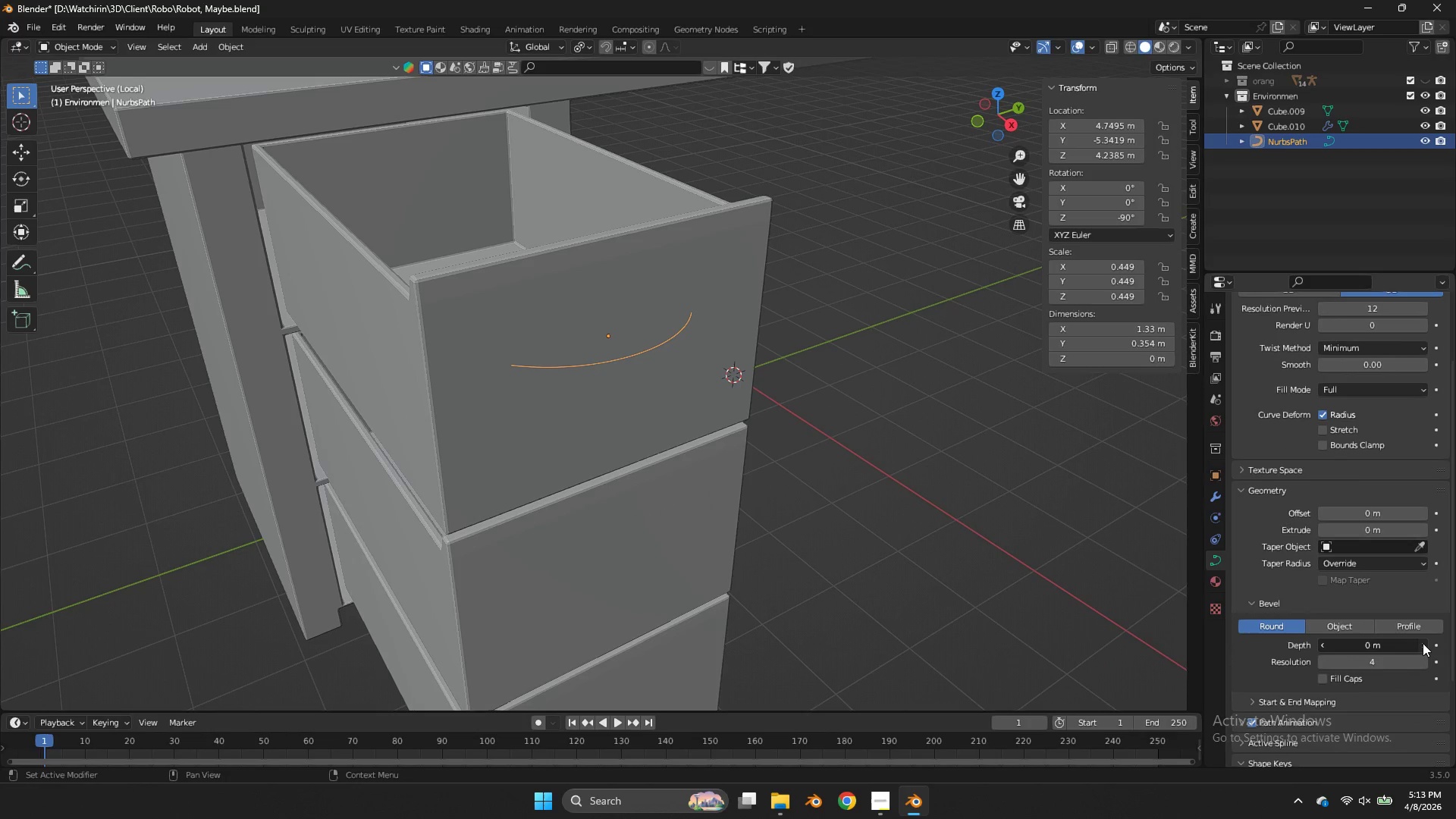 
double_click([1423, 643])
 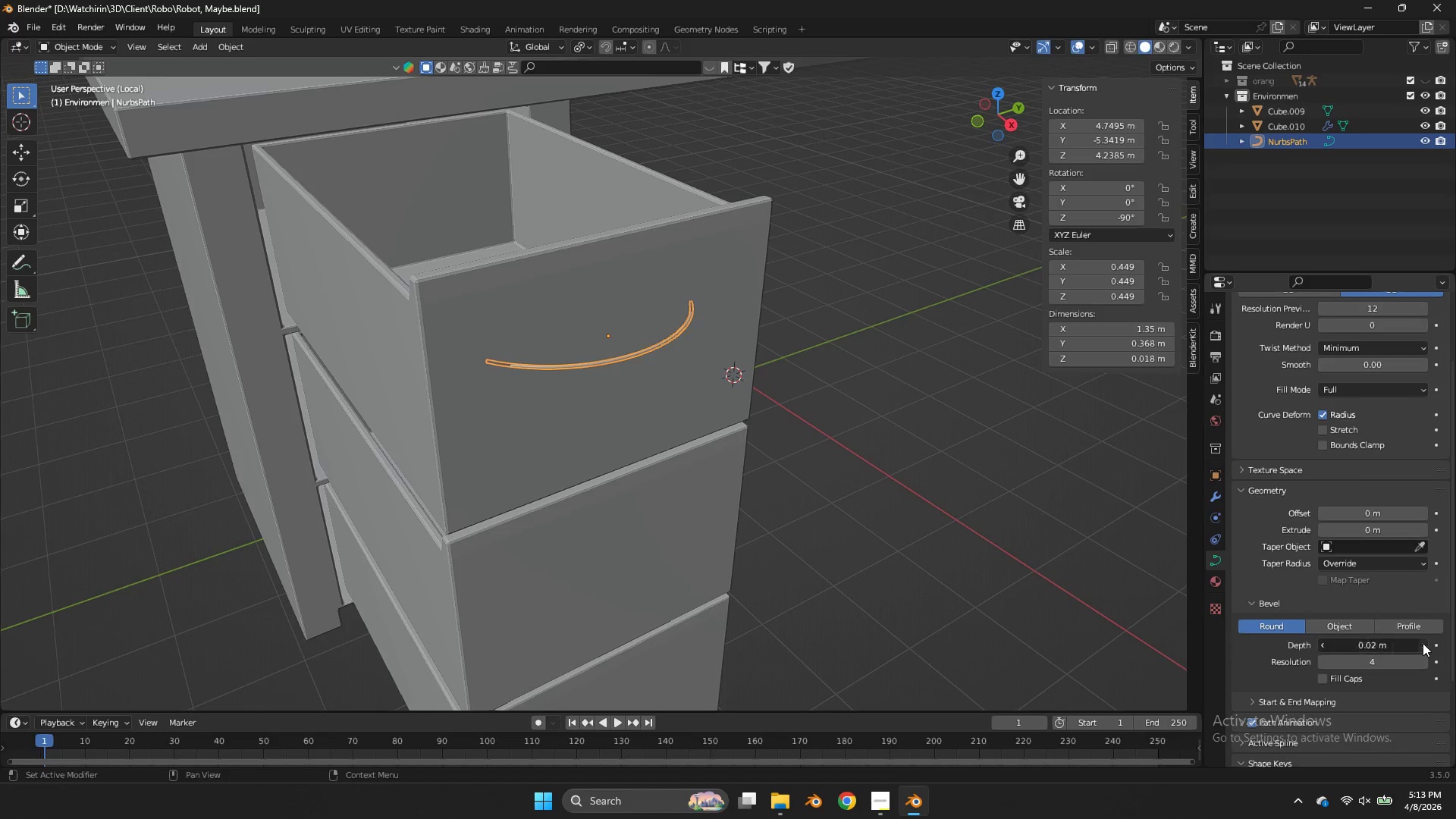 
triple_click([1423, 643])
 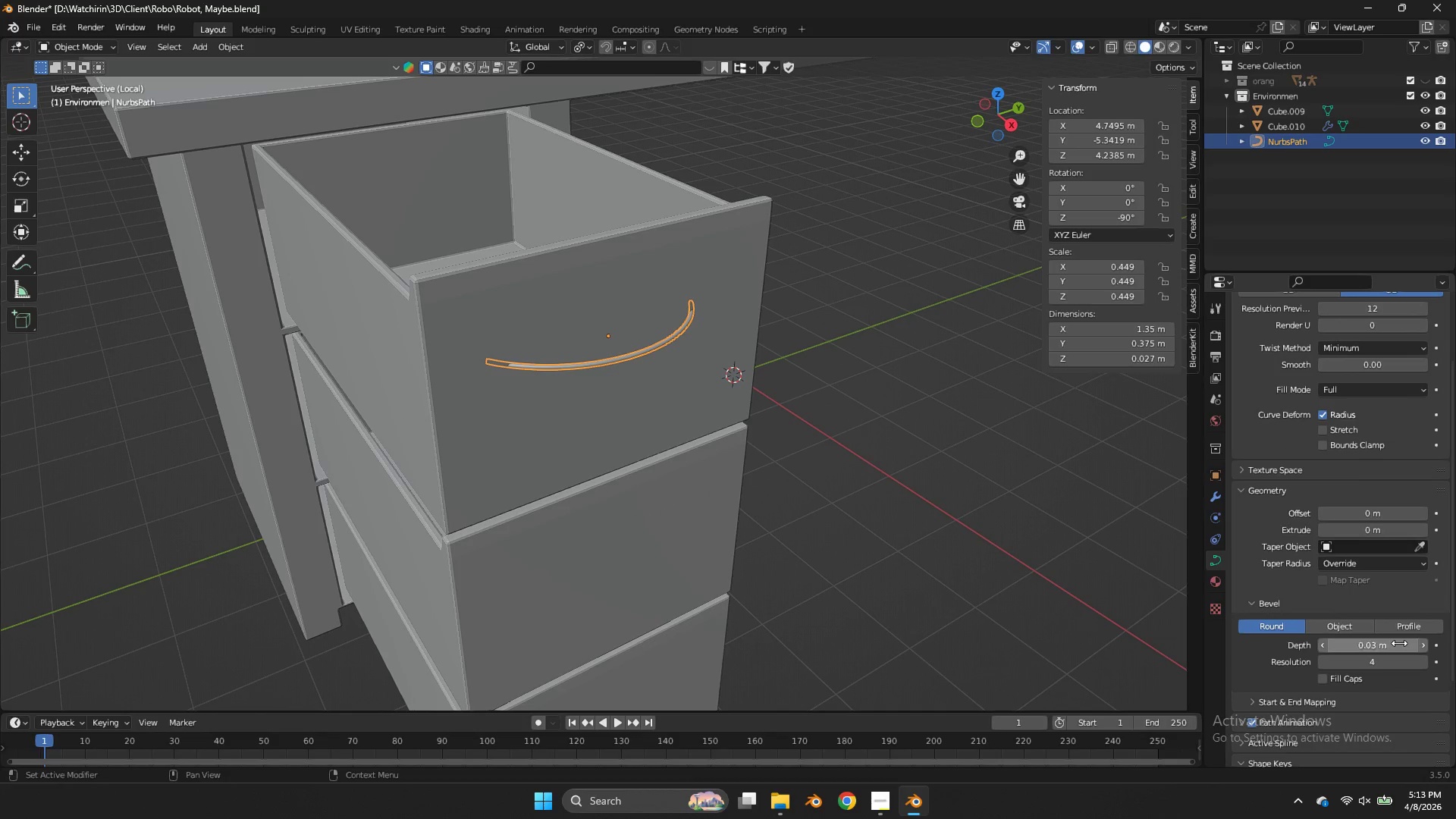 
left_click_drag(start_coordinate=[1399, 643], to_coordinate=[691, 454])
 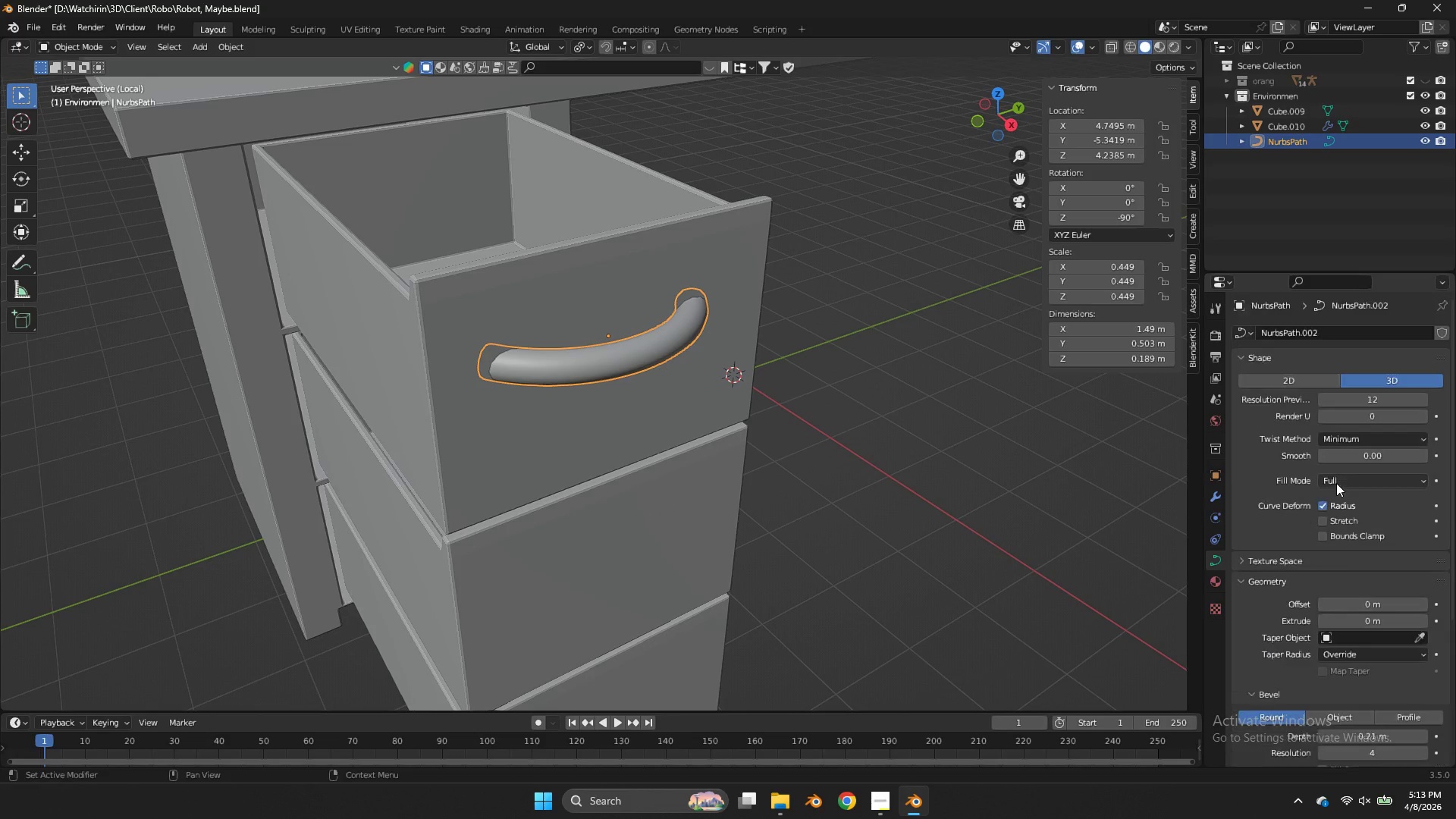 
scroll: coordinate [1336, 483], scroll_direction: up, amount: 3.0
 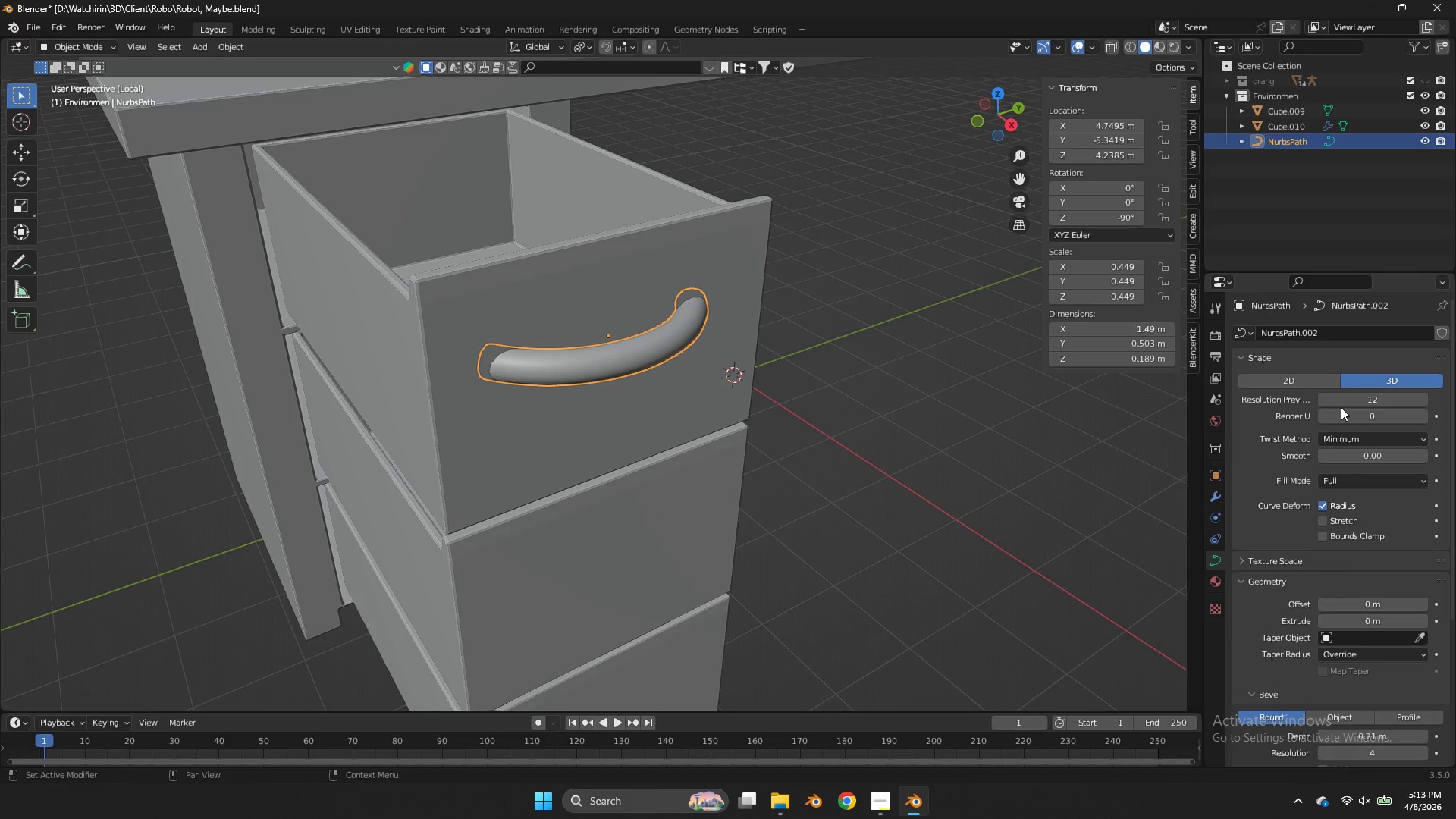 
left_click([1346, 406])
 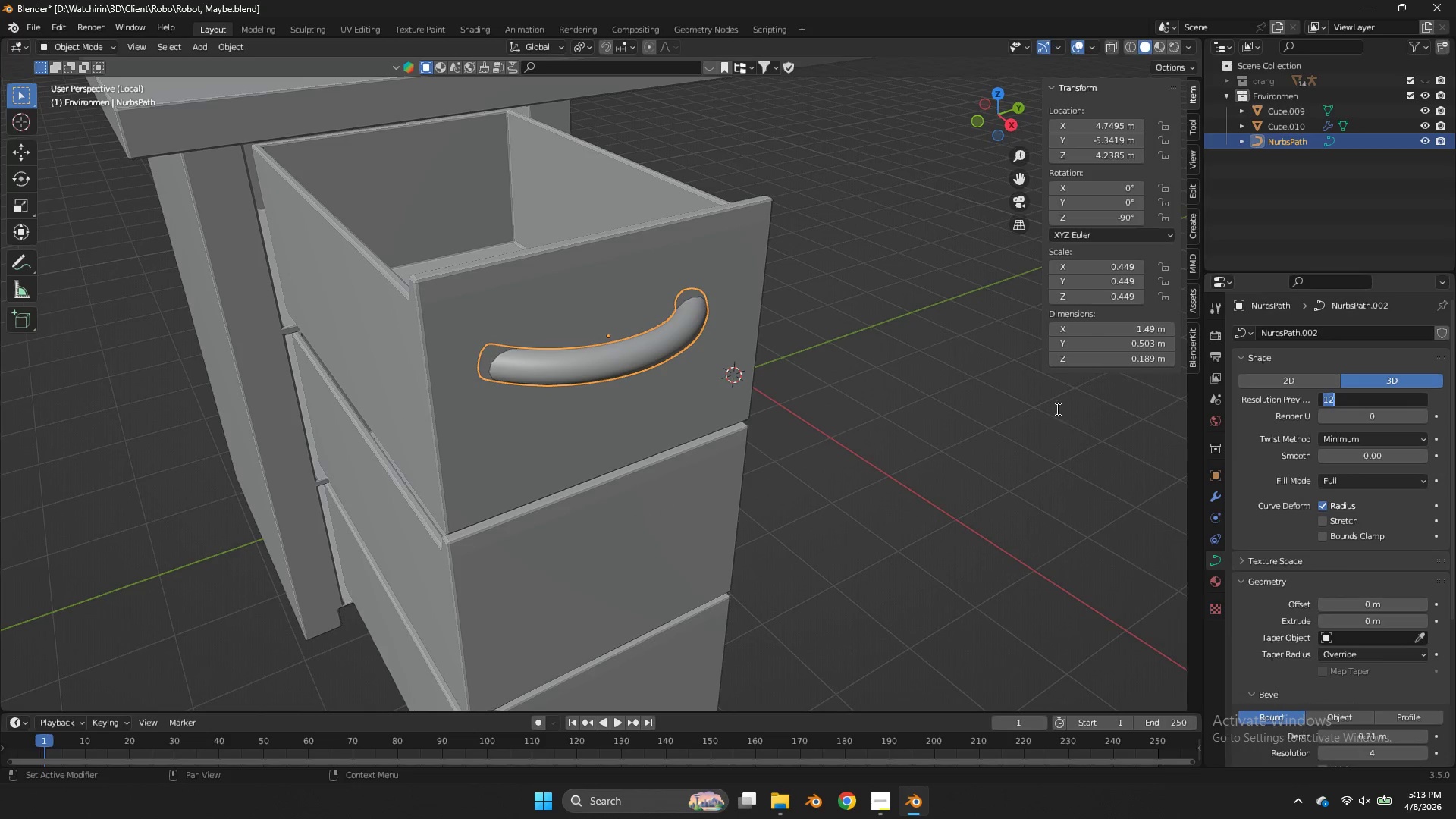 
left_click([756, 373])
 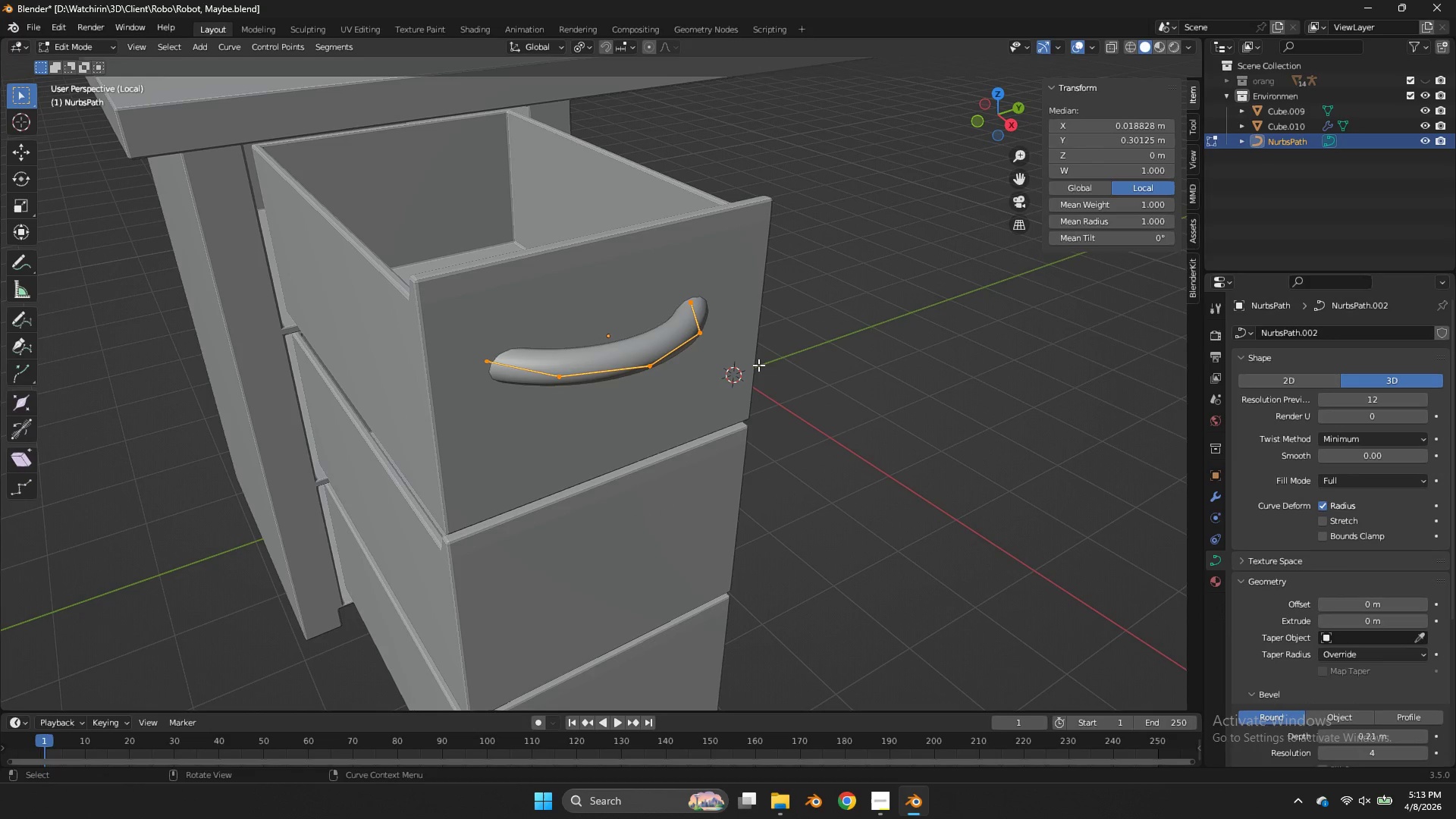 
key(Tab)
 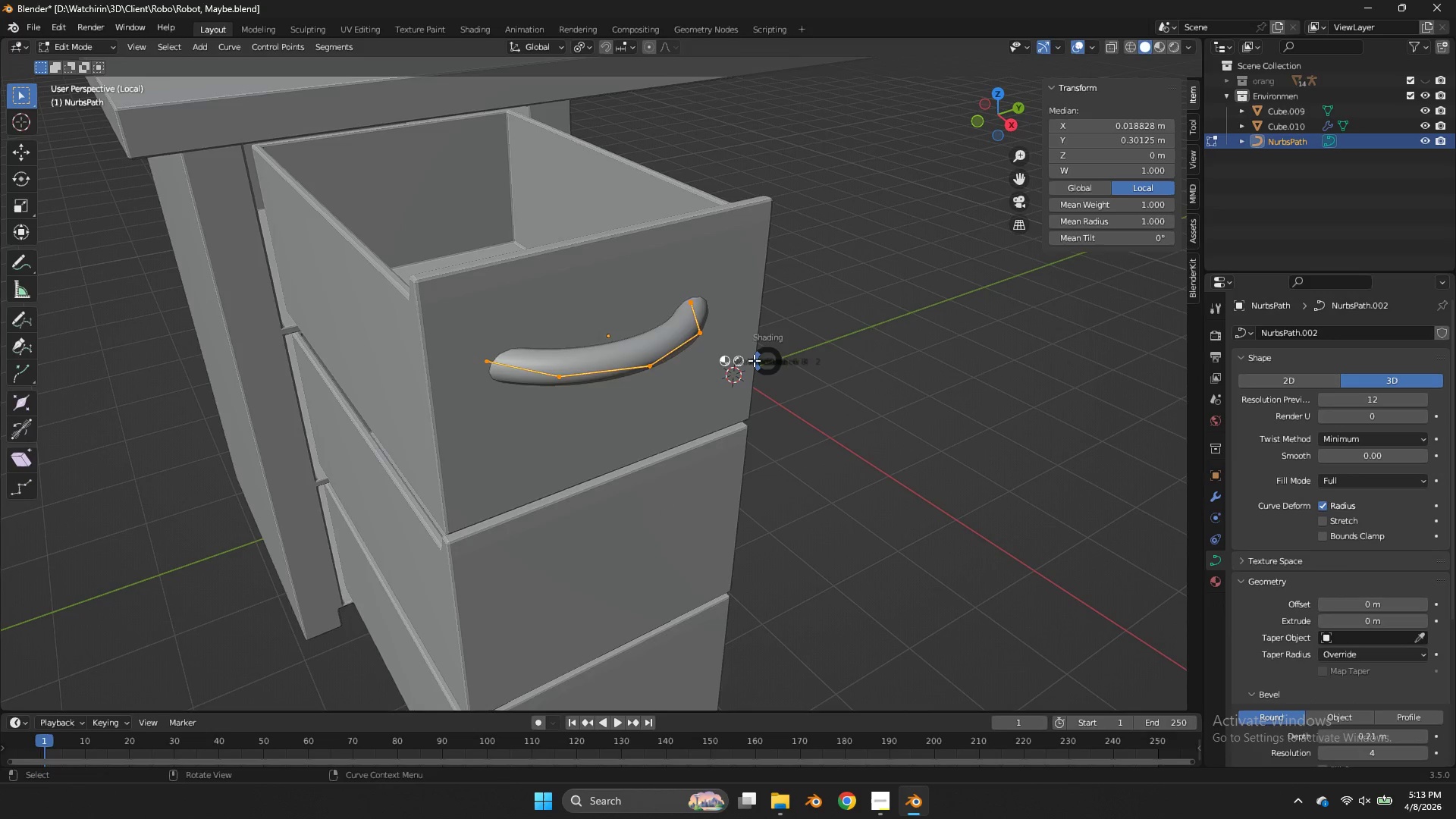 
key(Z)
 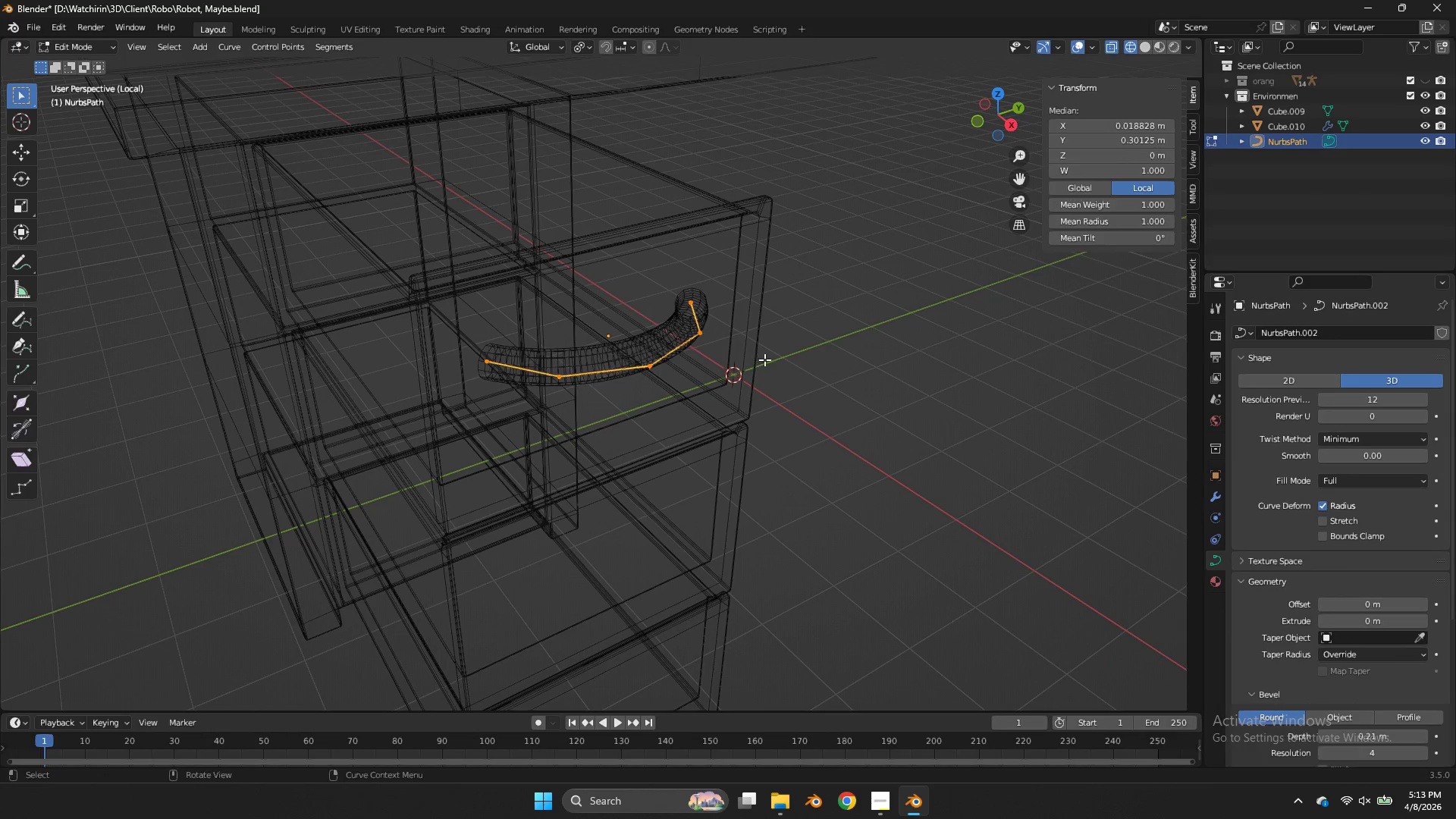 
key(Tab)
 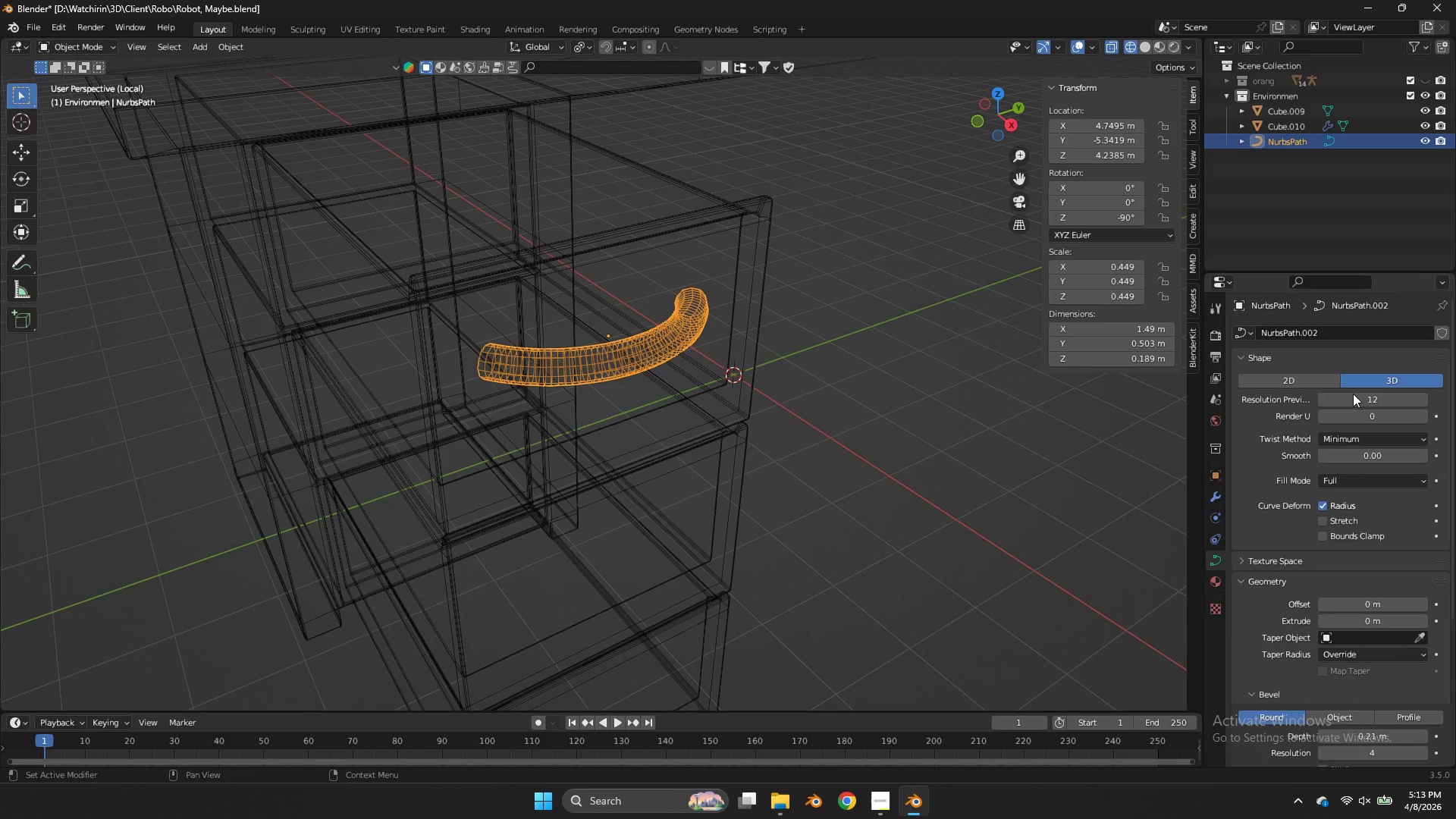 
left_click([1357, 399])
 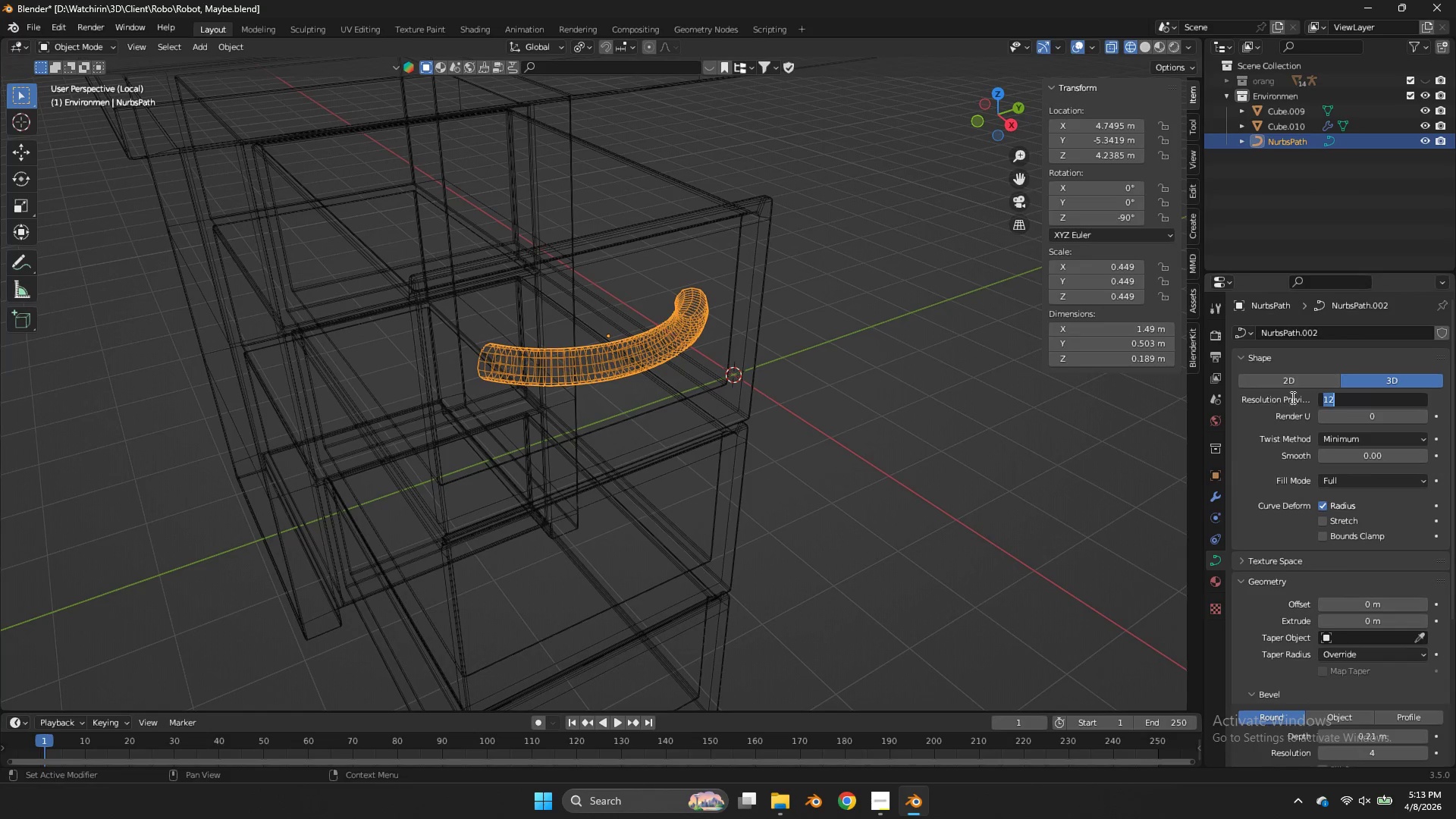 
key(3)
 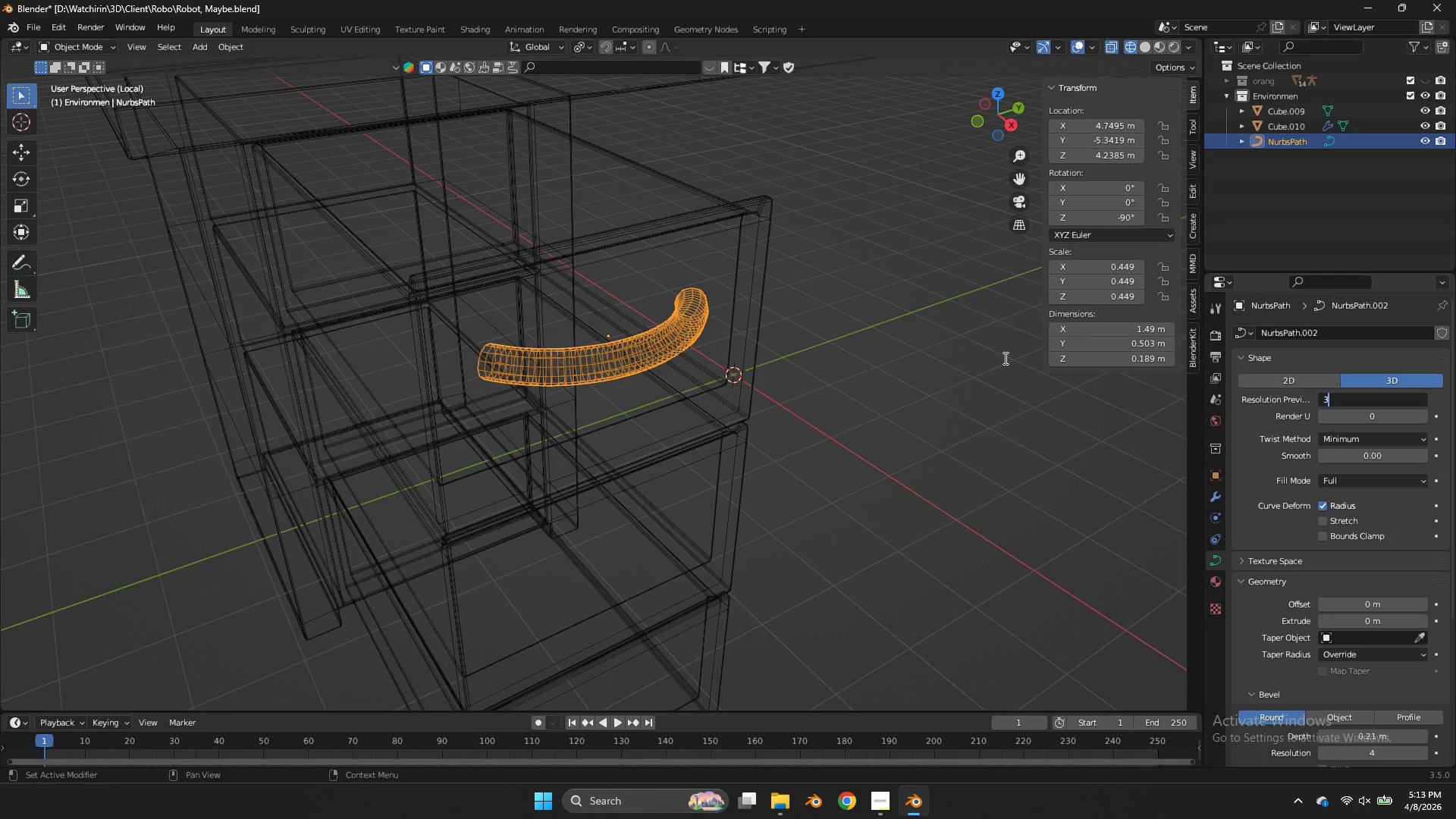 
double_click([1004, 358])
 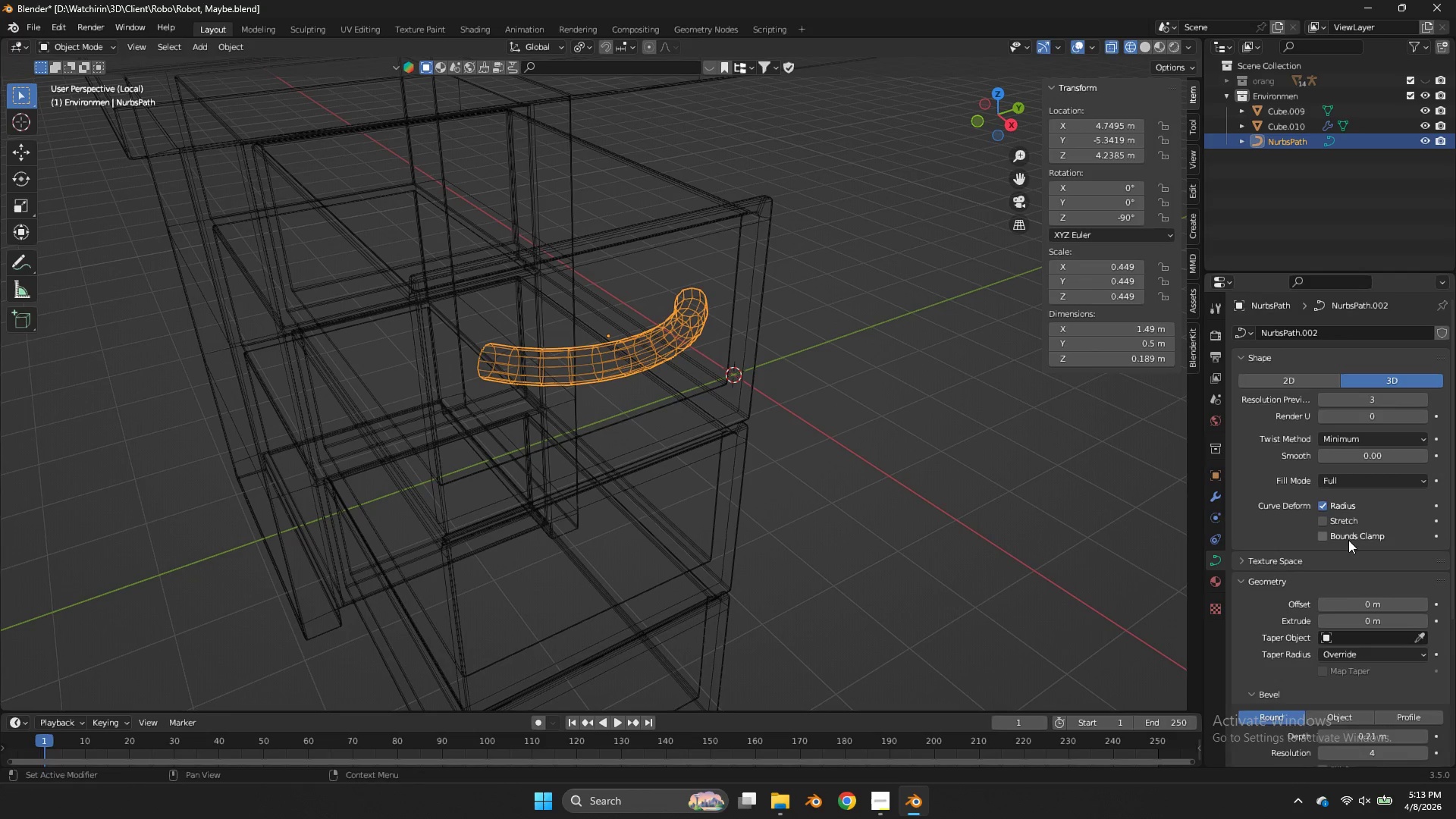 
scroll: coordinate [1340, 560], scroll_direction: down, amount: 2.0
 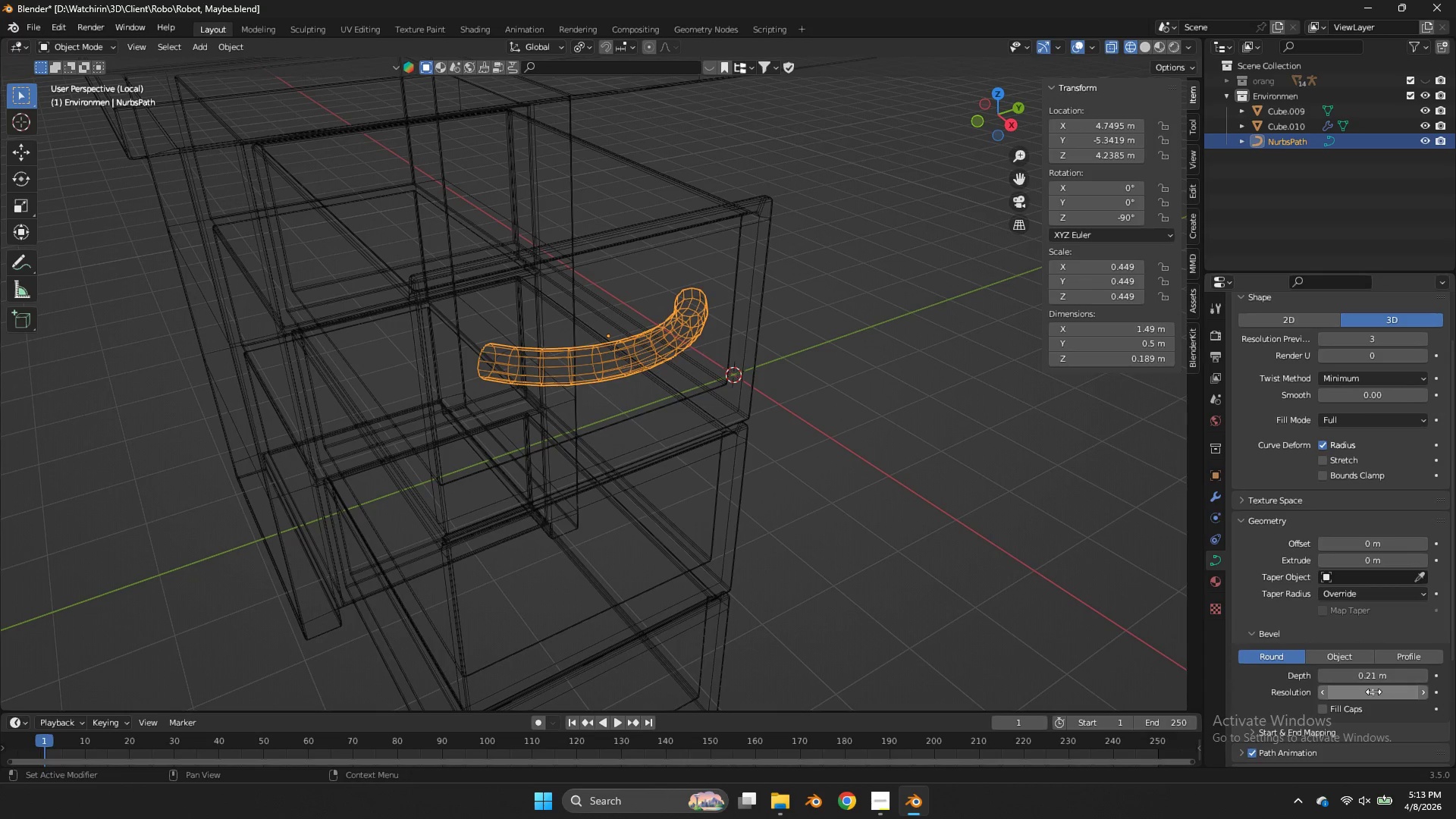 
left_click([1373, 692])
 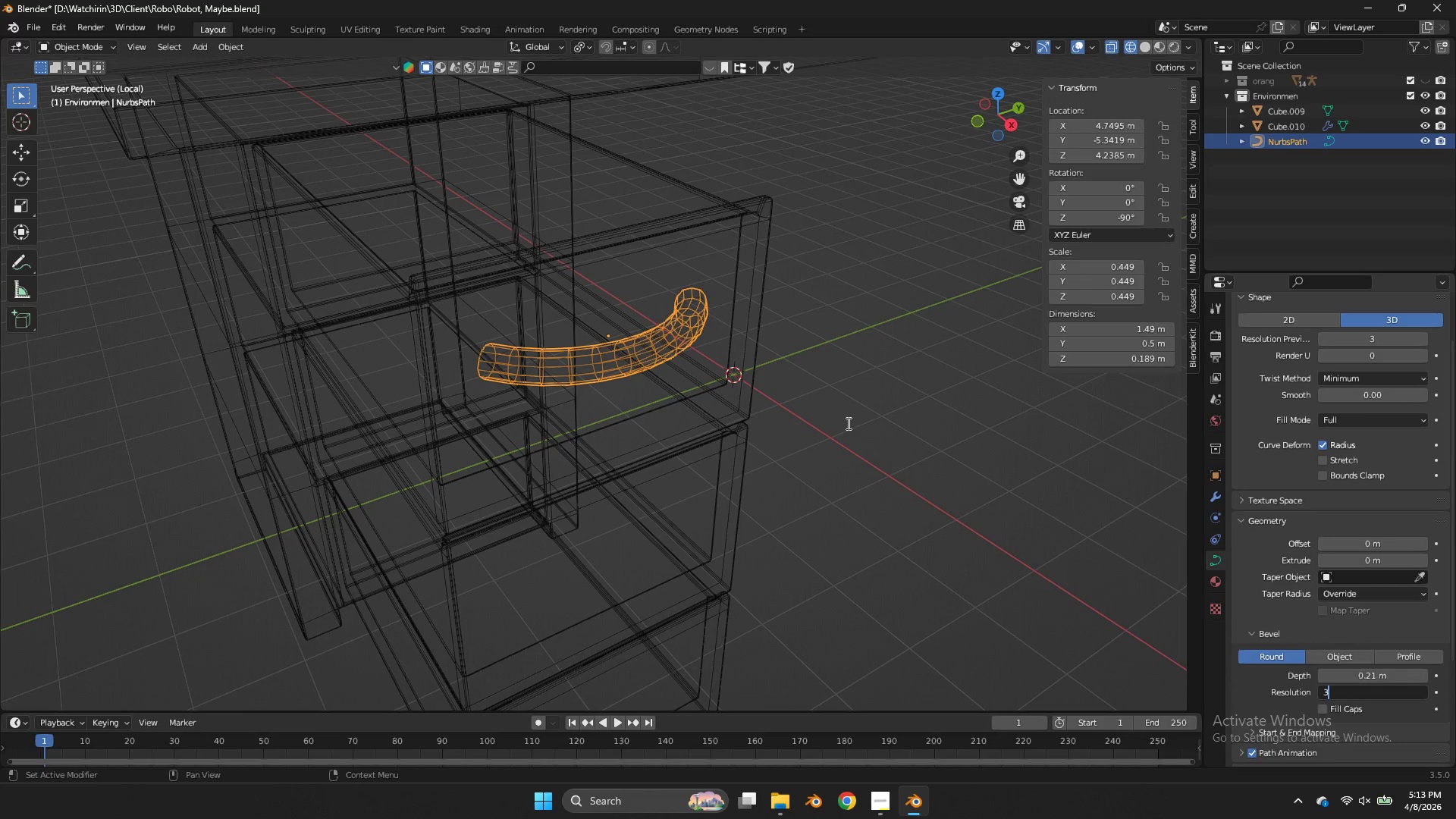 
key(3)
 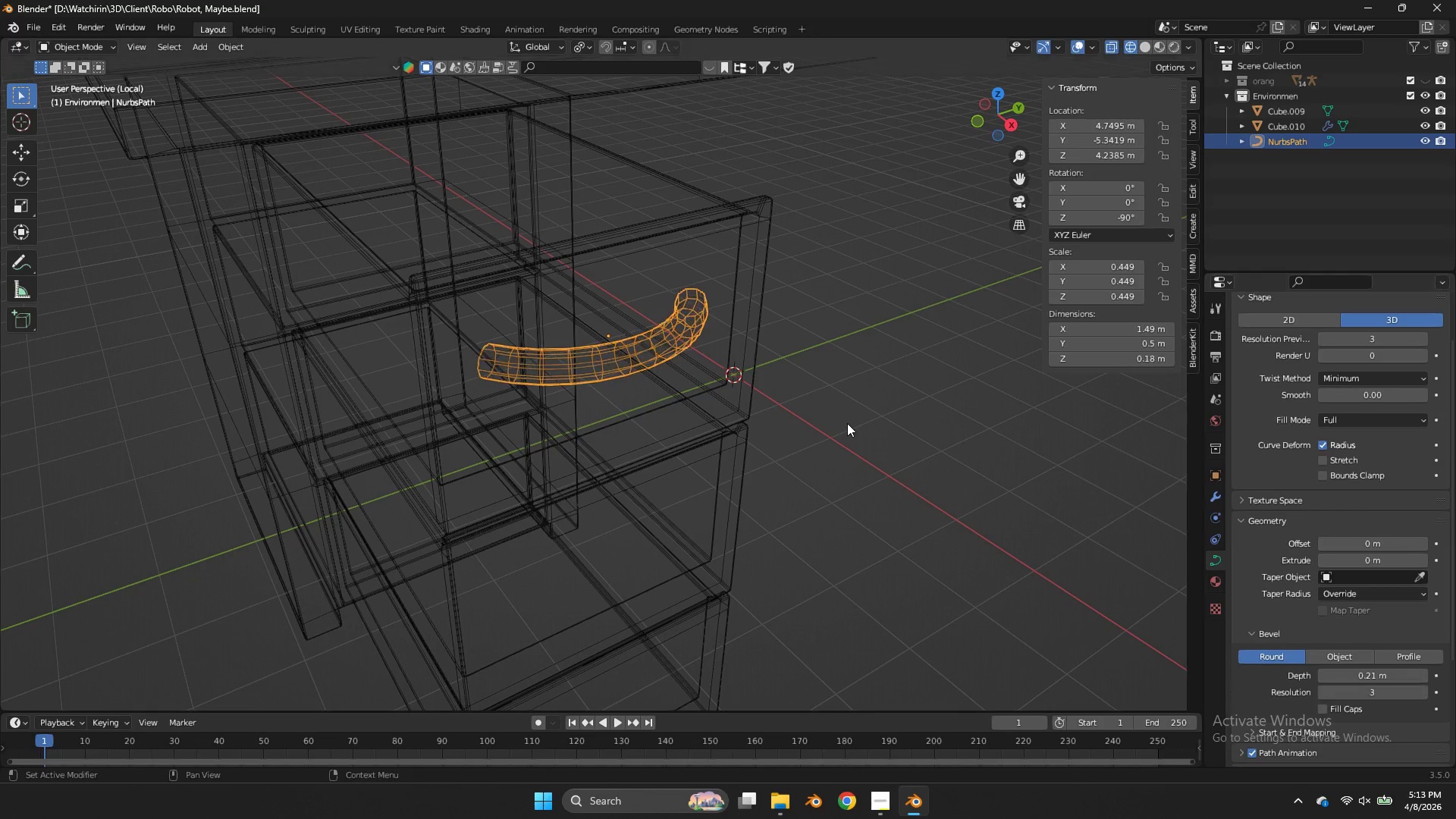 
double_click([847, 423])
 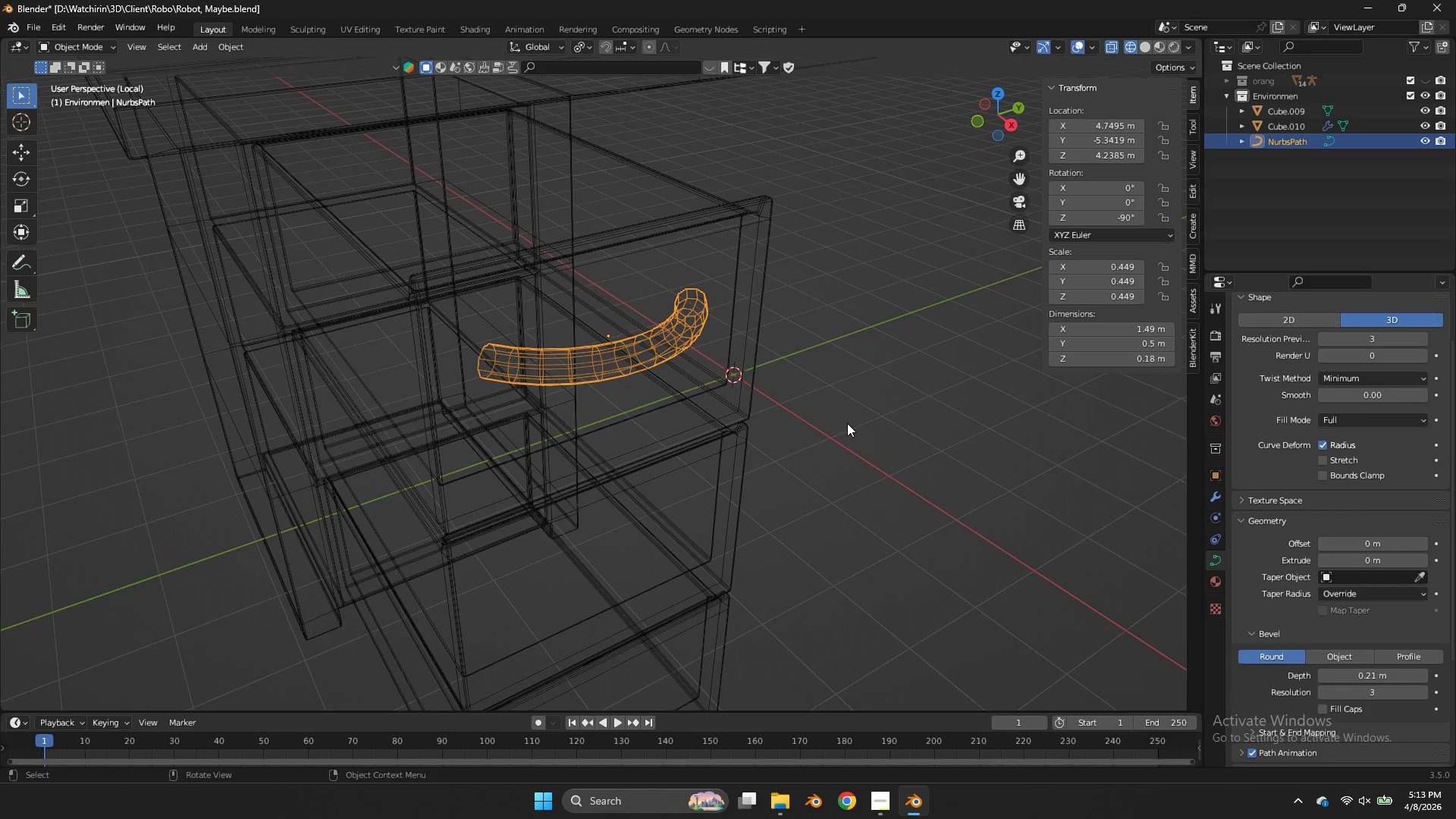 
key(Z)
 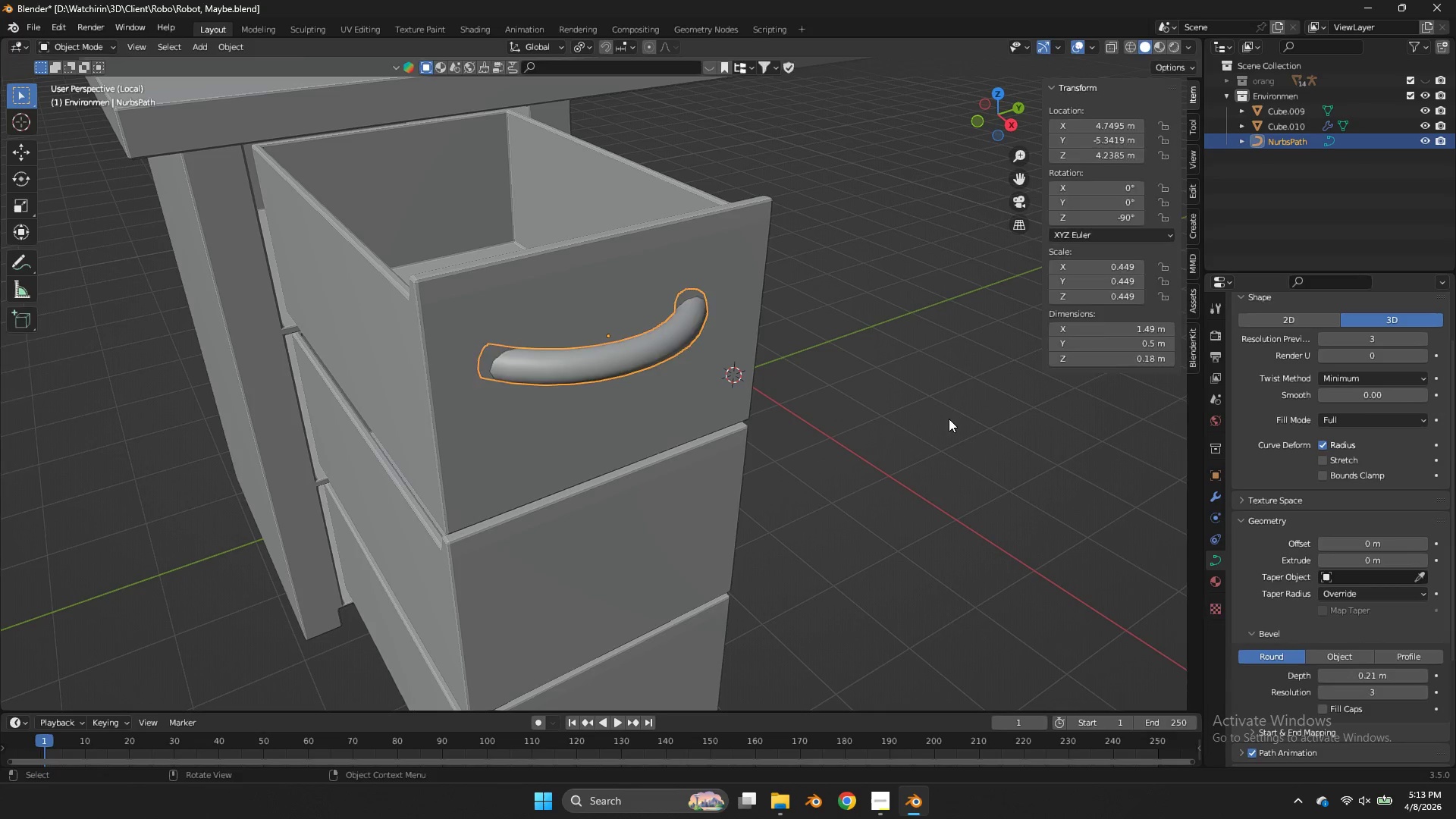 
key(Tab)
 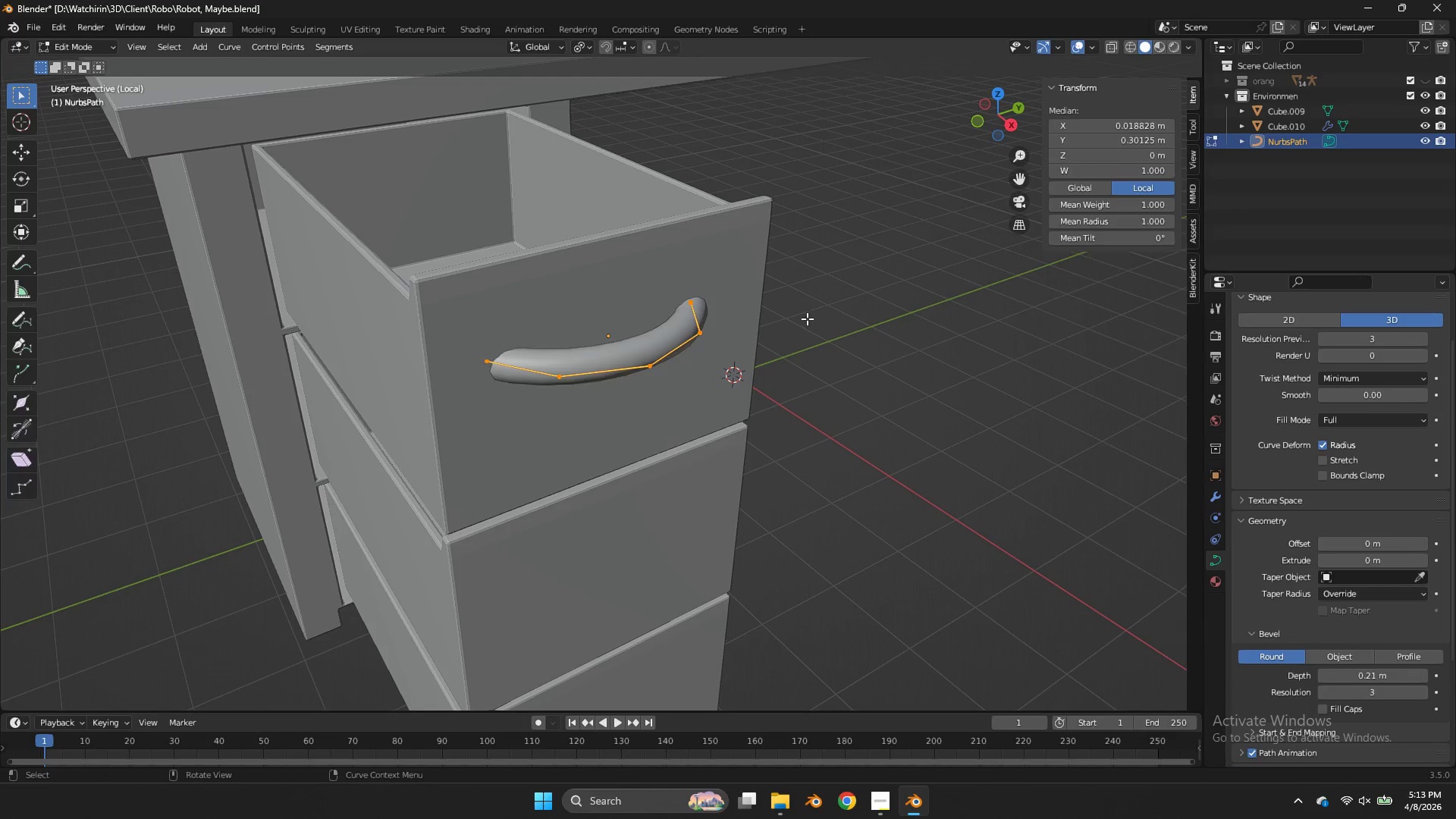 
key(Tab)
 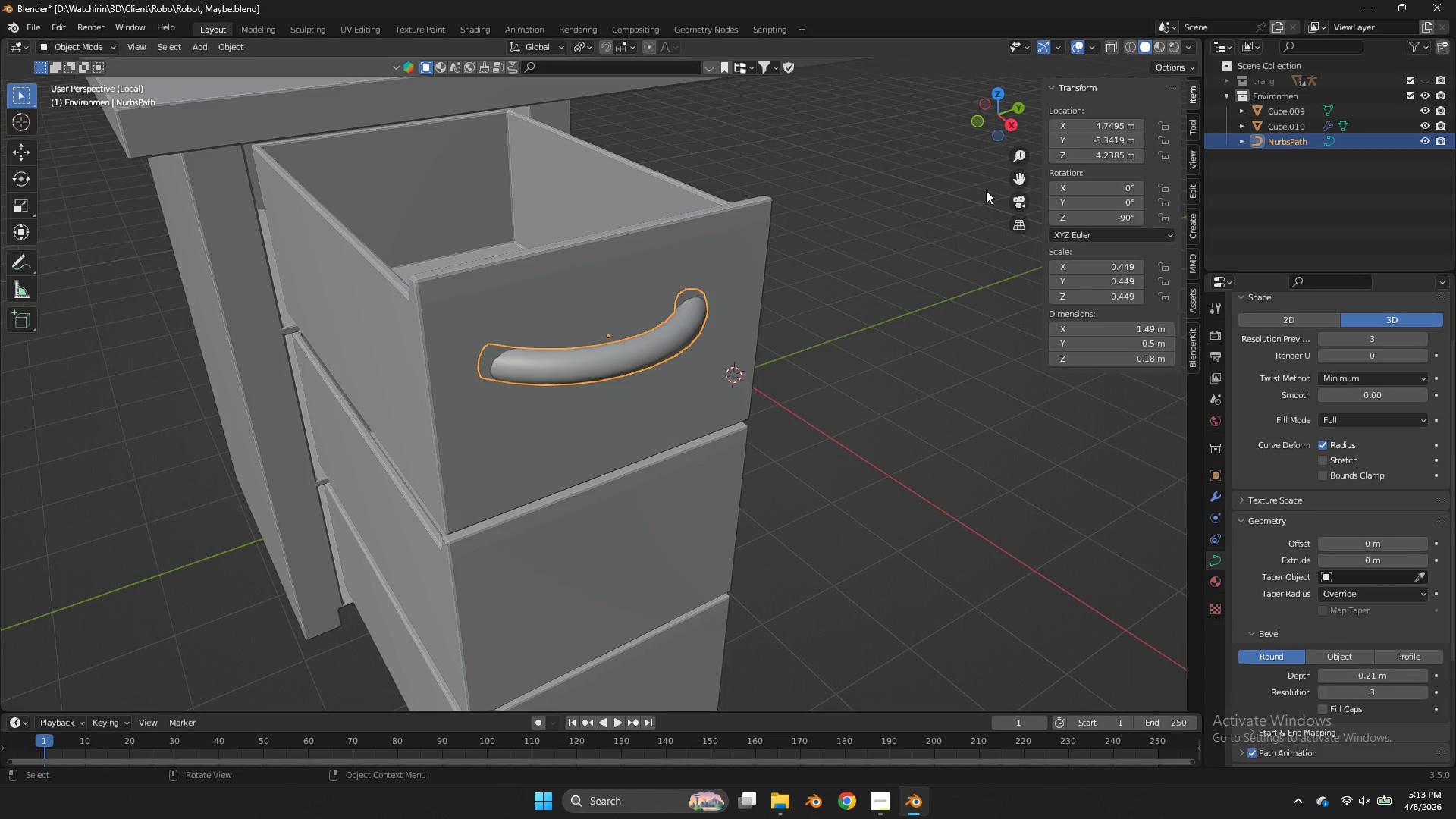 
scroll: coordinate [970, 173], scroll_direction: down, amount: 1.0
 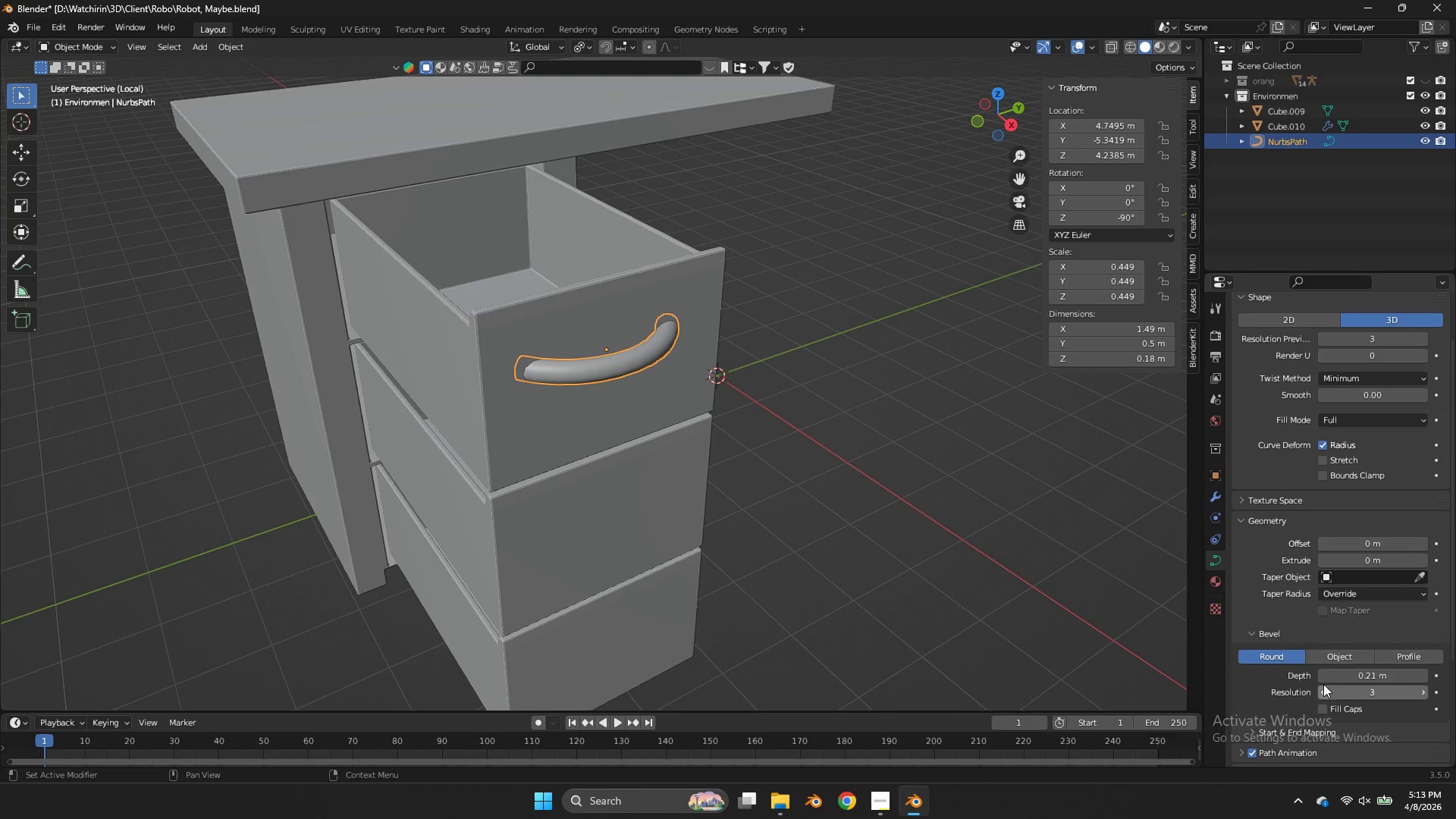 
double_click([1323, 681])
 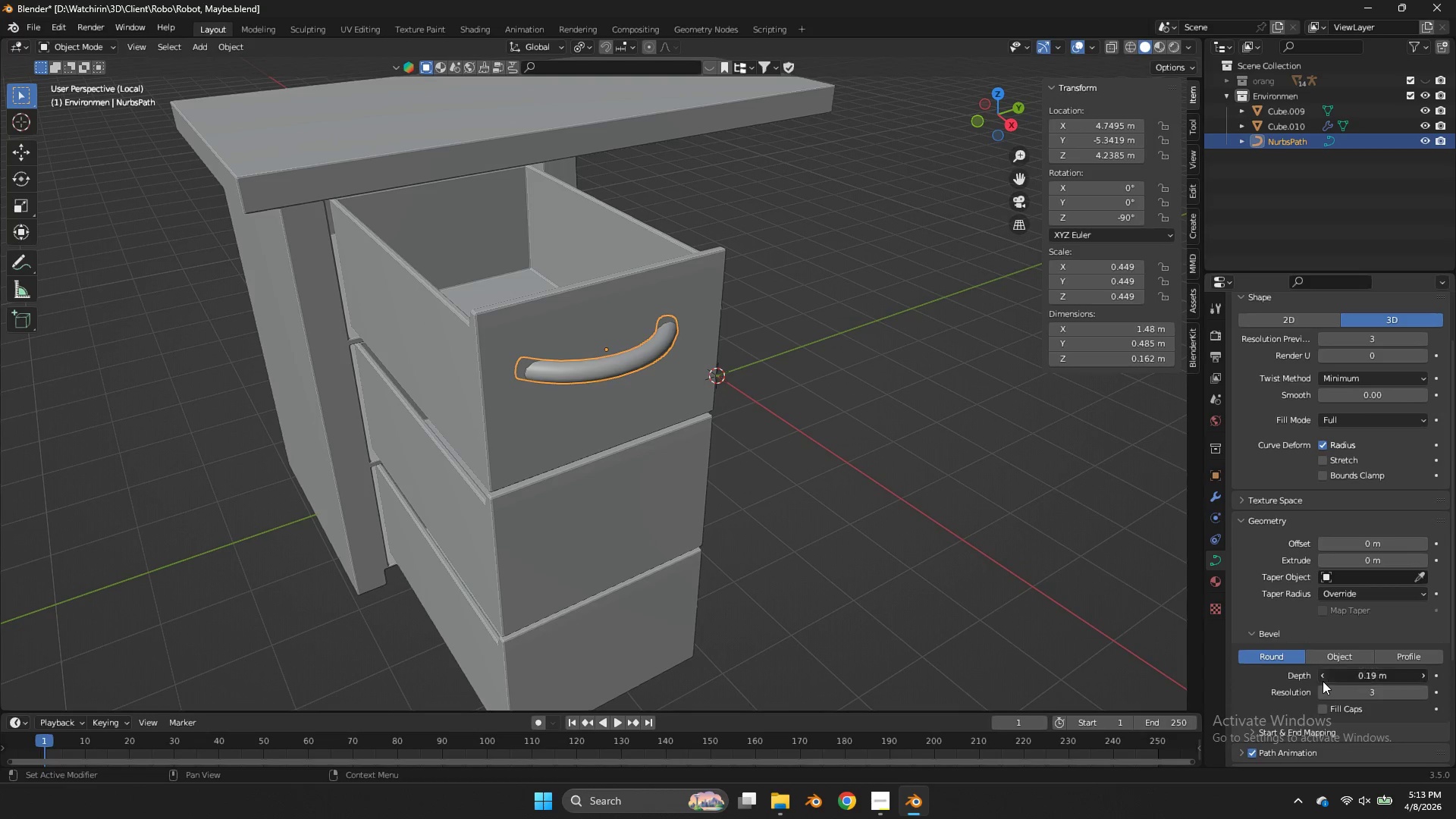 
triple_click([1323, 681])
 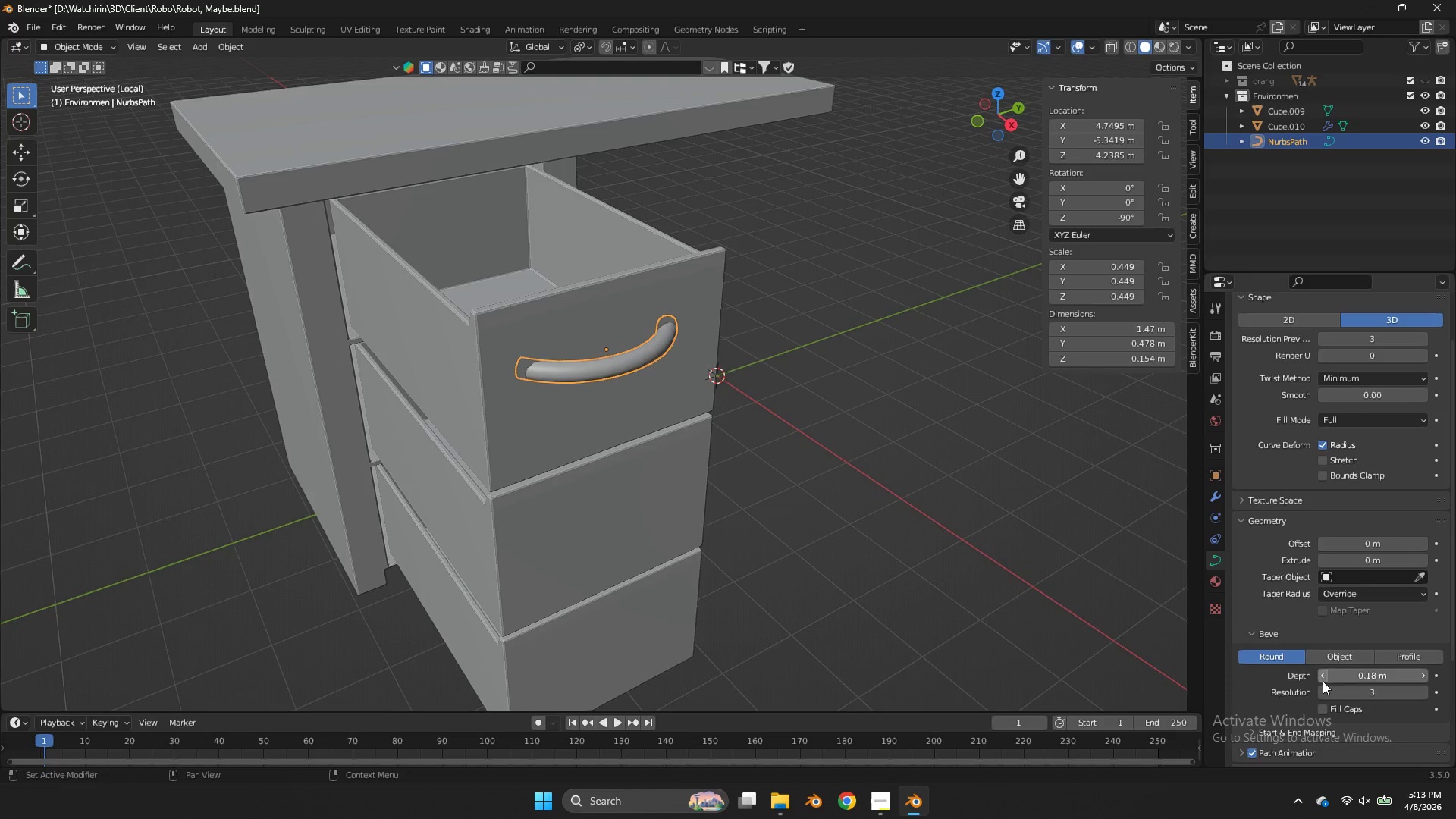 
triple_click([1323, 681])
 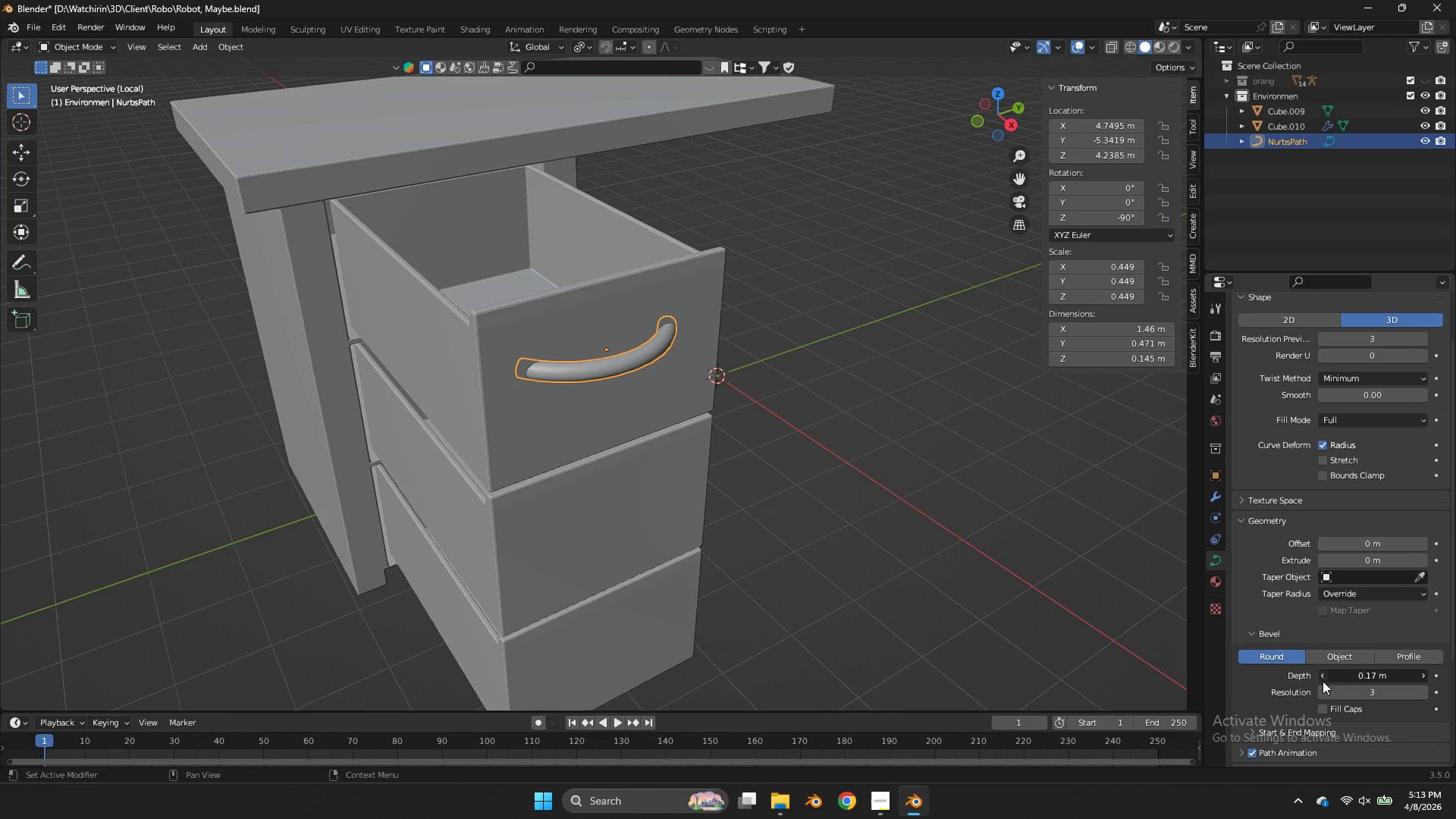 
triple_click([1323, 681])
 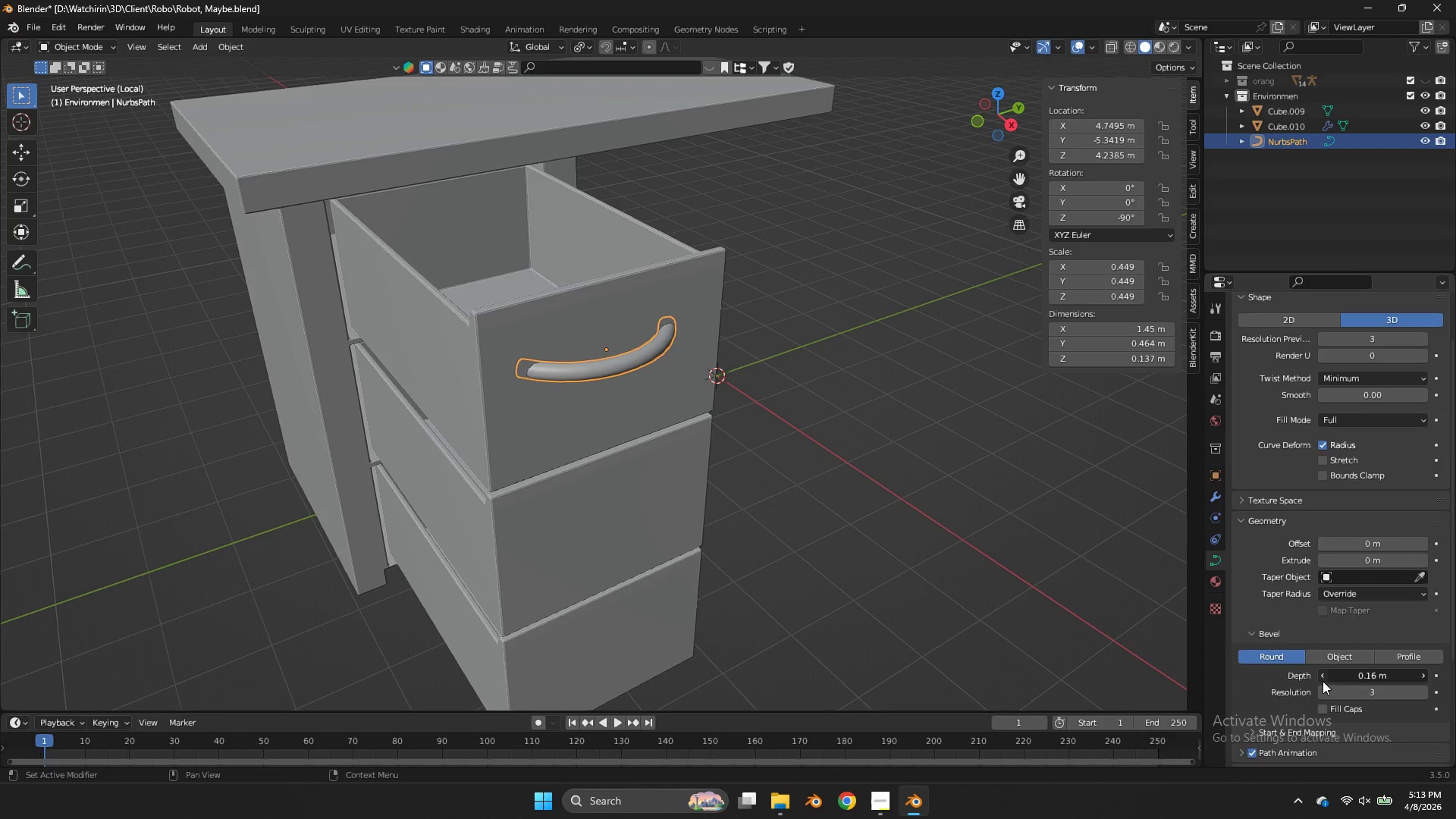 
triple_click([1323, 681])
 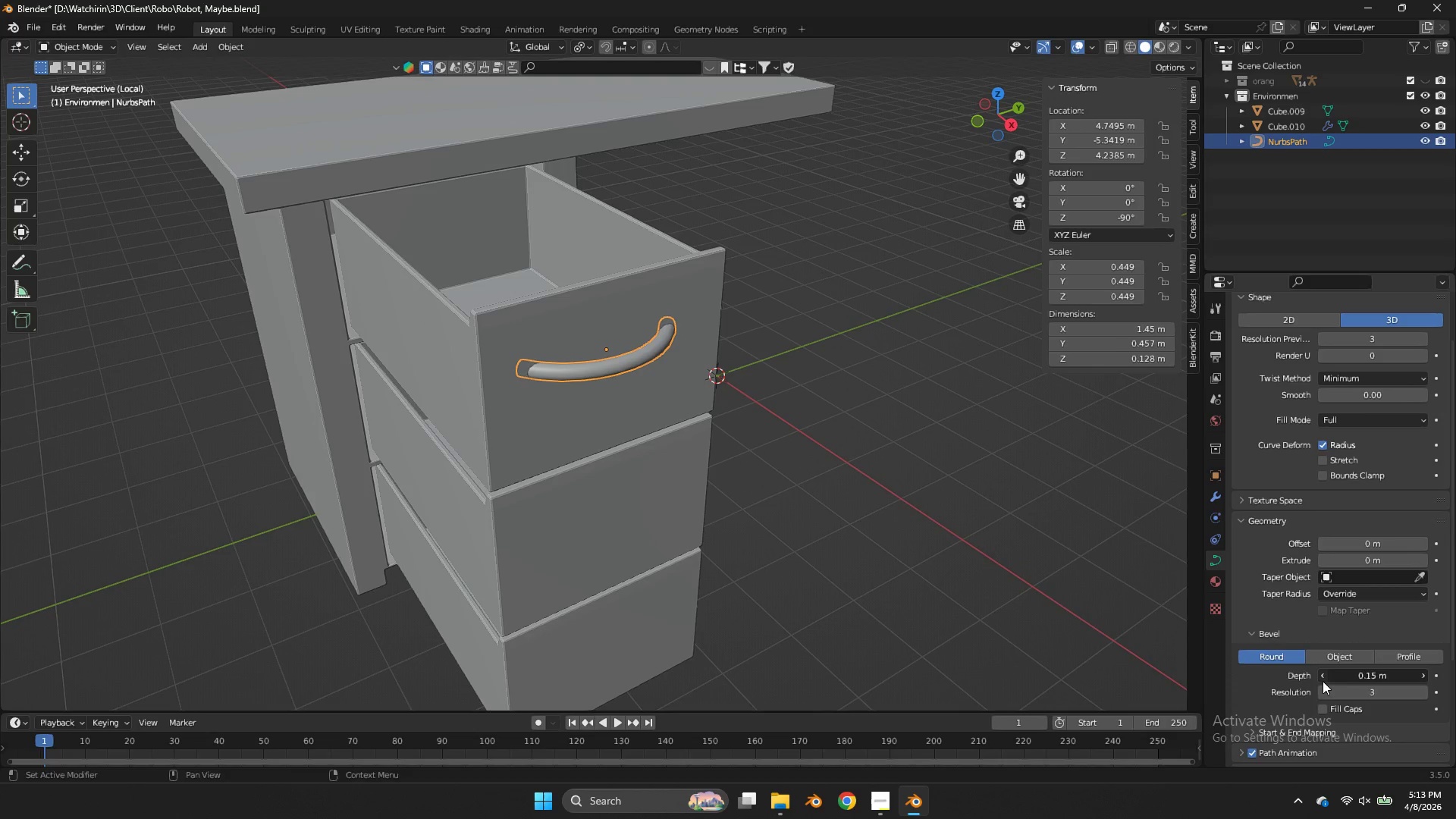 
triple_click([1323, 681])
 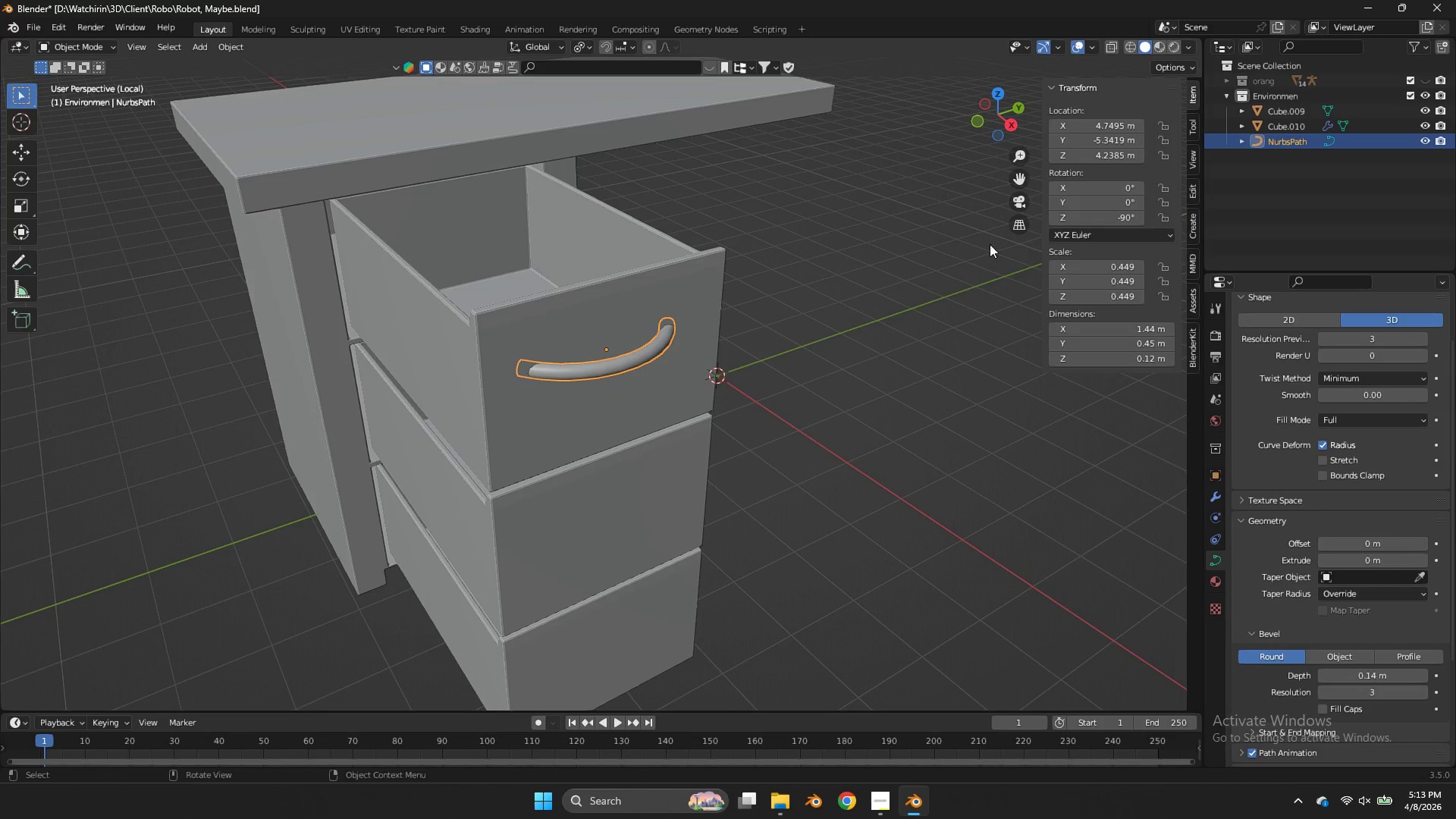 
key(Tab)
key(Tab)
type(sy)
 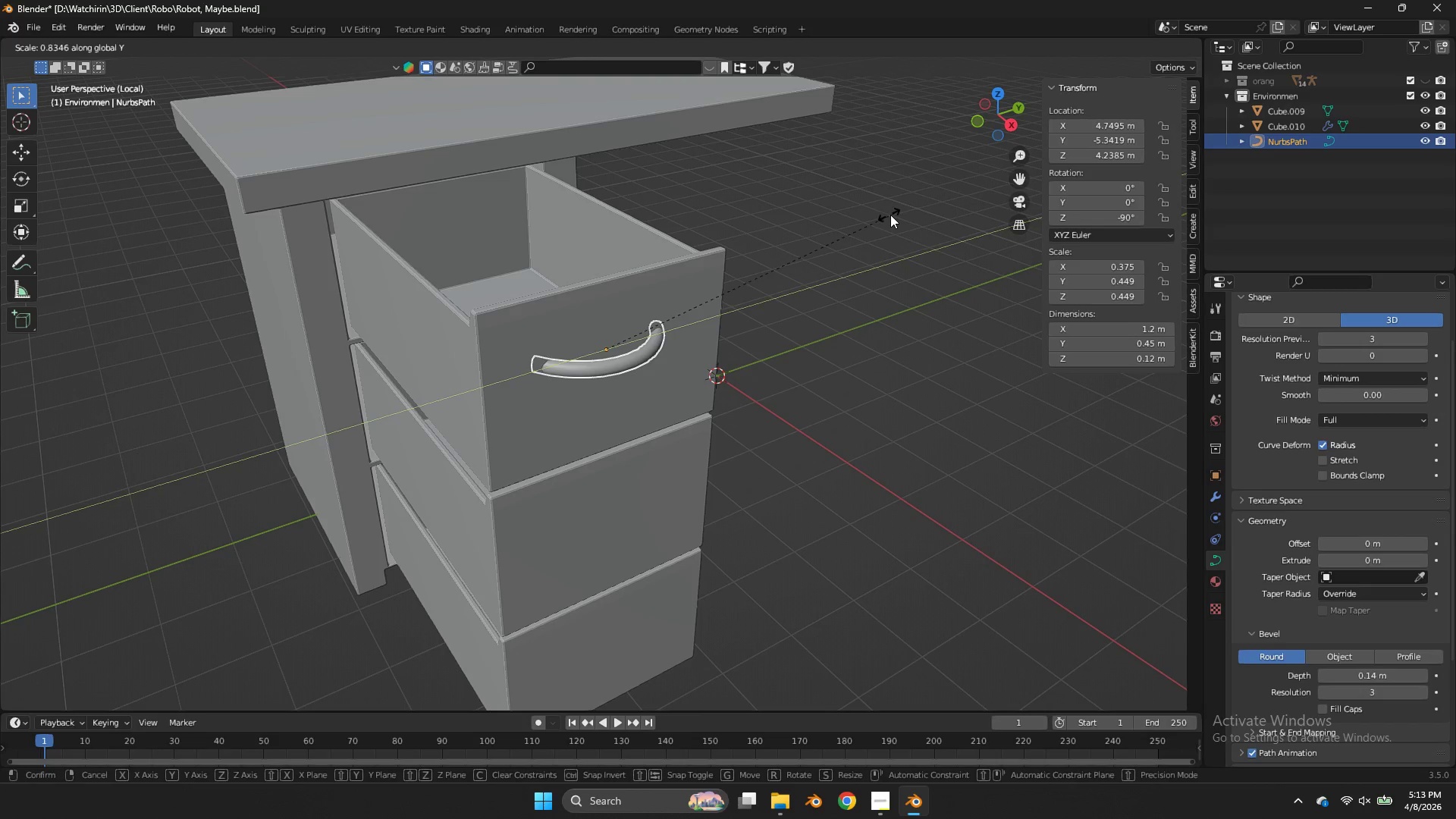 
left_click([868, 218])
 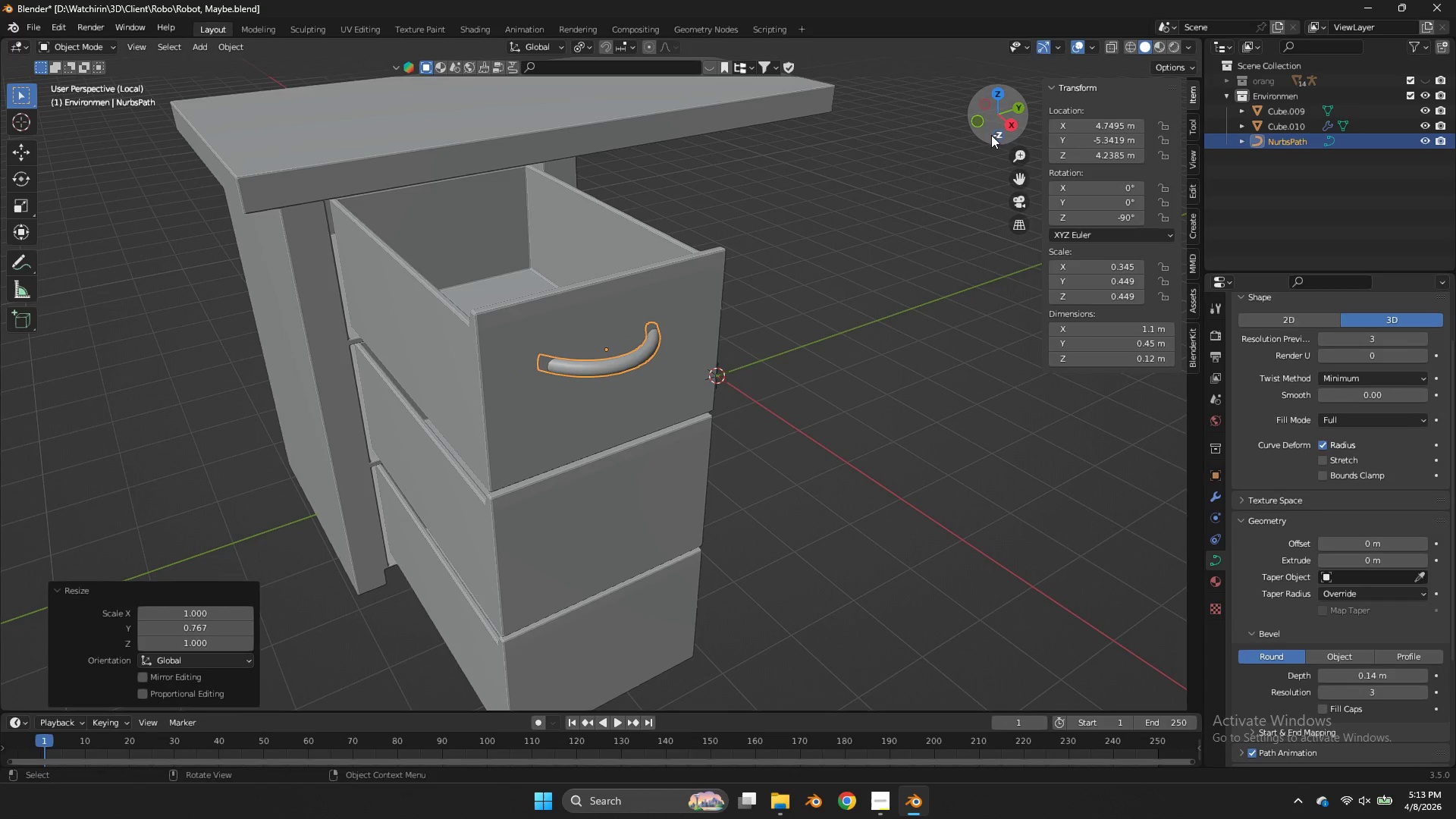 
key(Control+ControlLeft)
 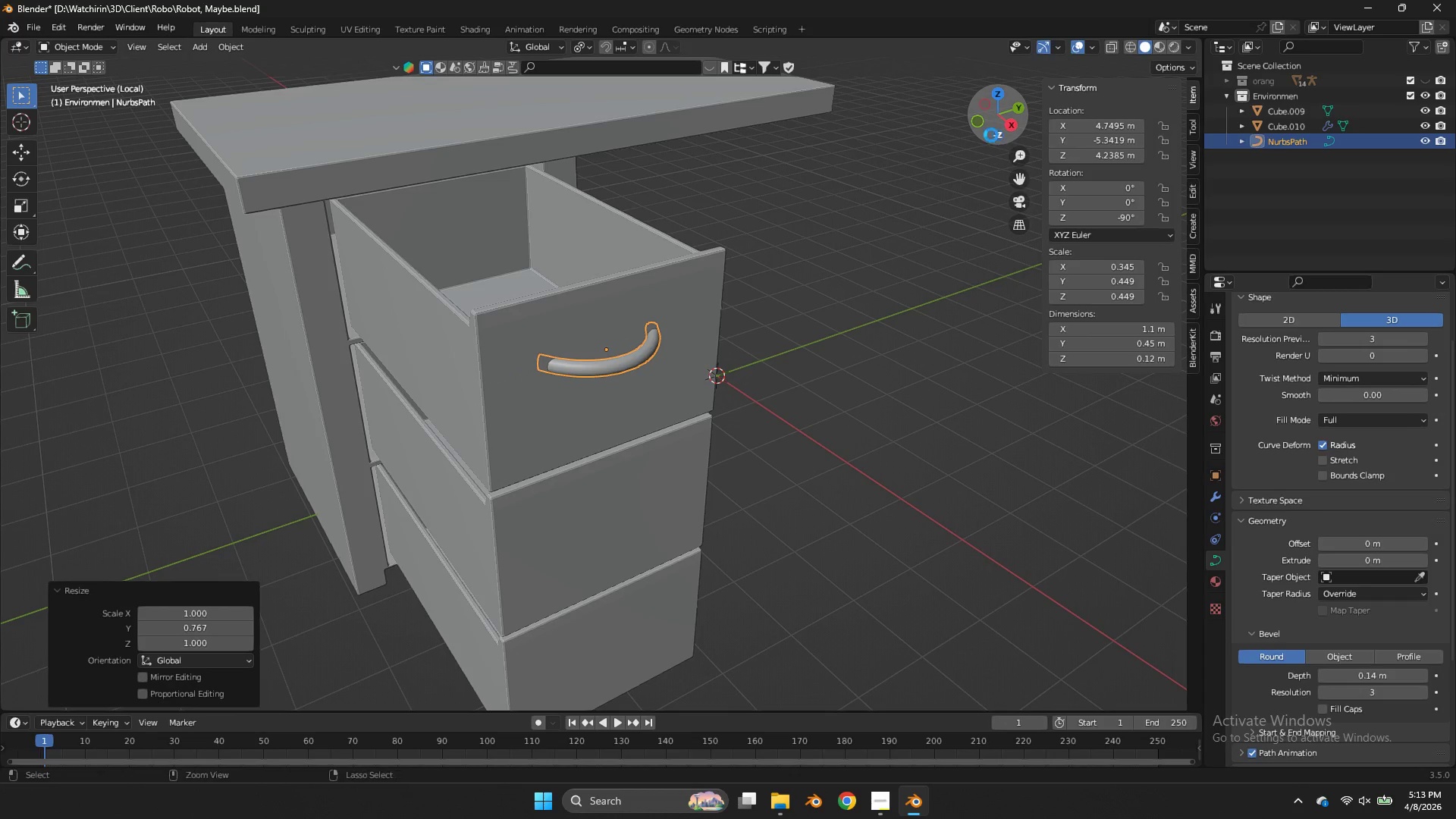 
key(Control+S)
 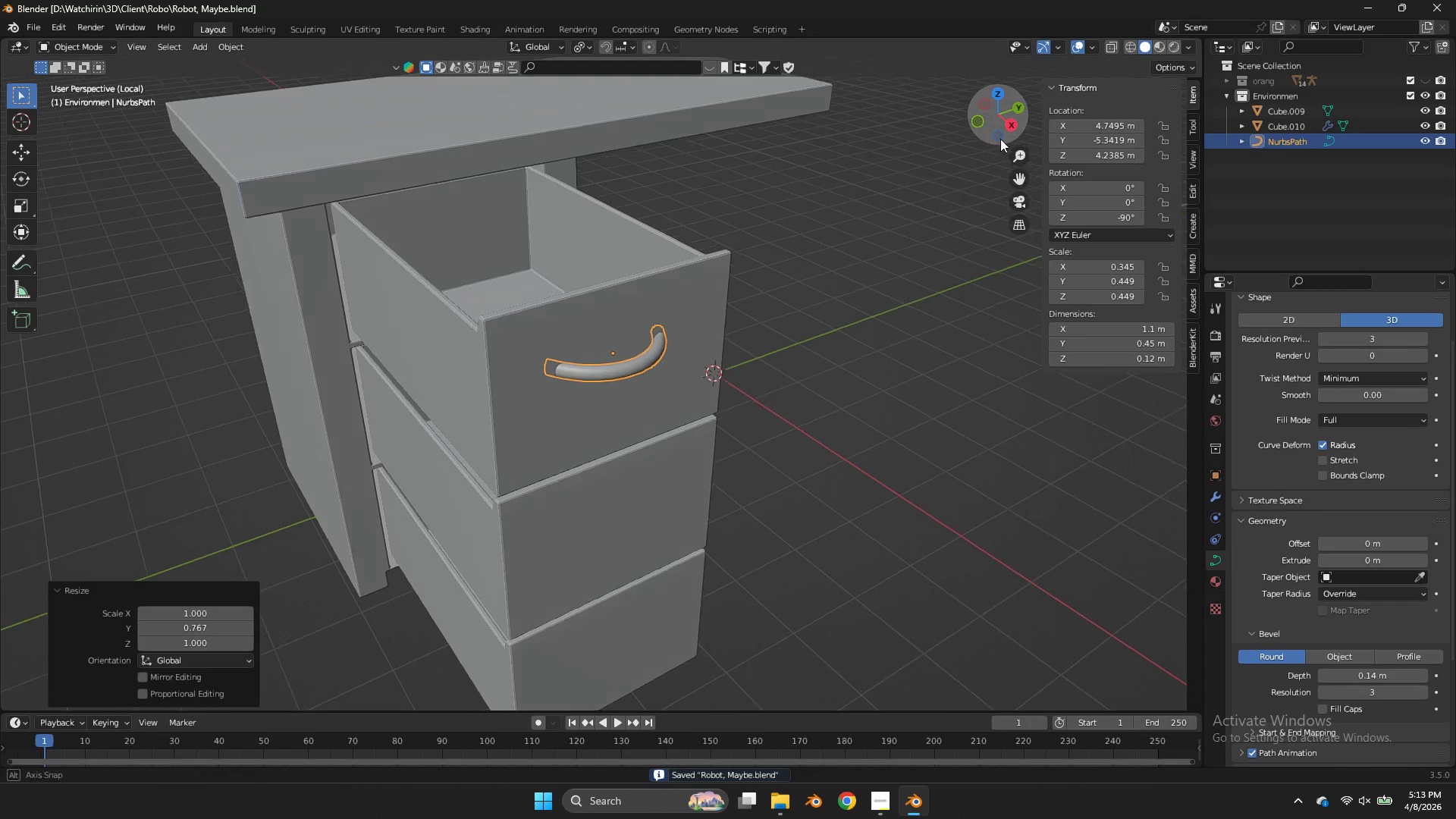 
left_click_drag(start_coordinate=[992, 135], to_coordinate=[972, 103])
 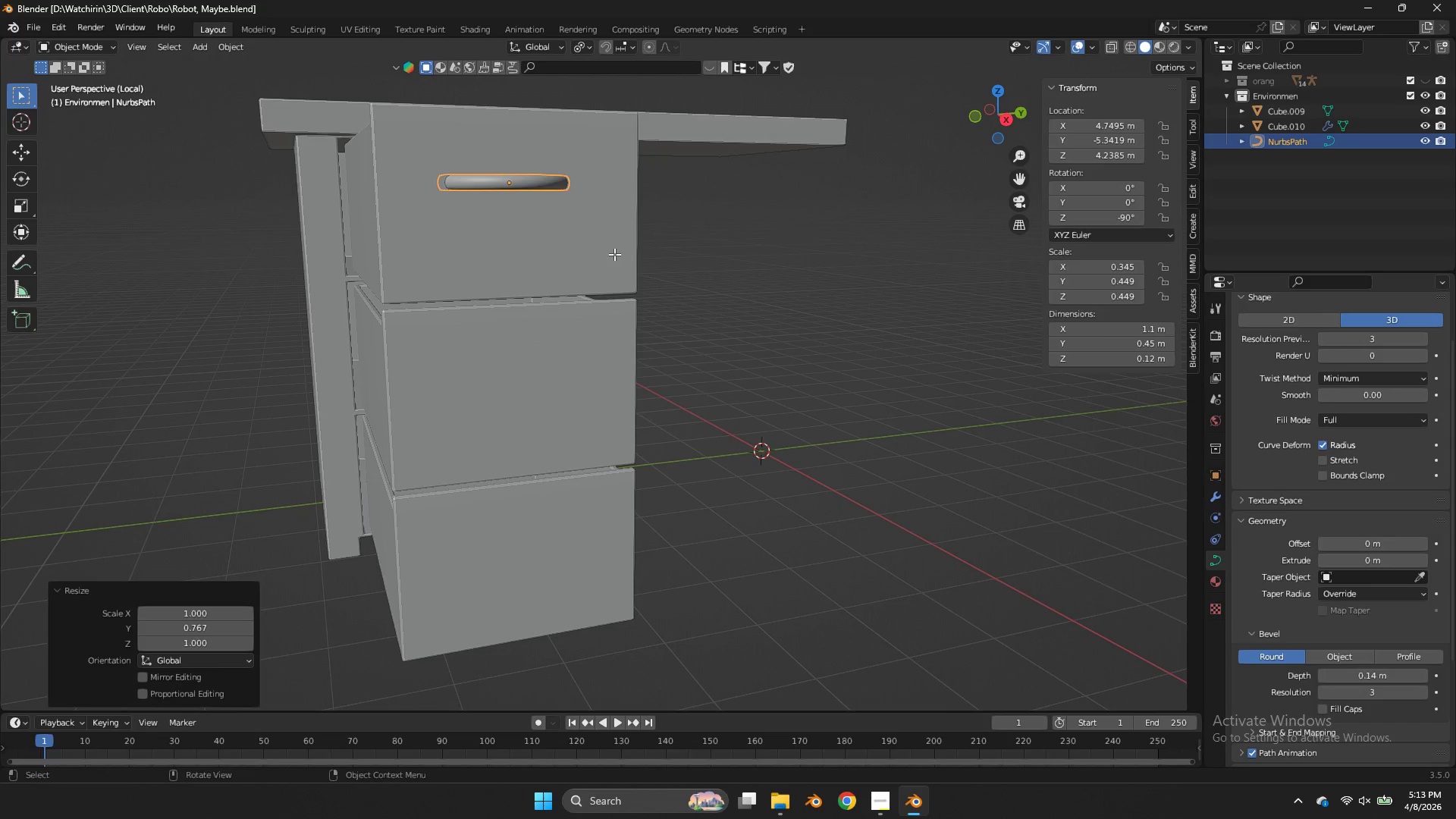 
hold_key(key=ShiftLeft, duration=0.31)
 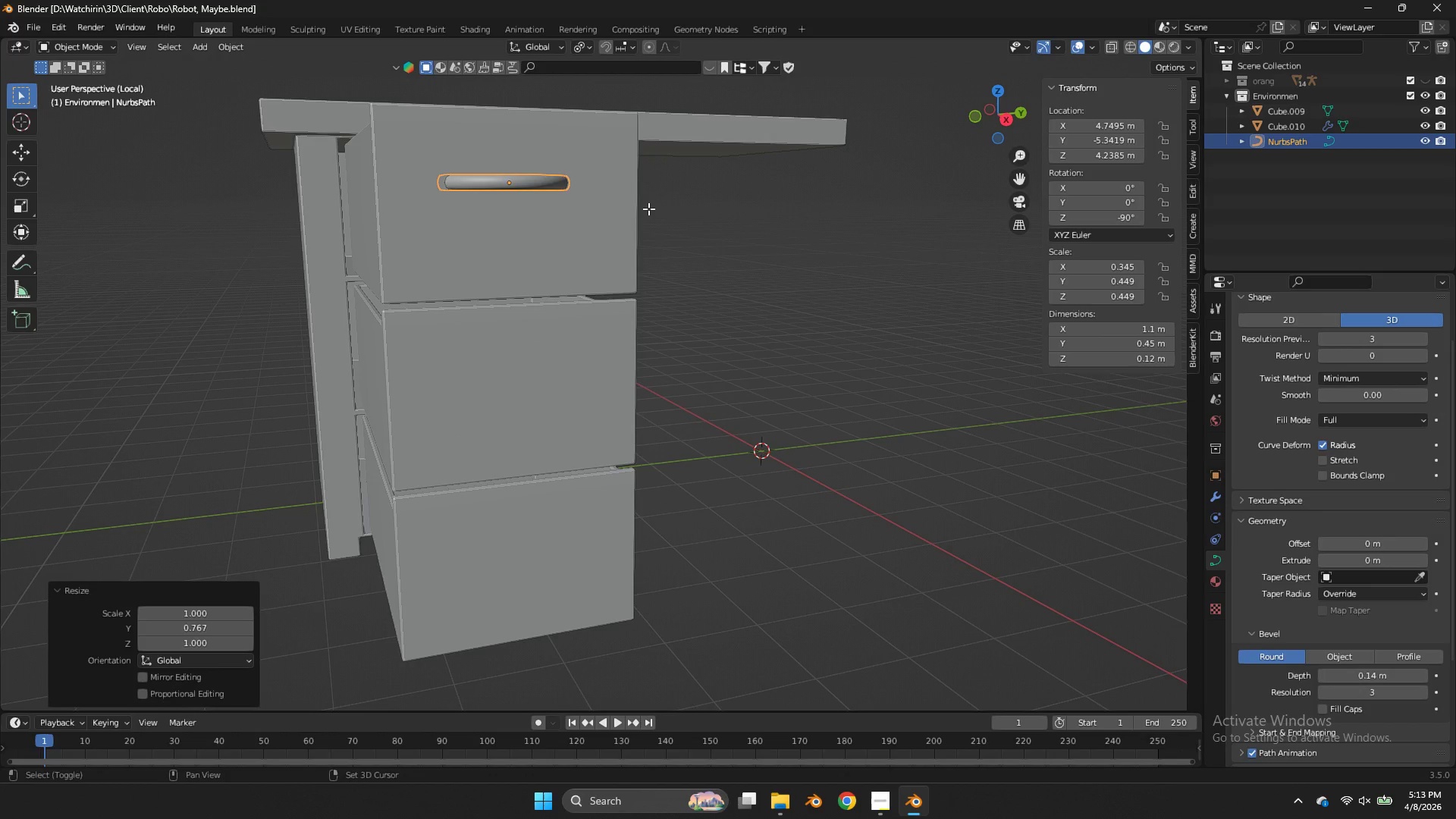 
key(Shift+D)
 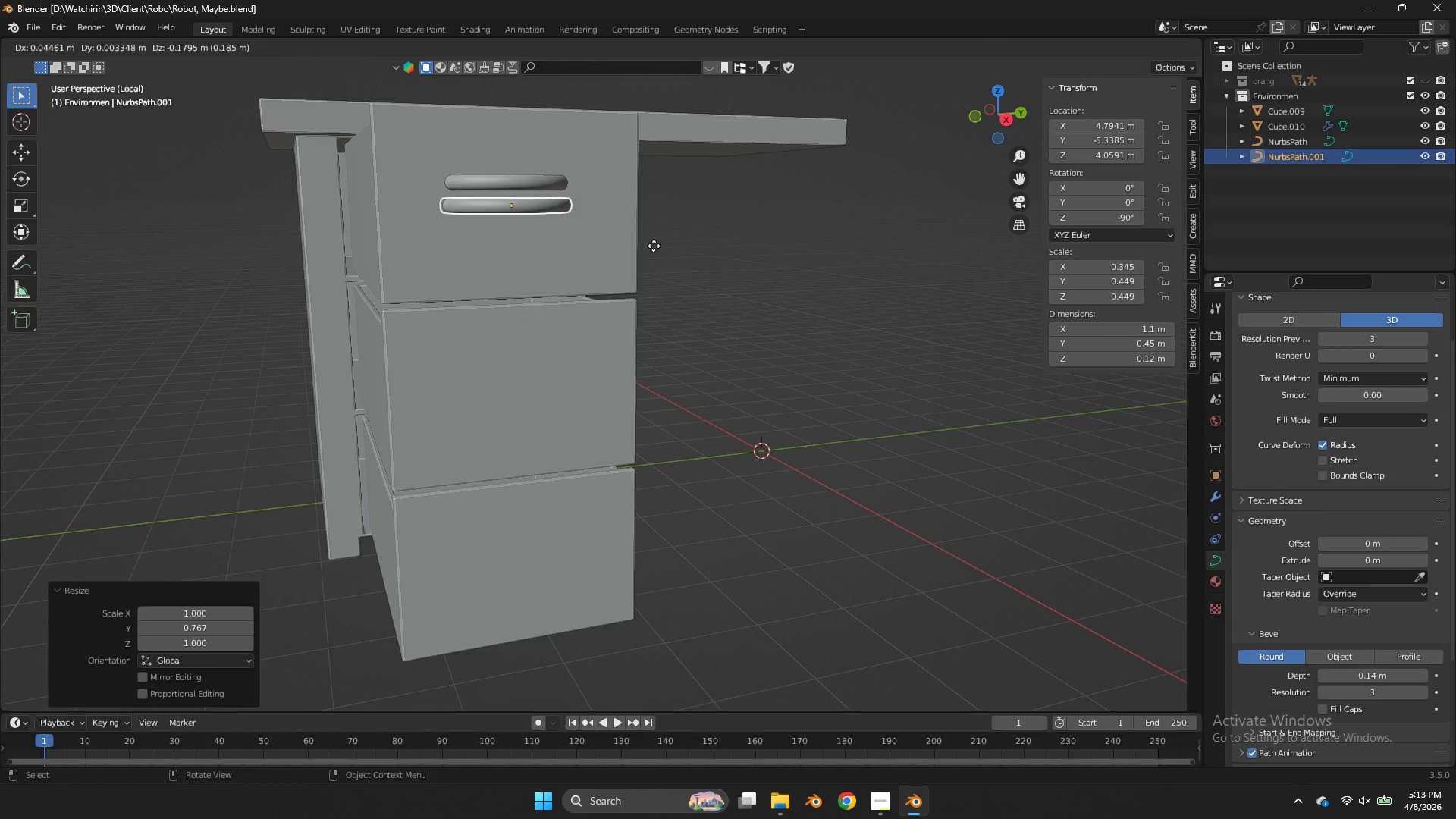 
key(Z)
 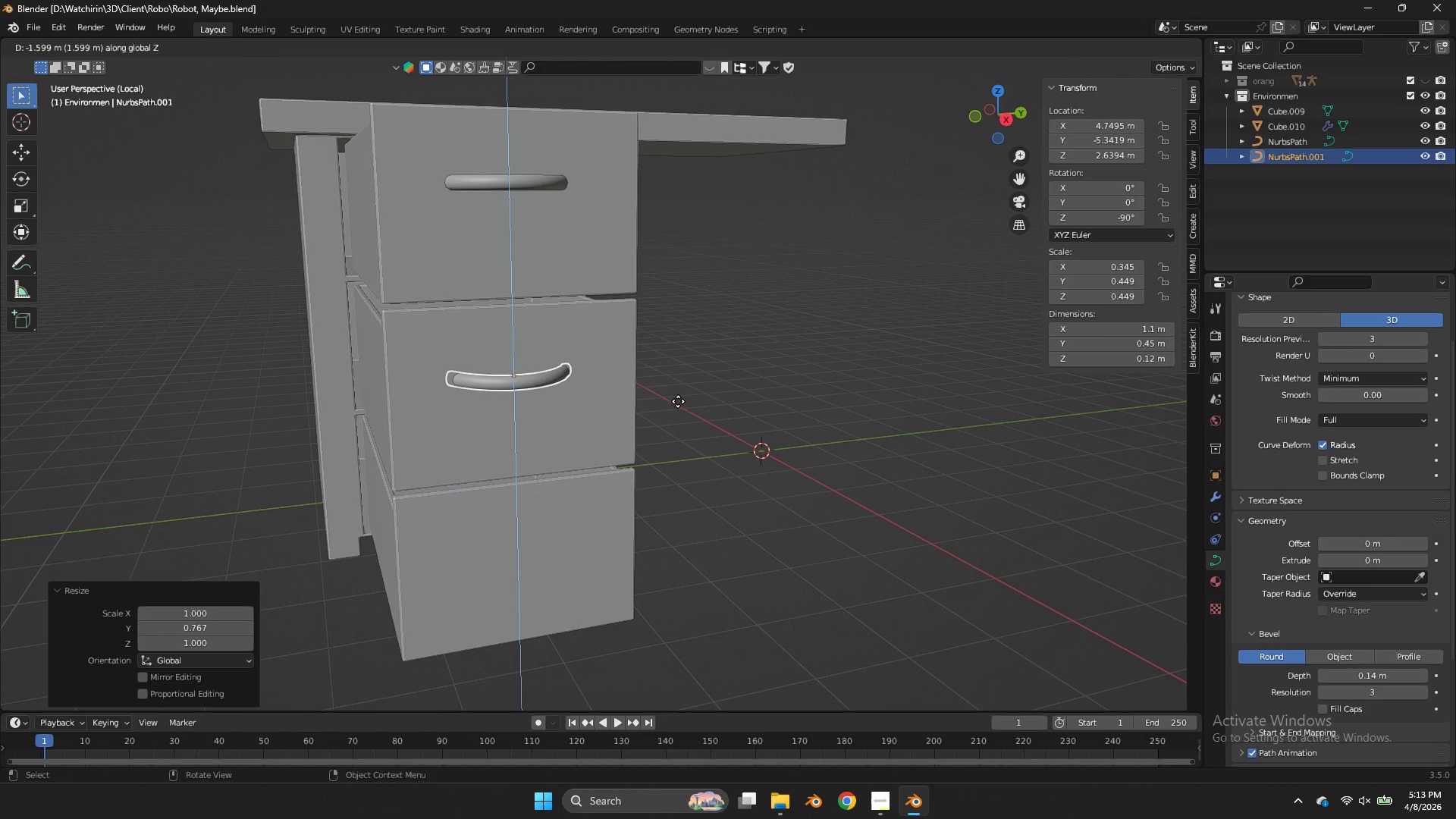 
left_click([678, 402])
 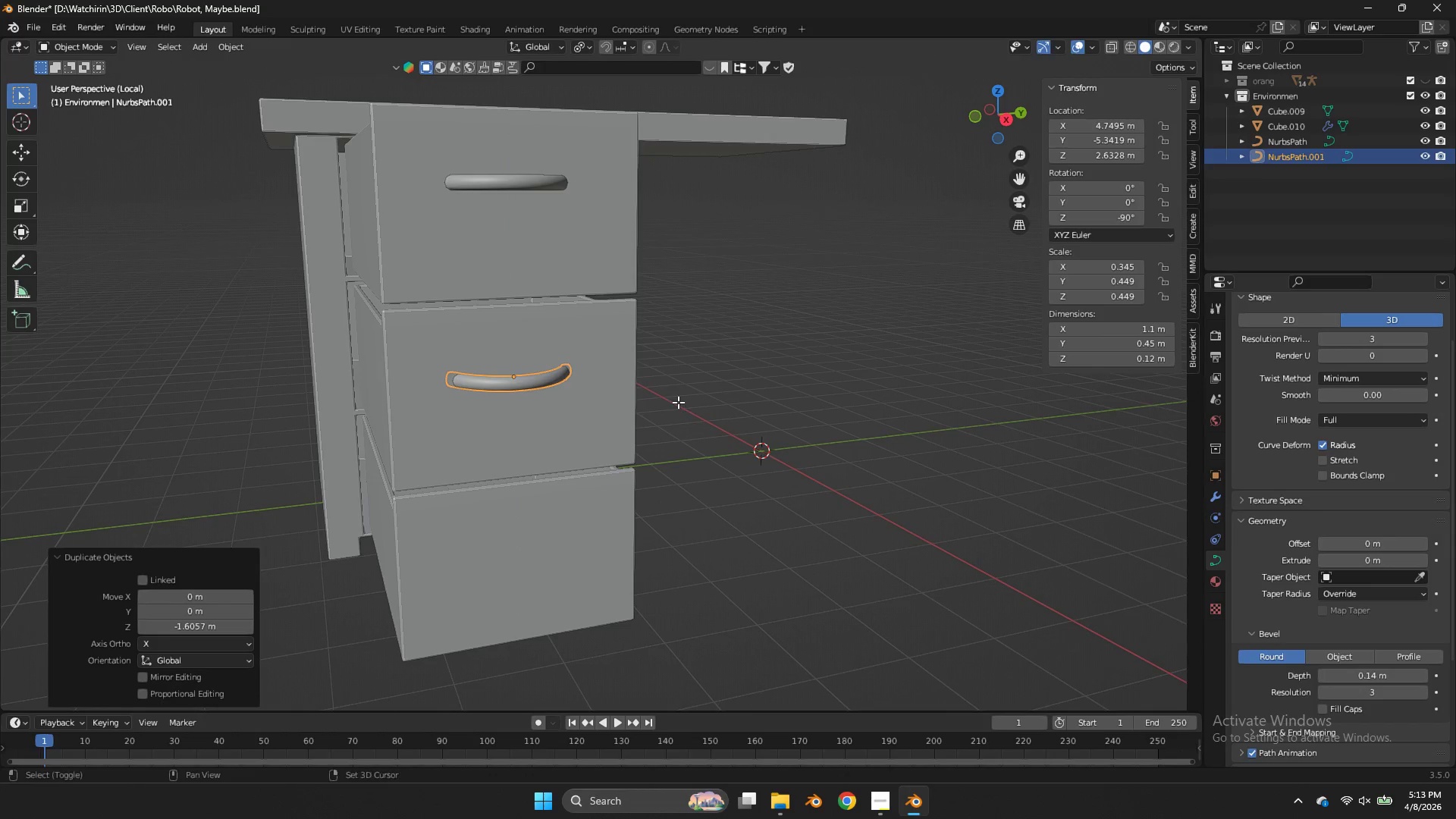 
type(Dz)
 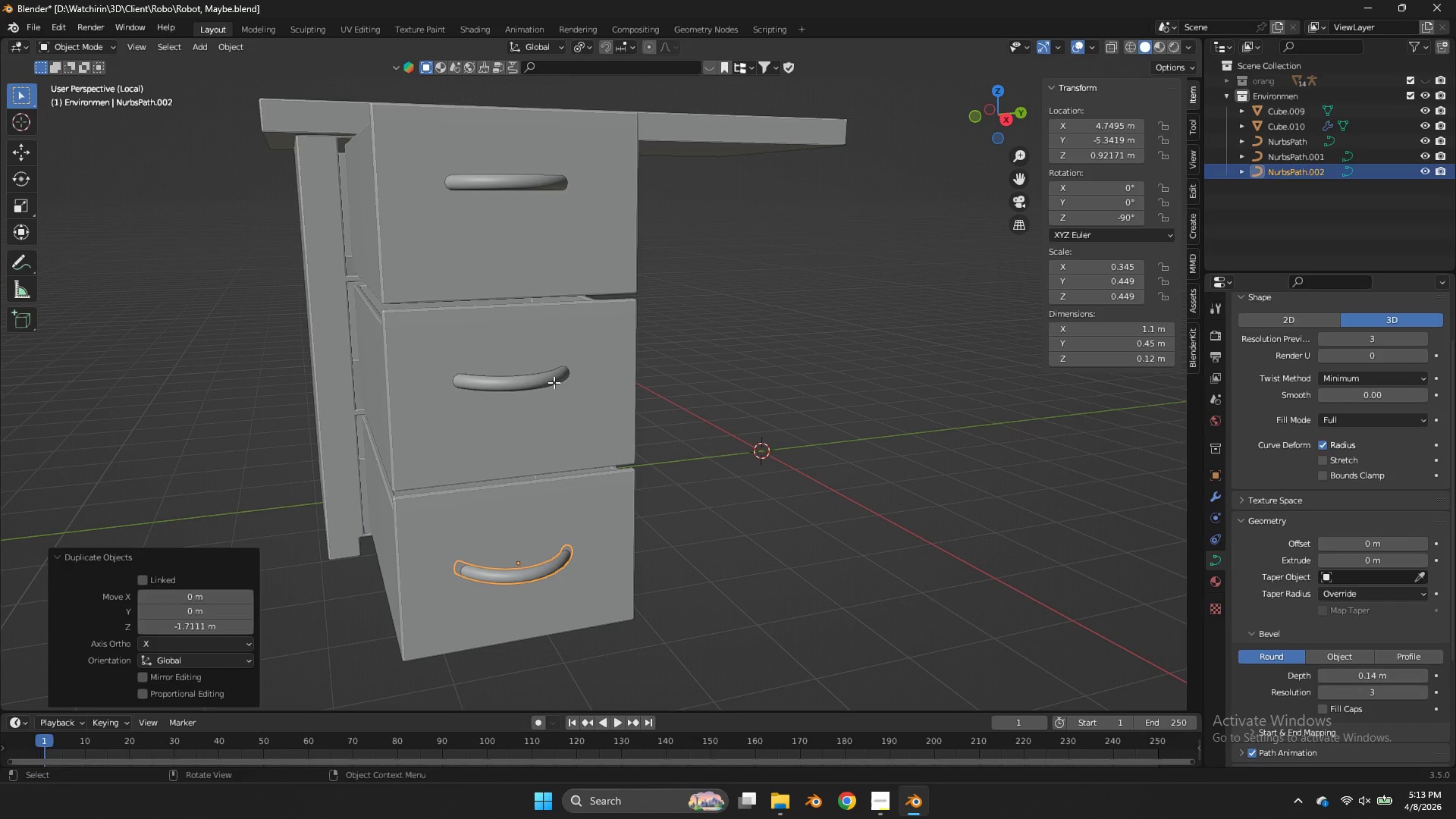 
hold_key(key=ShiftLeft, duration=1.2)
left_click([554, 382])
 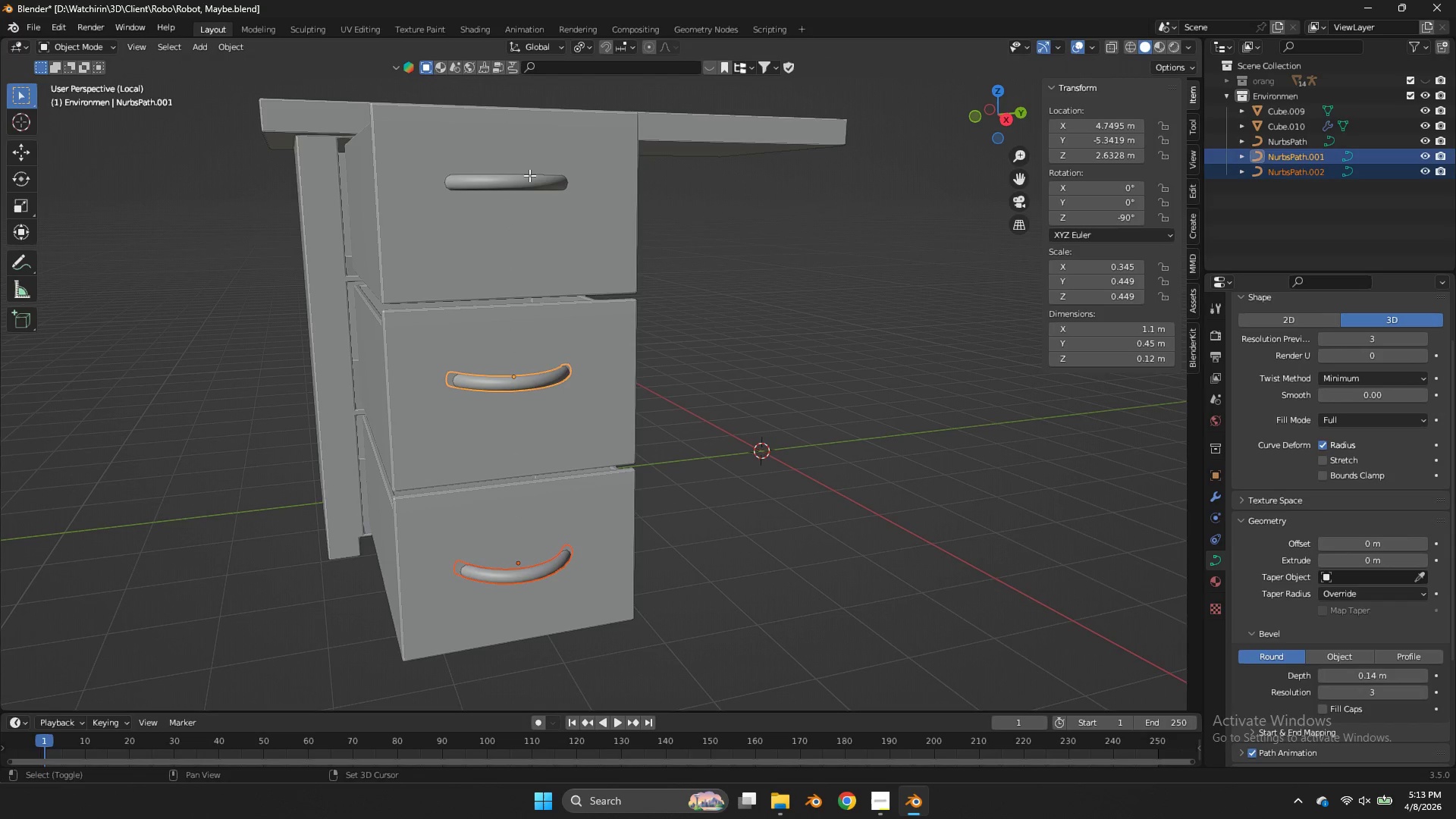 
left_click([529, 177])
 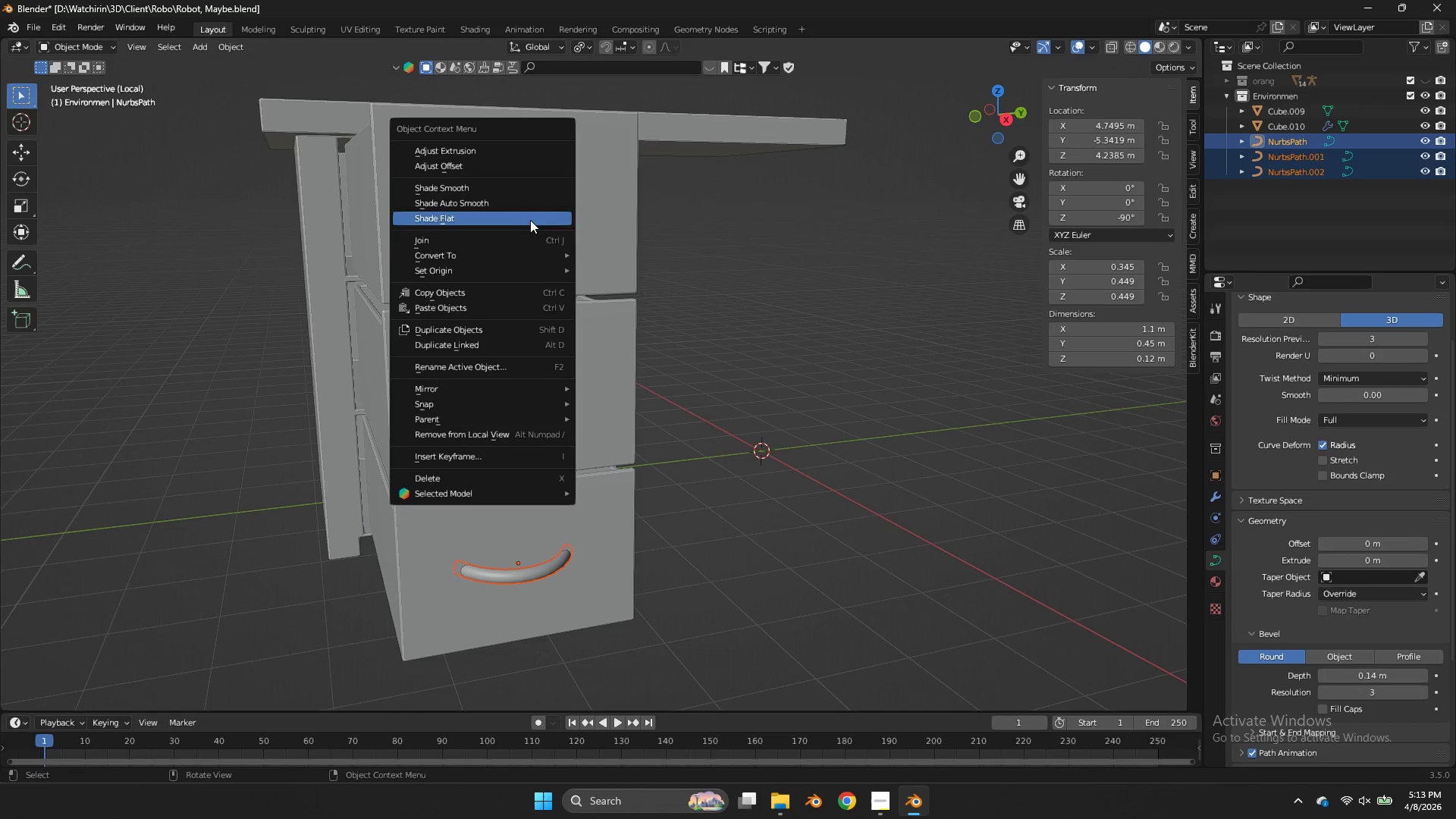 
left_click([525, 255])
 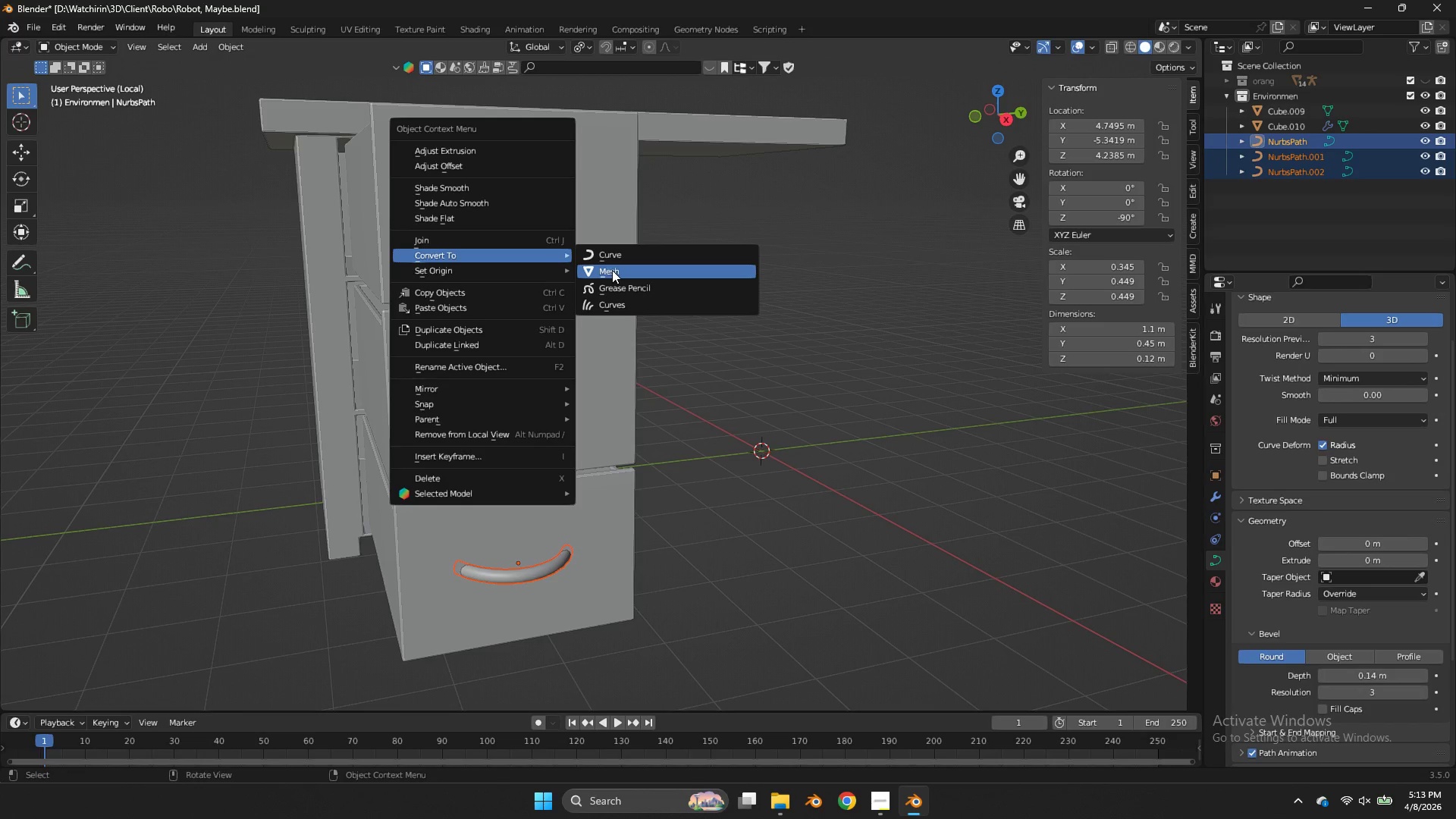 
left_click([612, 270])
 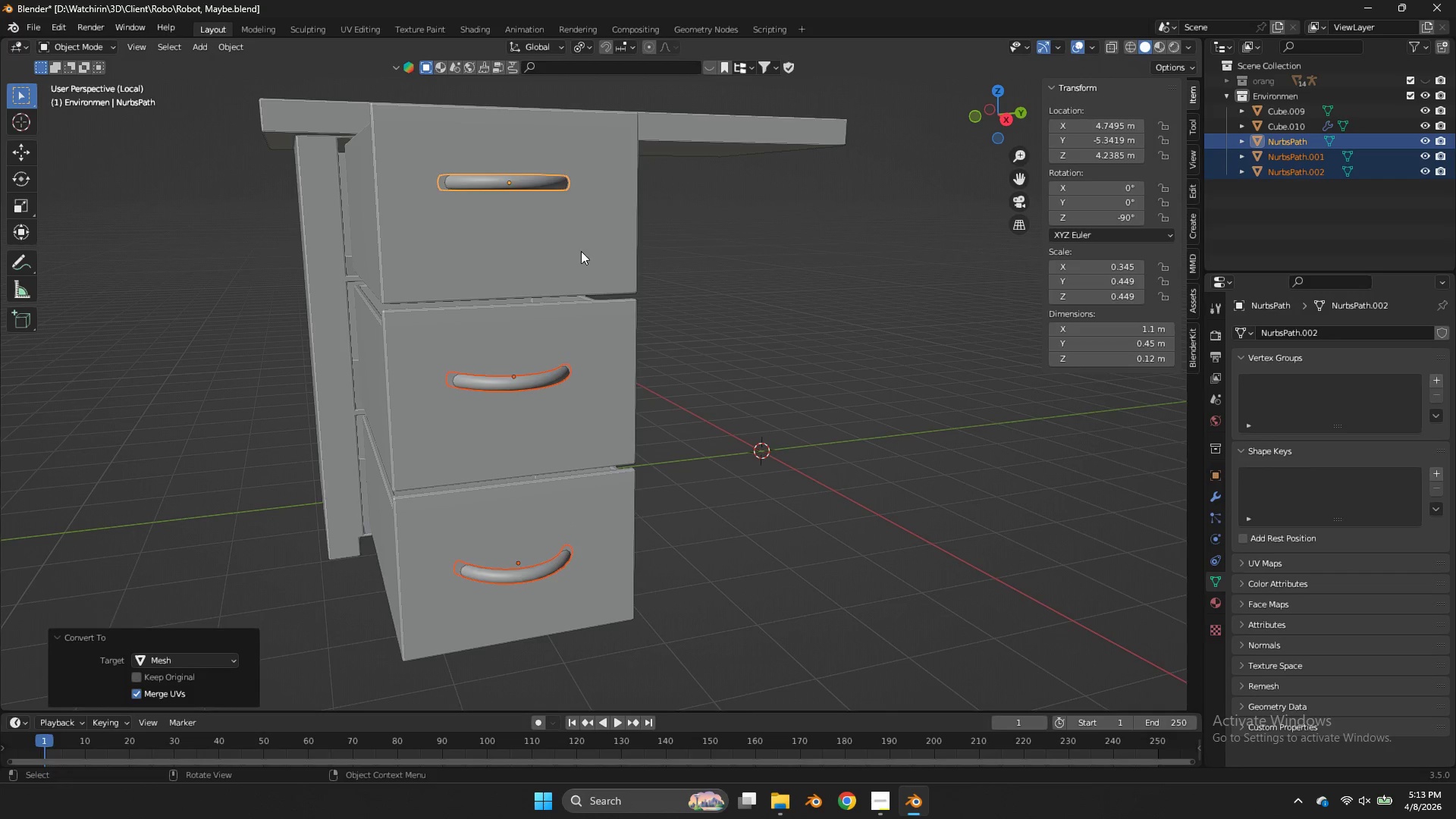 
key(Tab)
 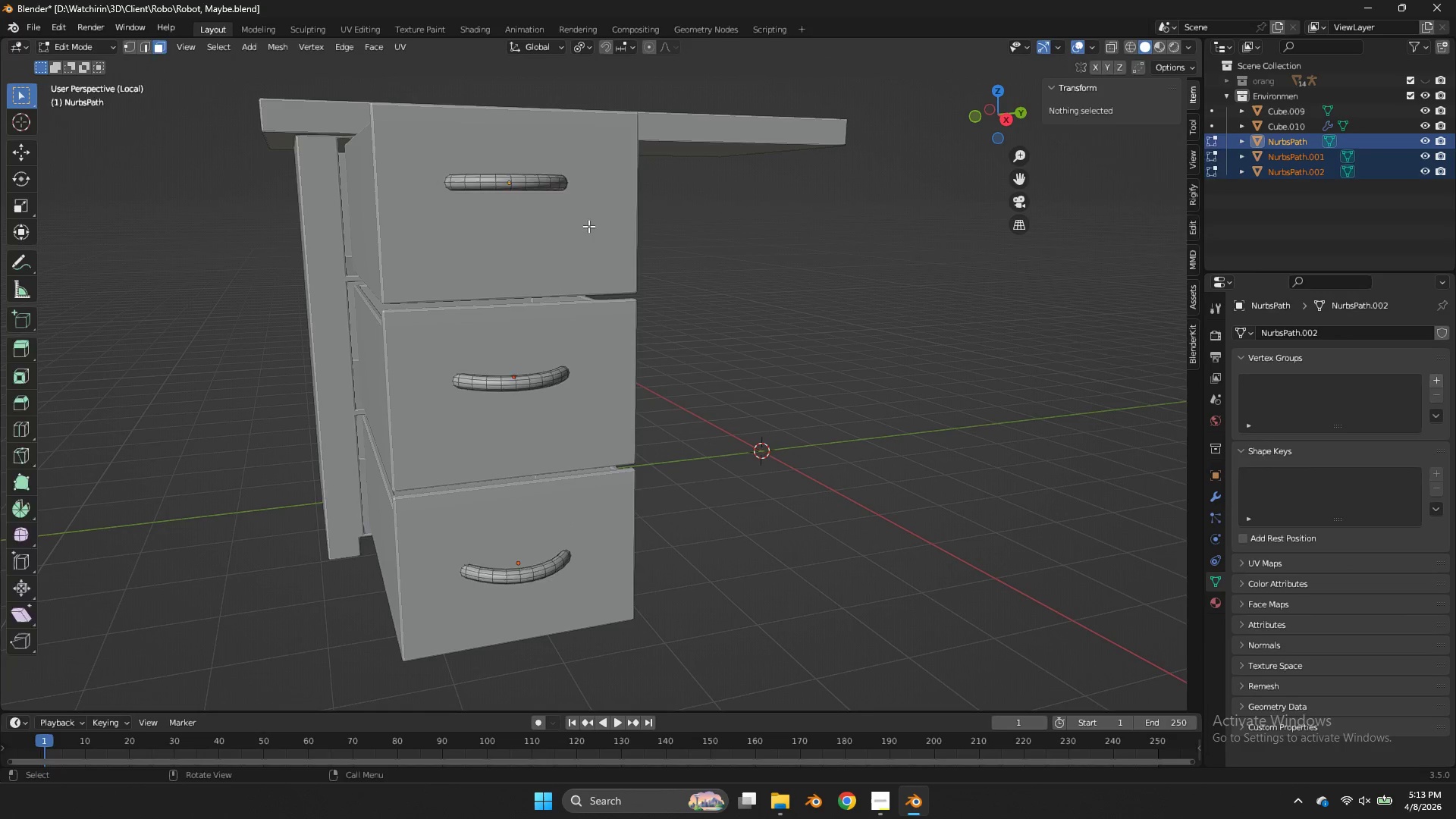 
key(Tab)
 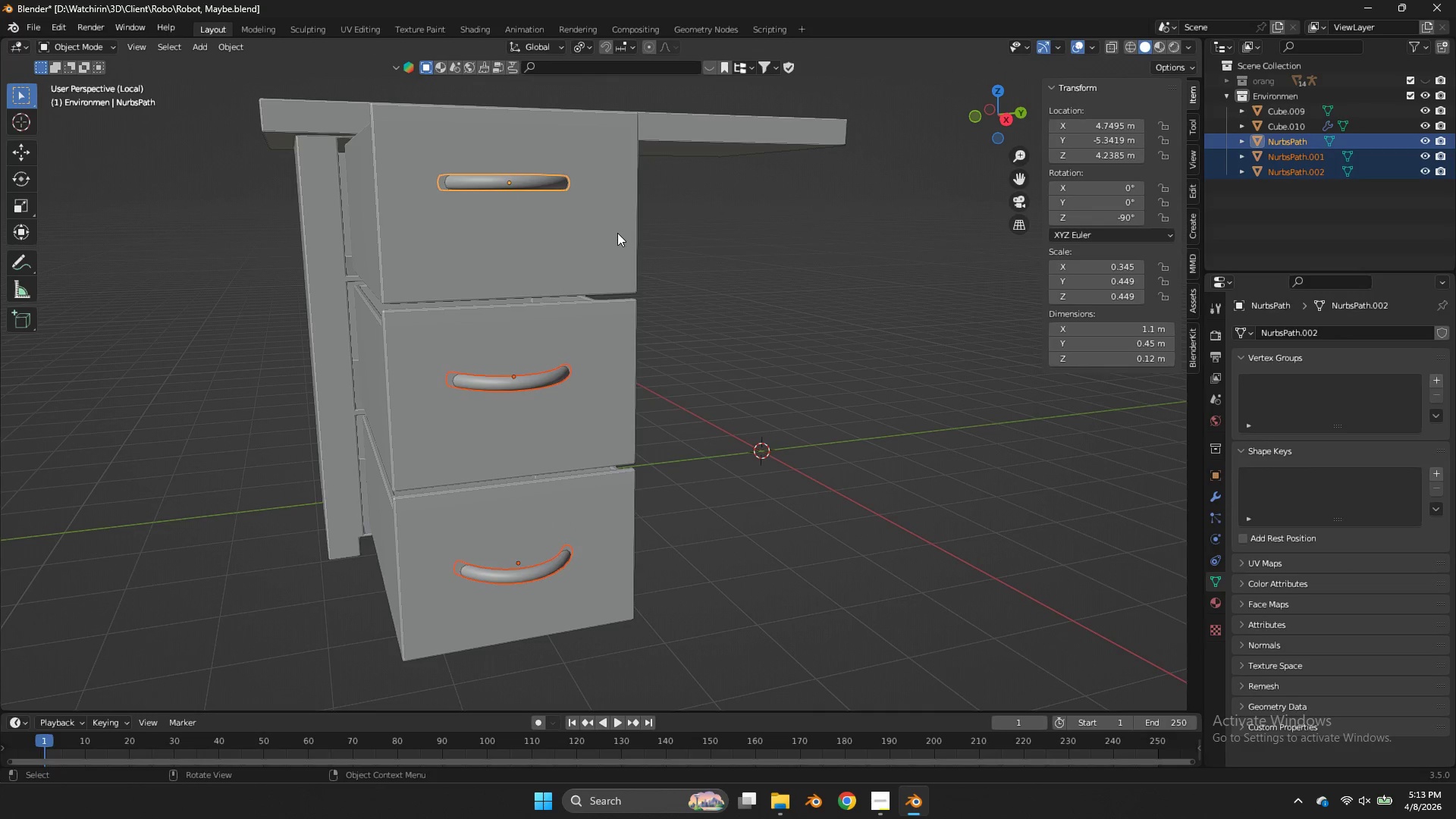 
key(Shift+ShiftLeft)
 